 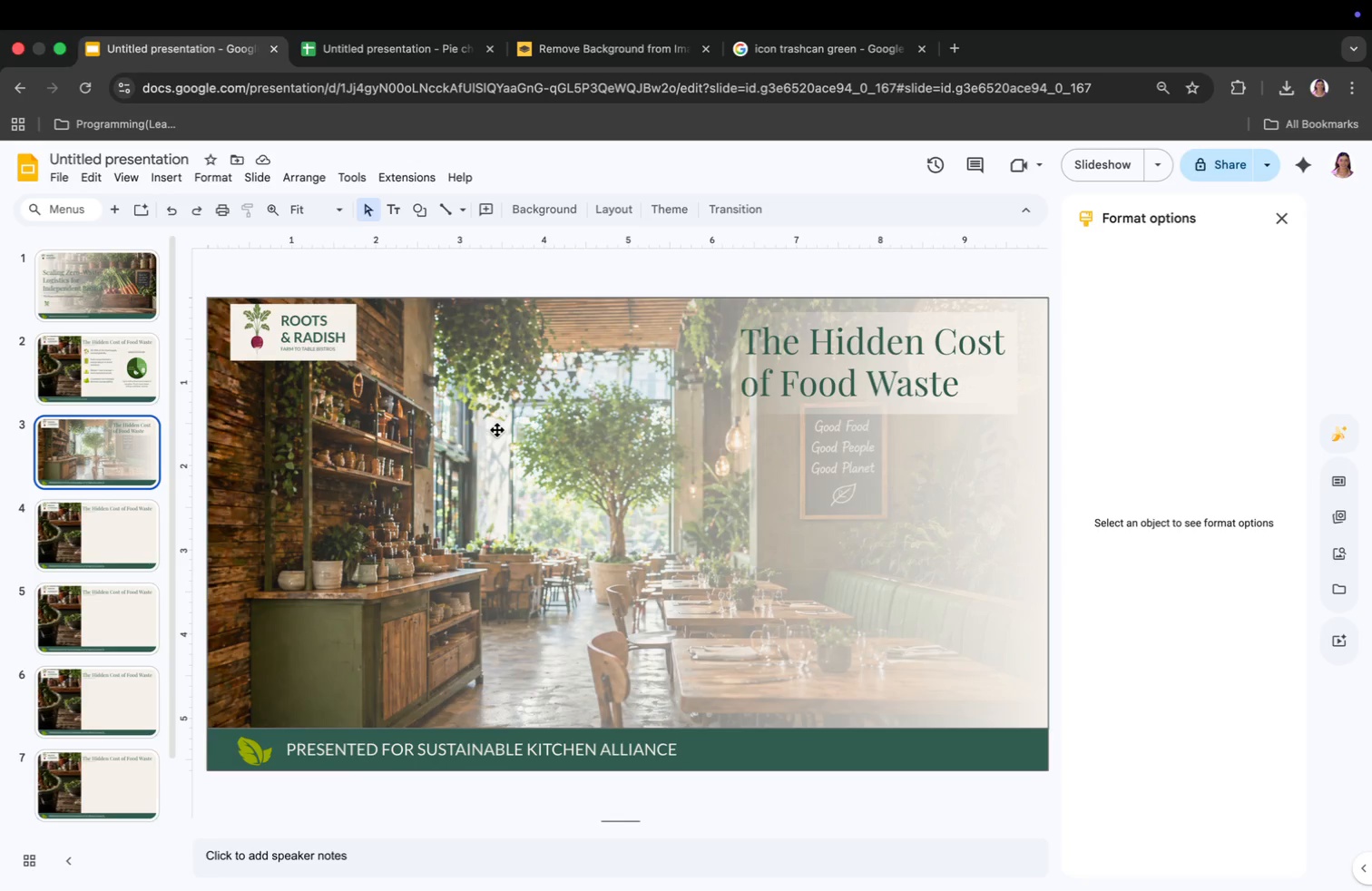 
key(Meta+Z)
 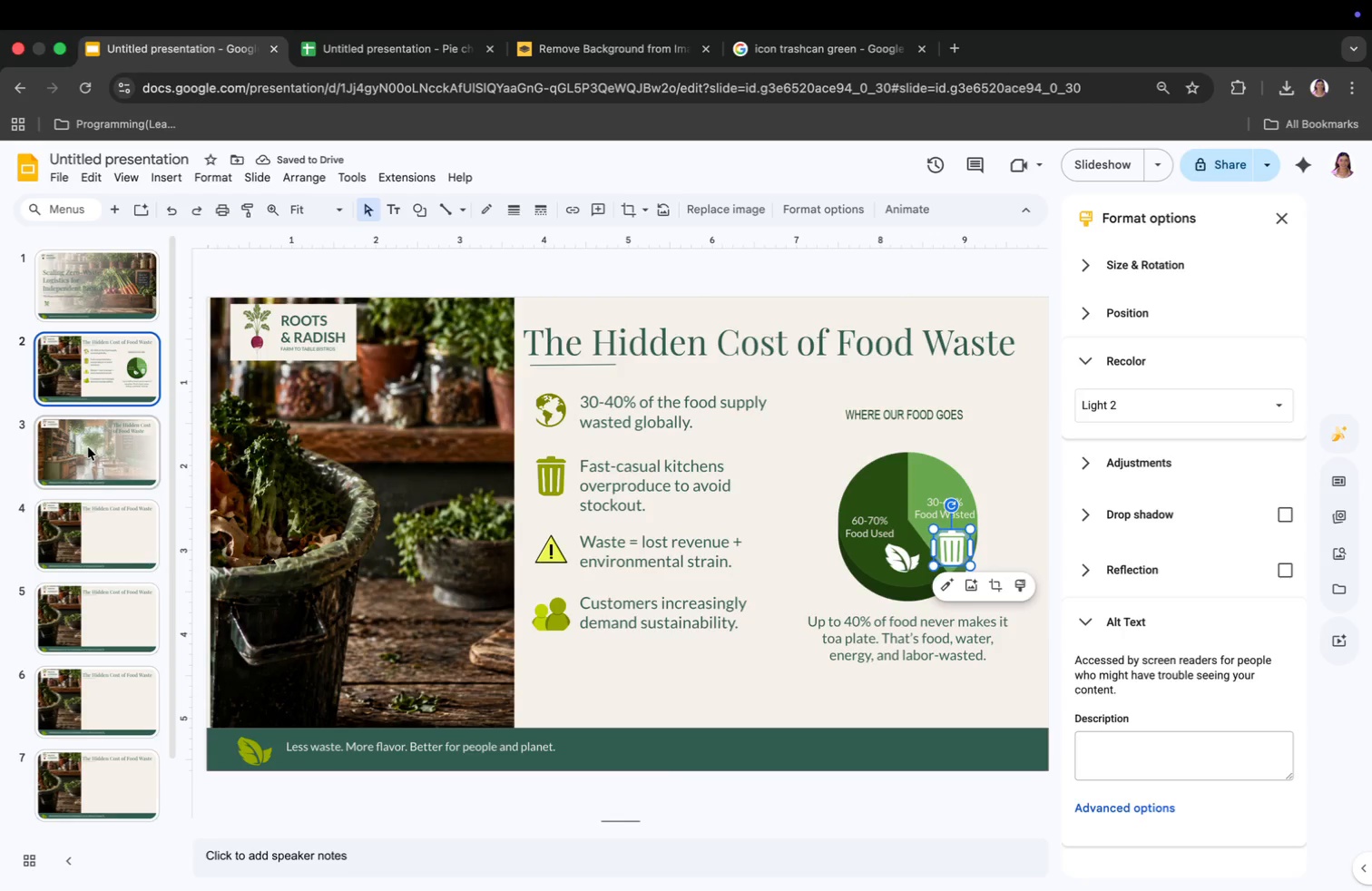 
left_click([74, 437])
 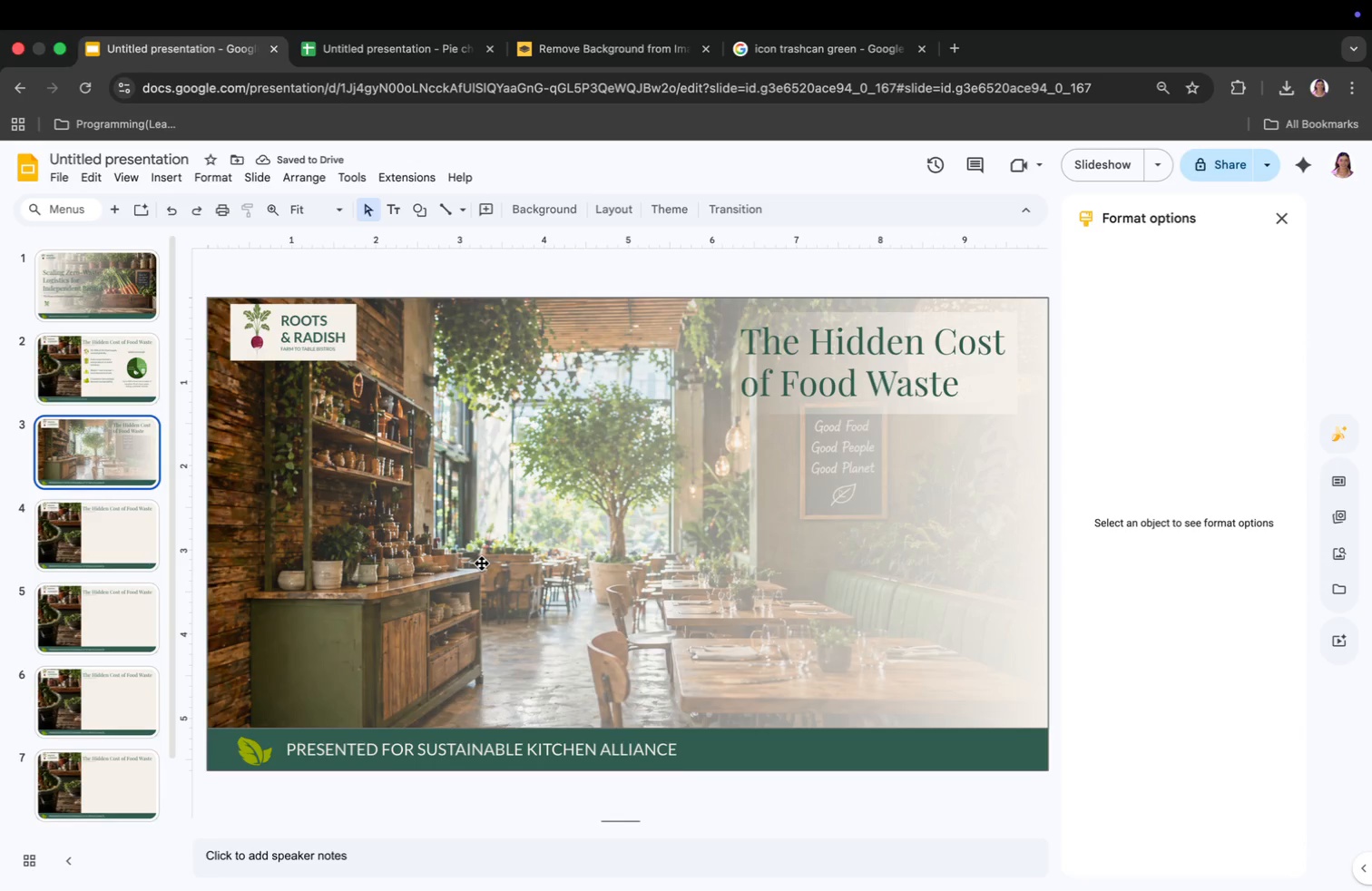 
left_click([484, 563])
 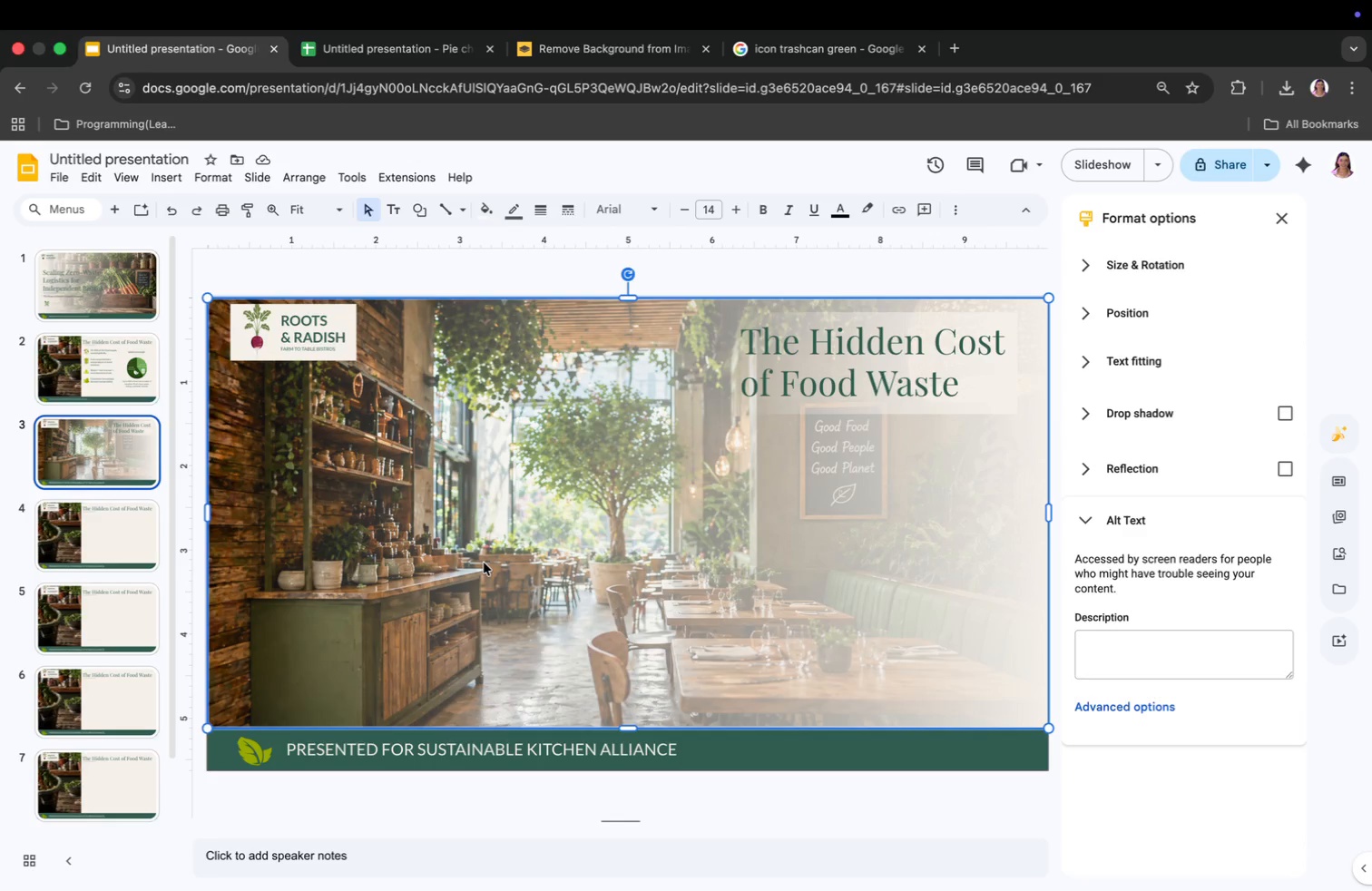 
key(Meta+Z)
 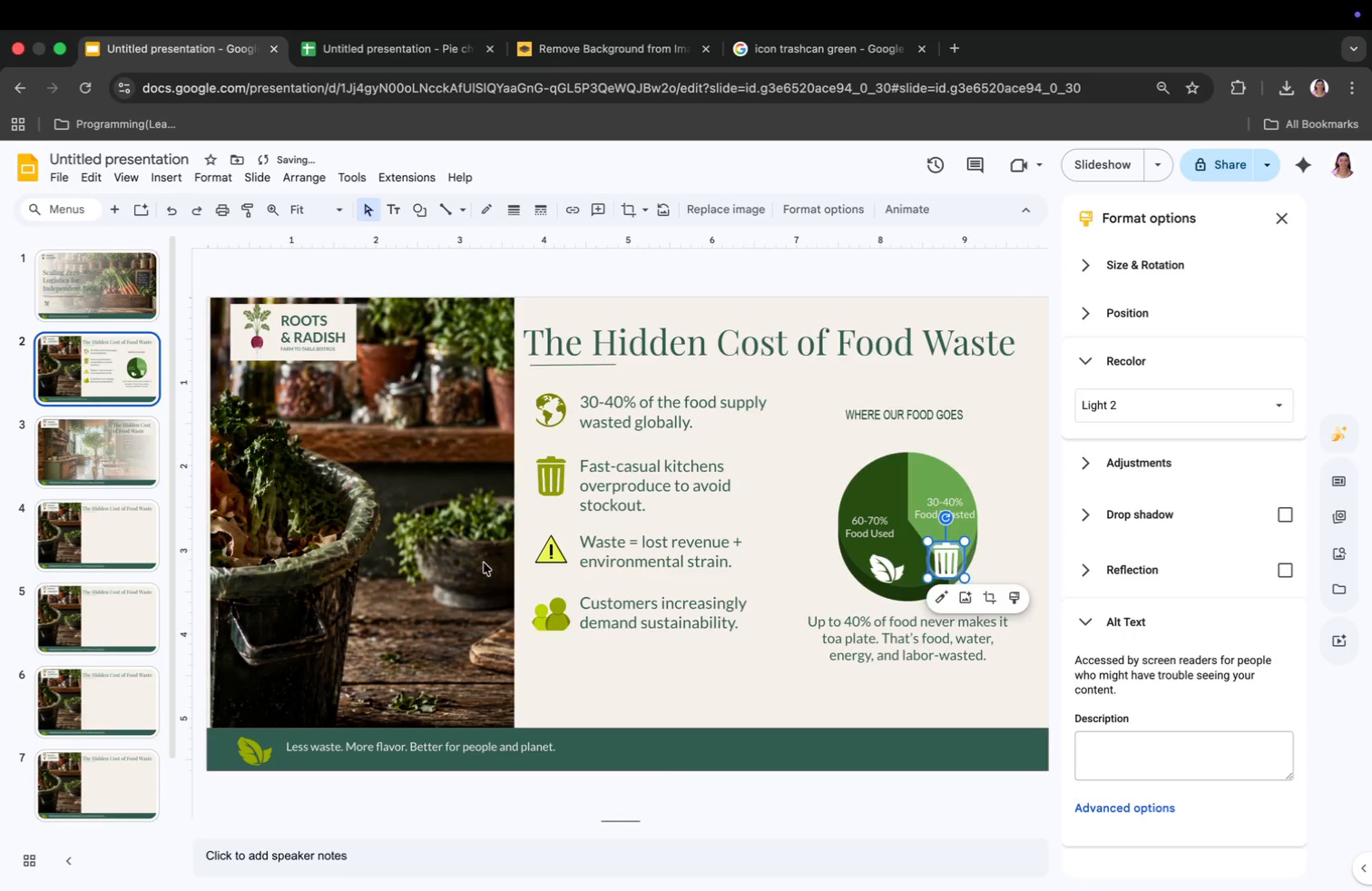 
key(Meta+Z)
 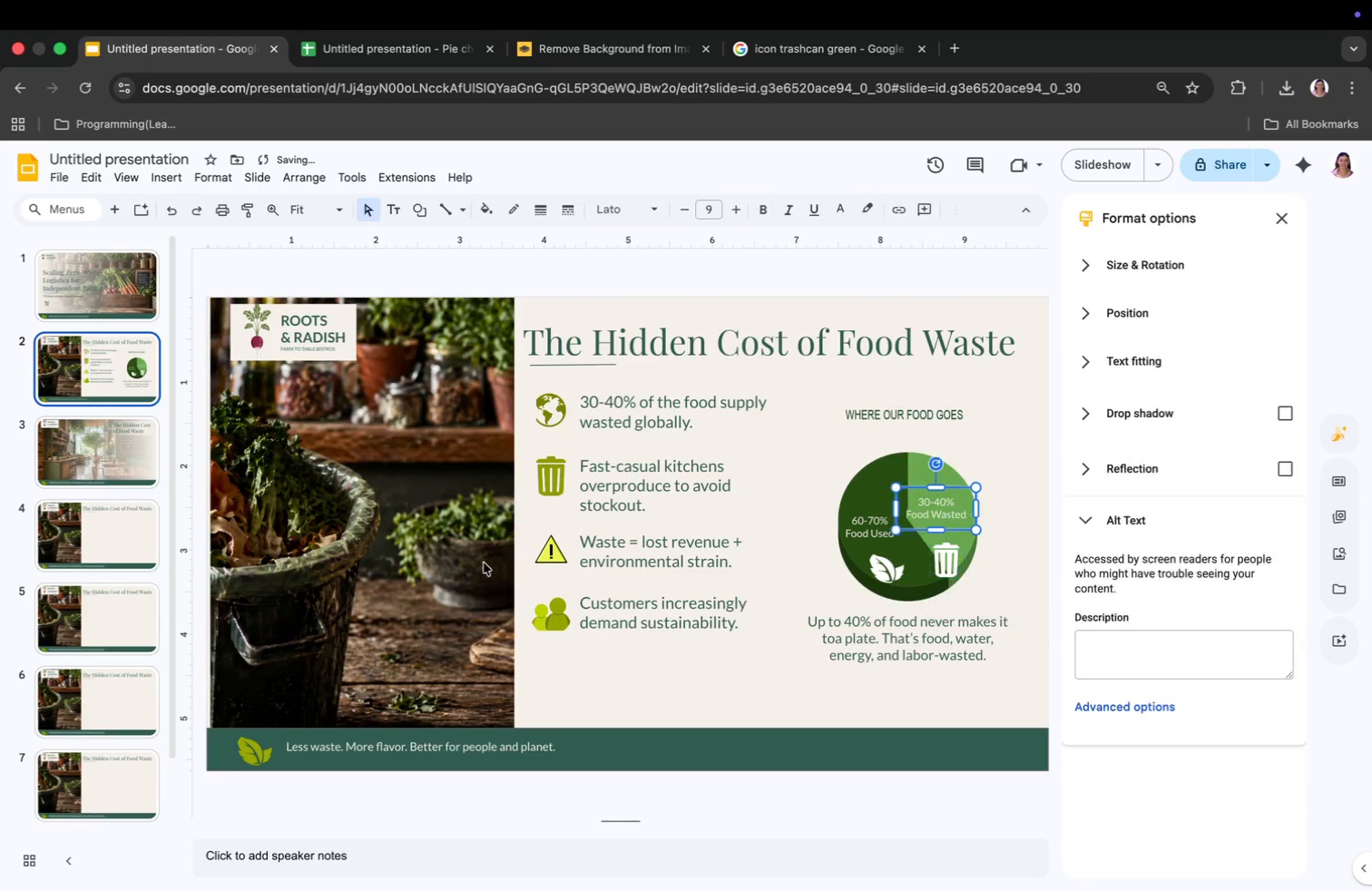 
key(Meta+Z)
 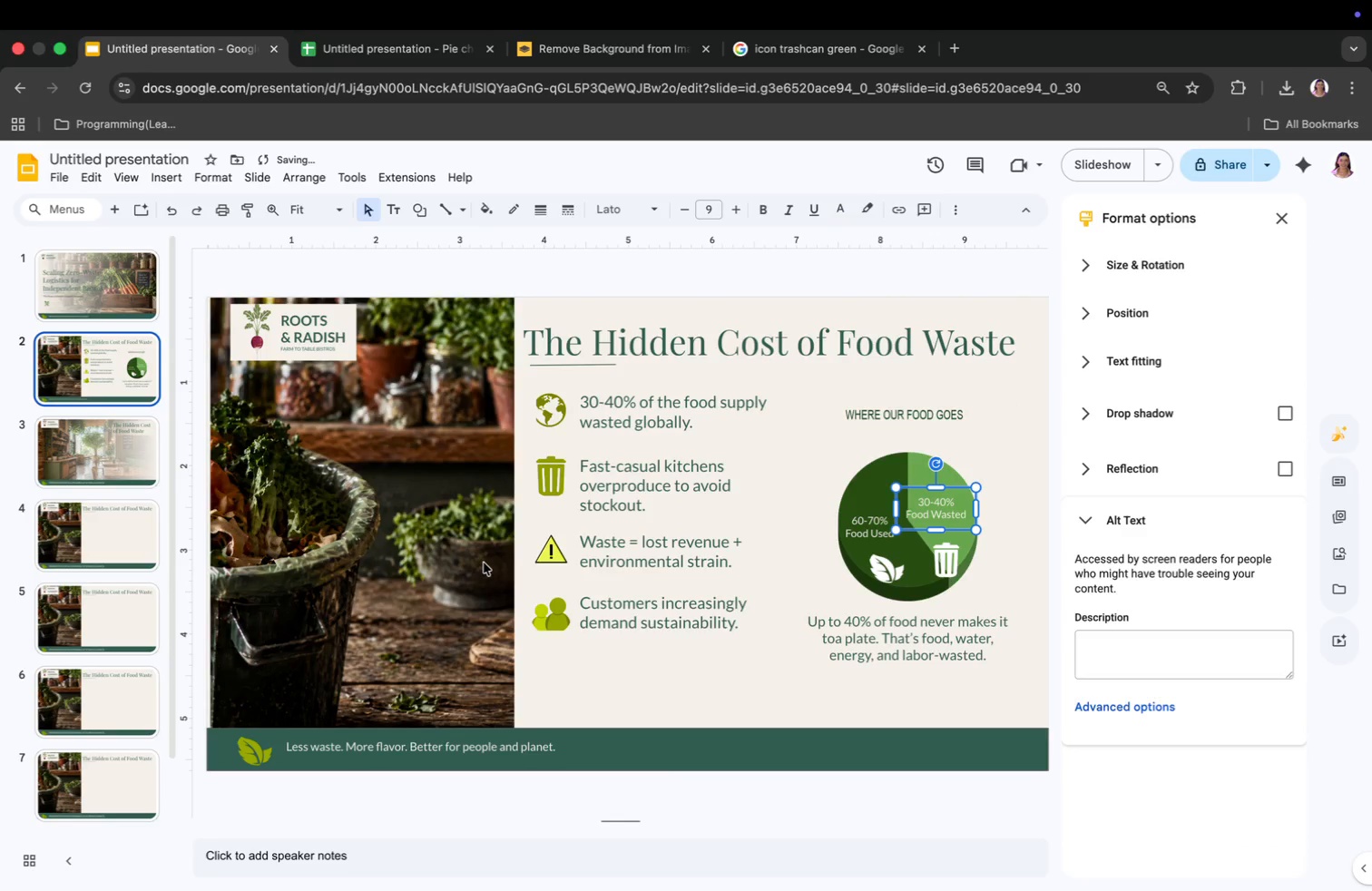 
key(Meta+Z)
 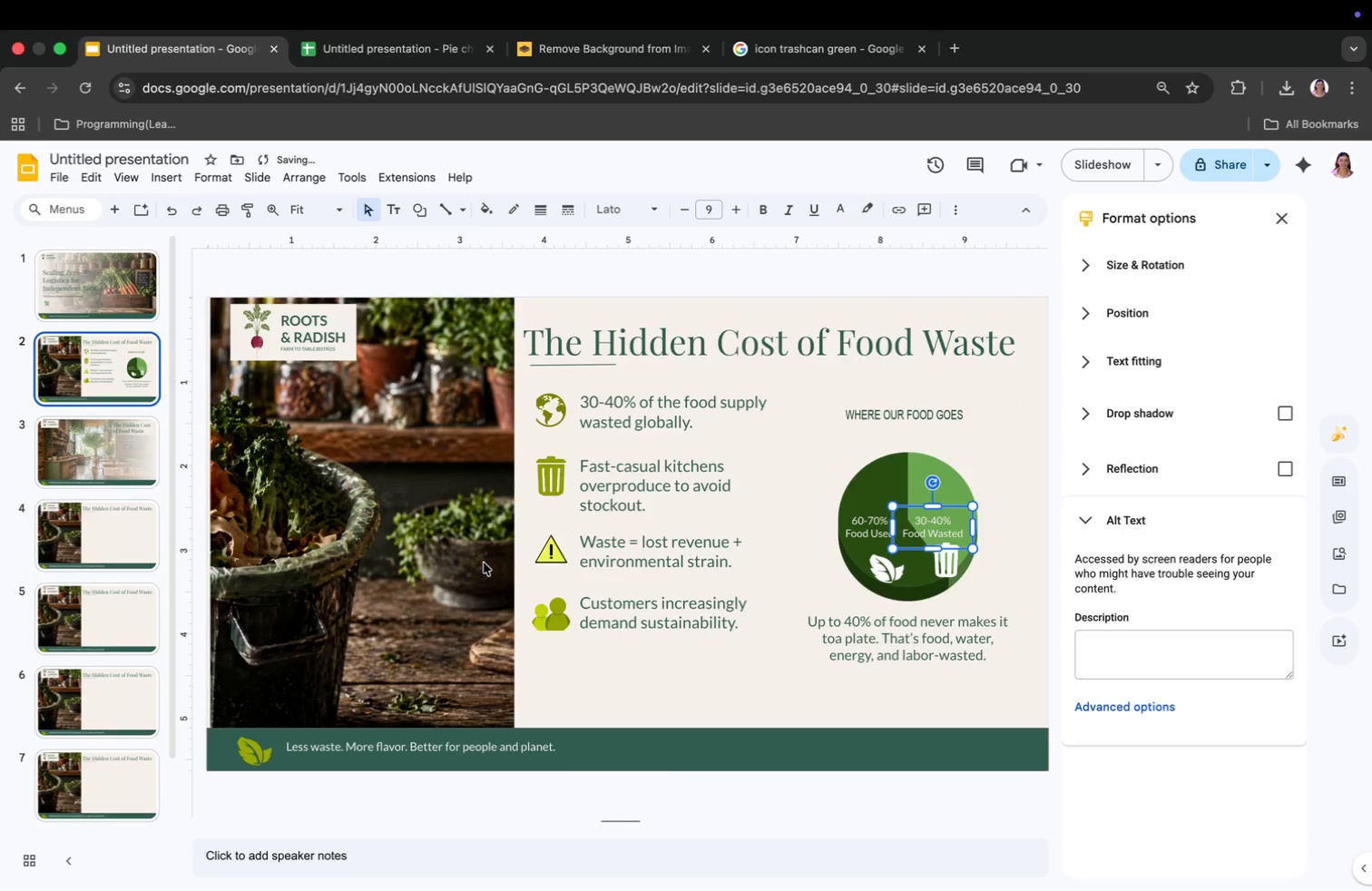 
key(Meta+Z)
 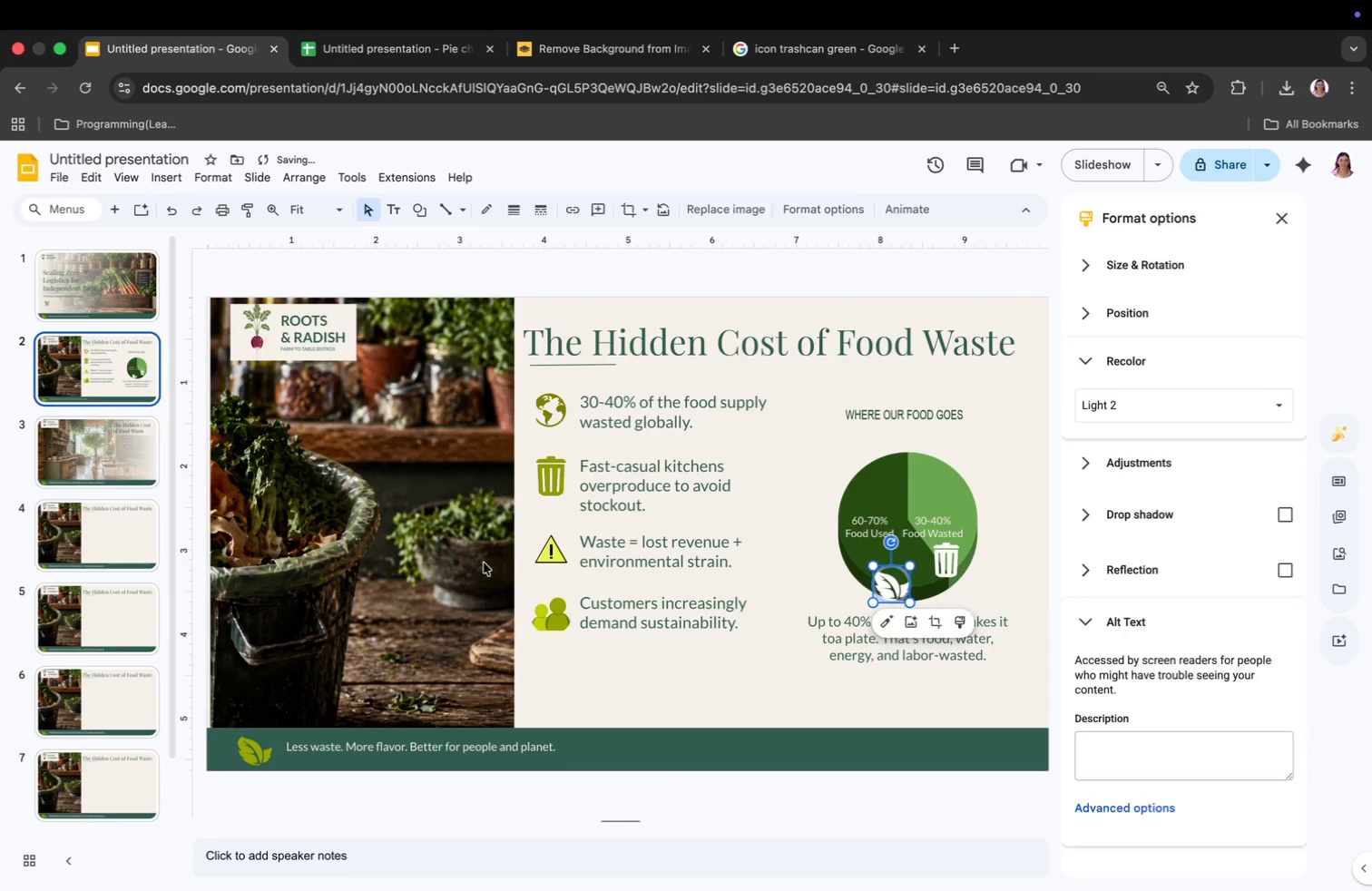 
key(Meta+Z)
 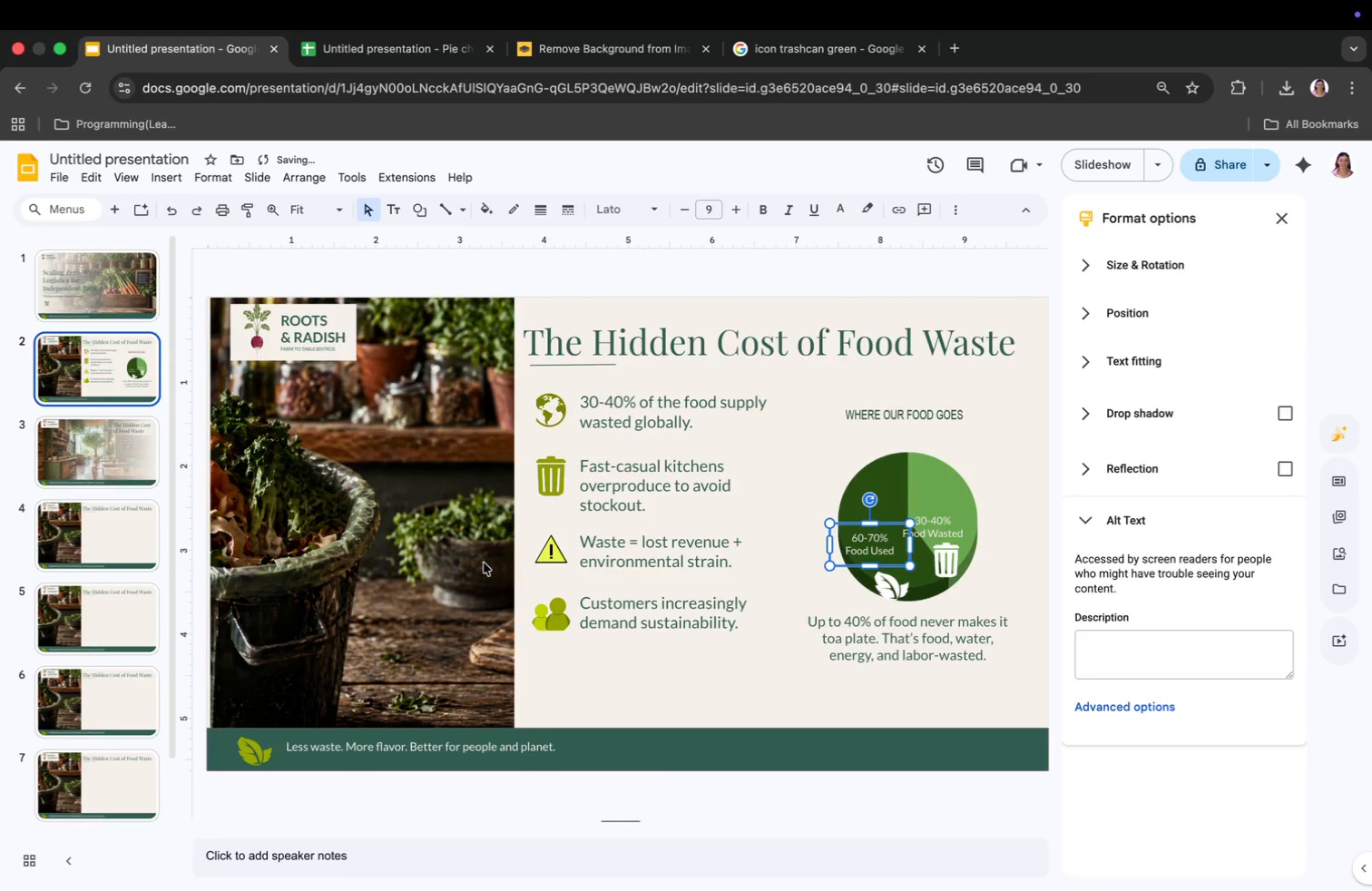 
key(Meta+Z)
 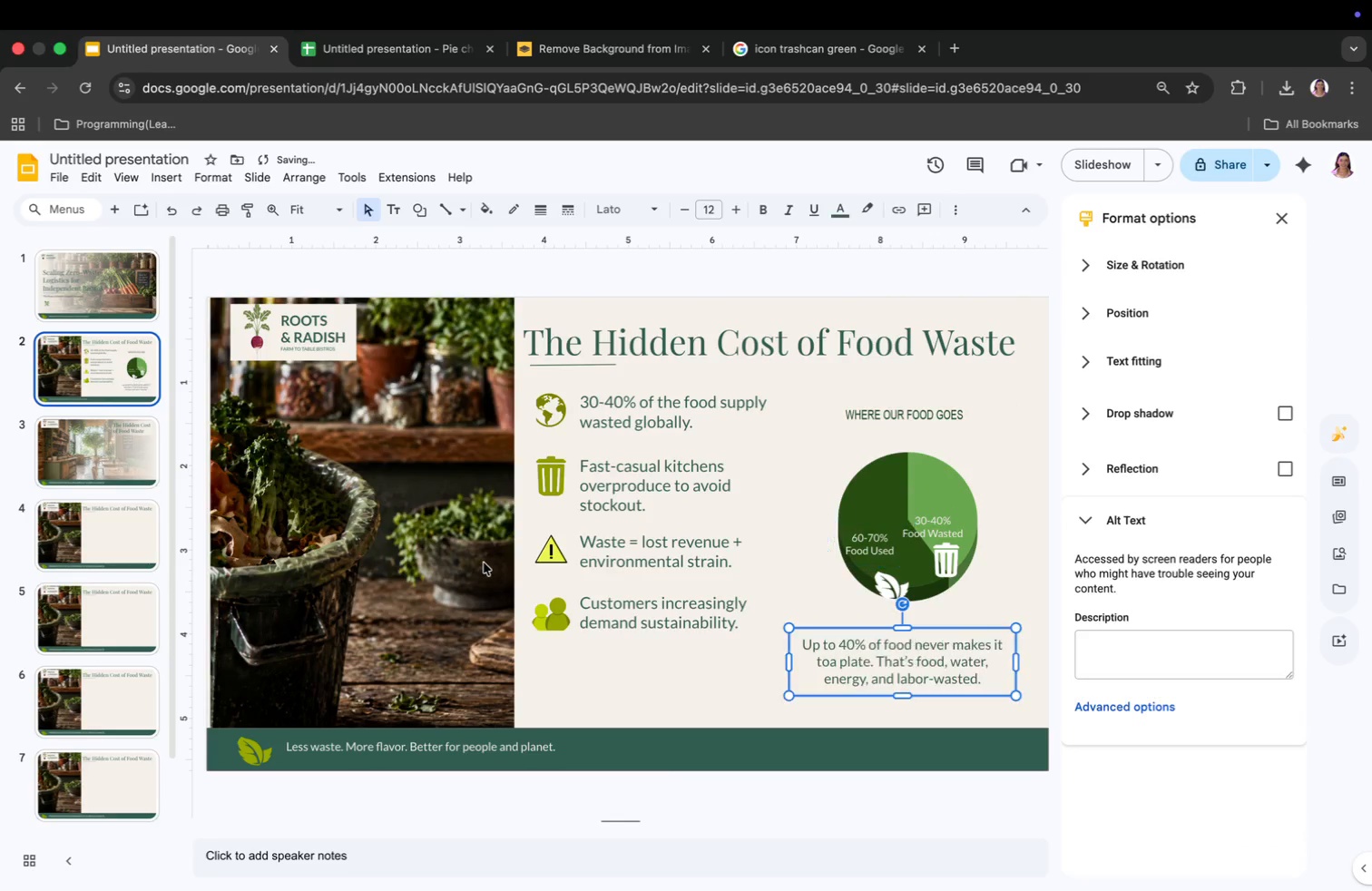 
key(Meta+Z)
 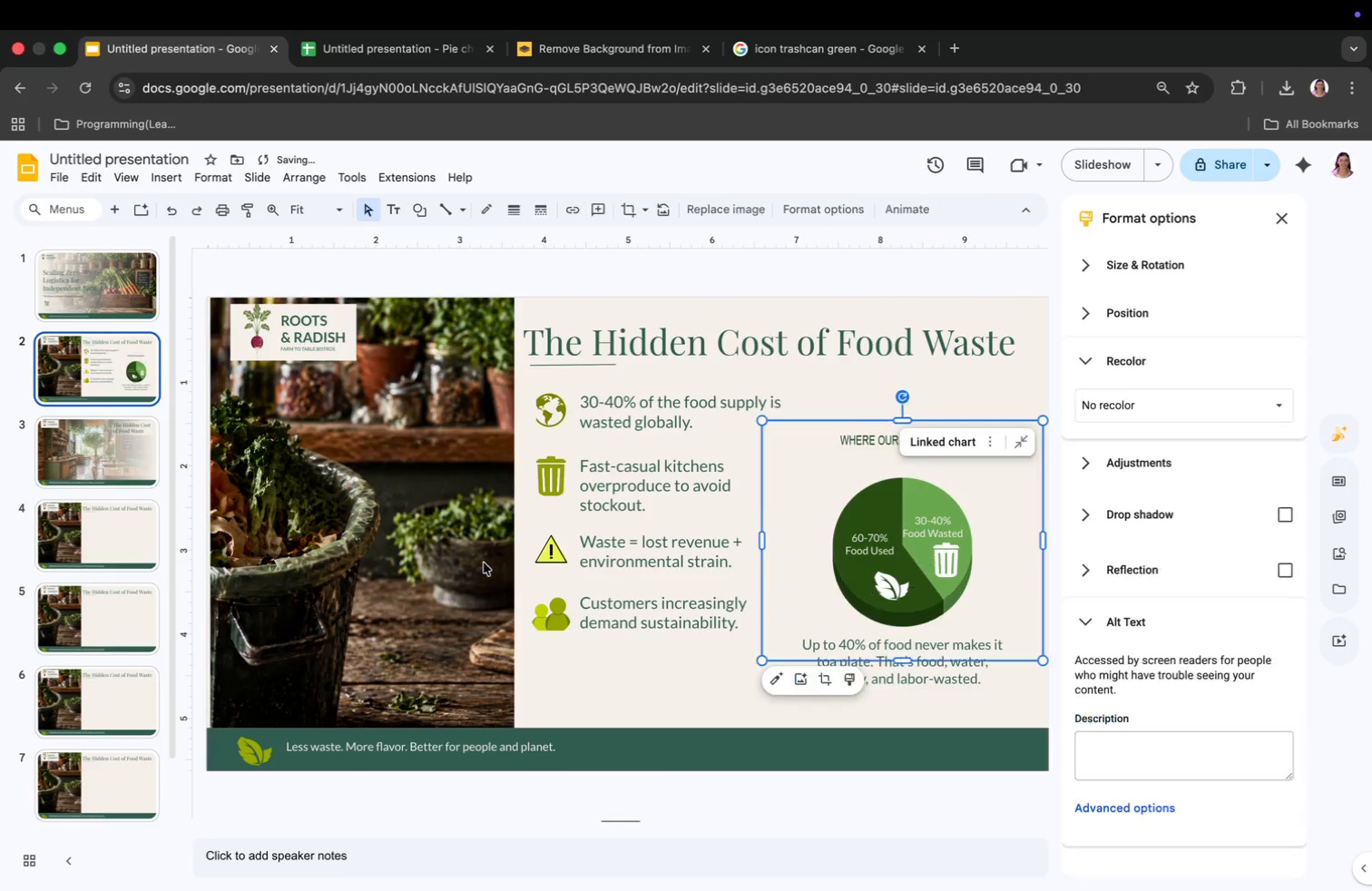 
key(Meta+Z)
 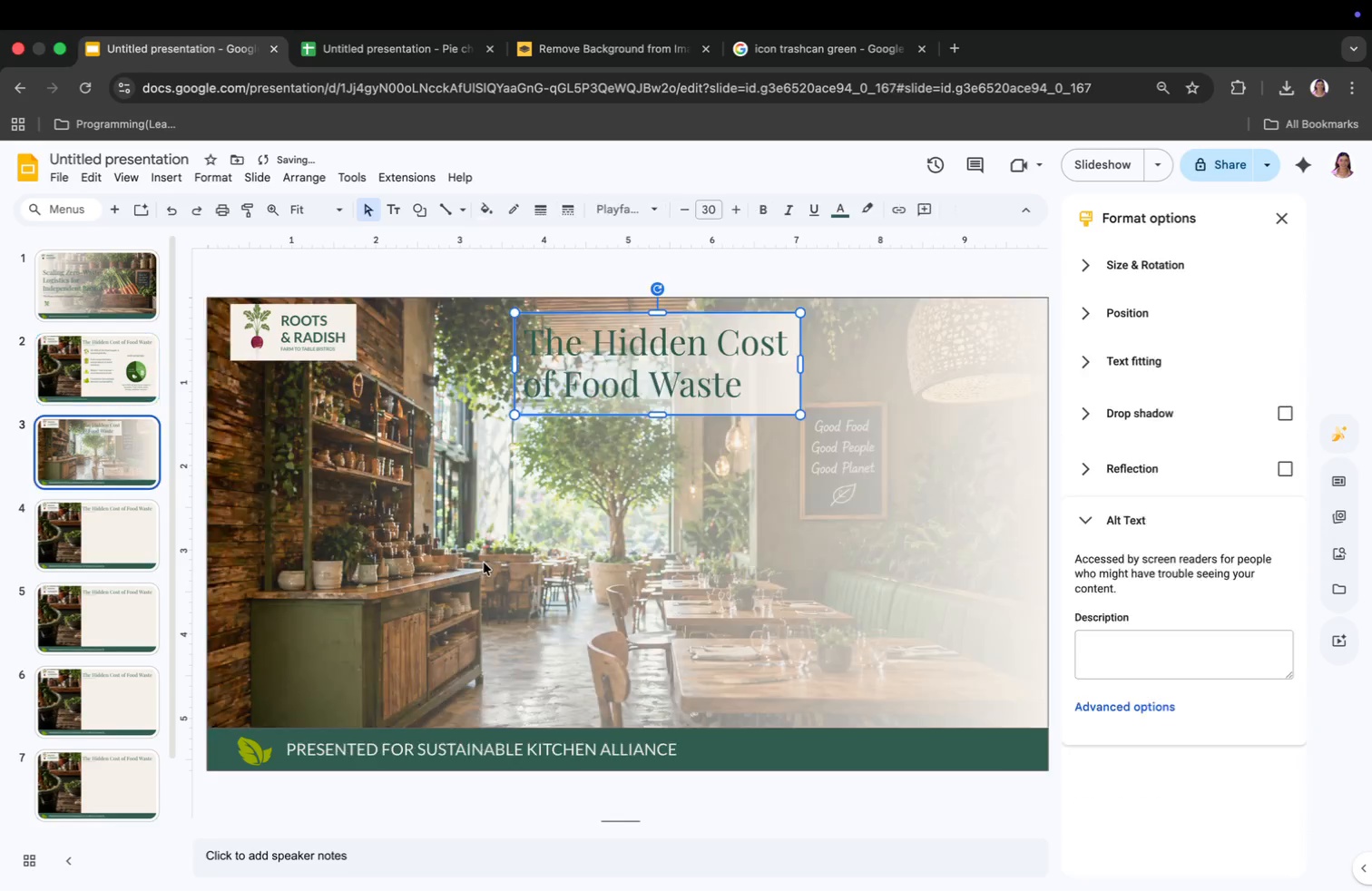 
key(Meta+Z)
 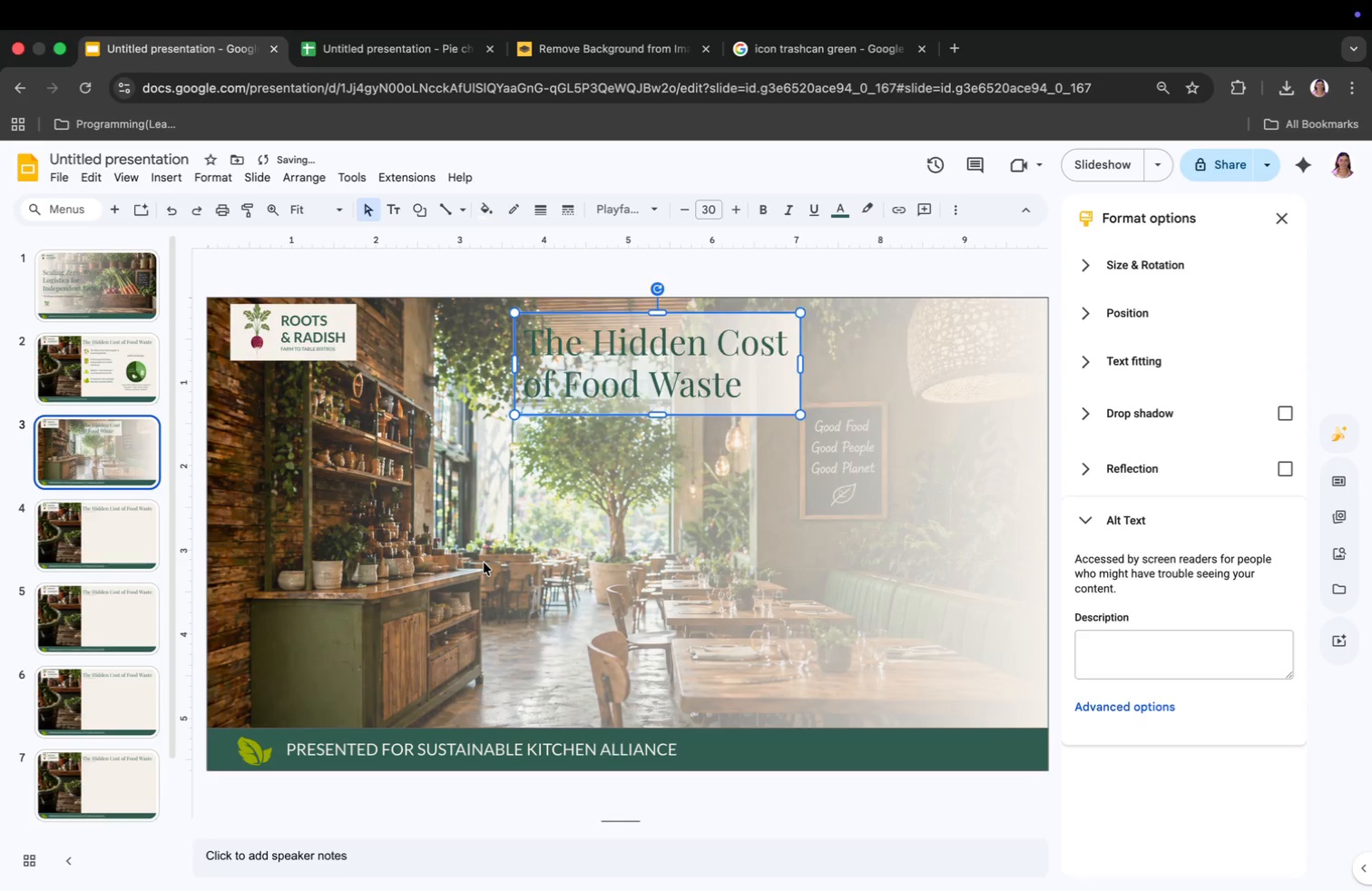 
key(Meta+Z)
 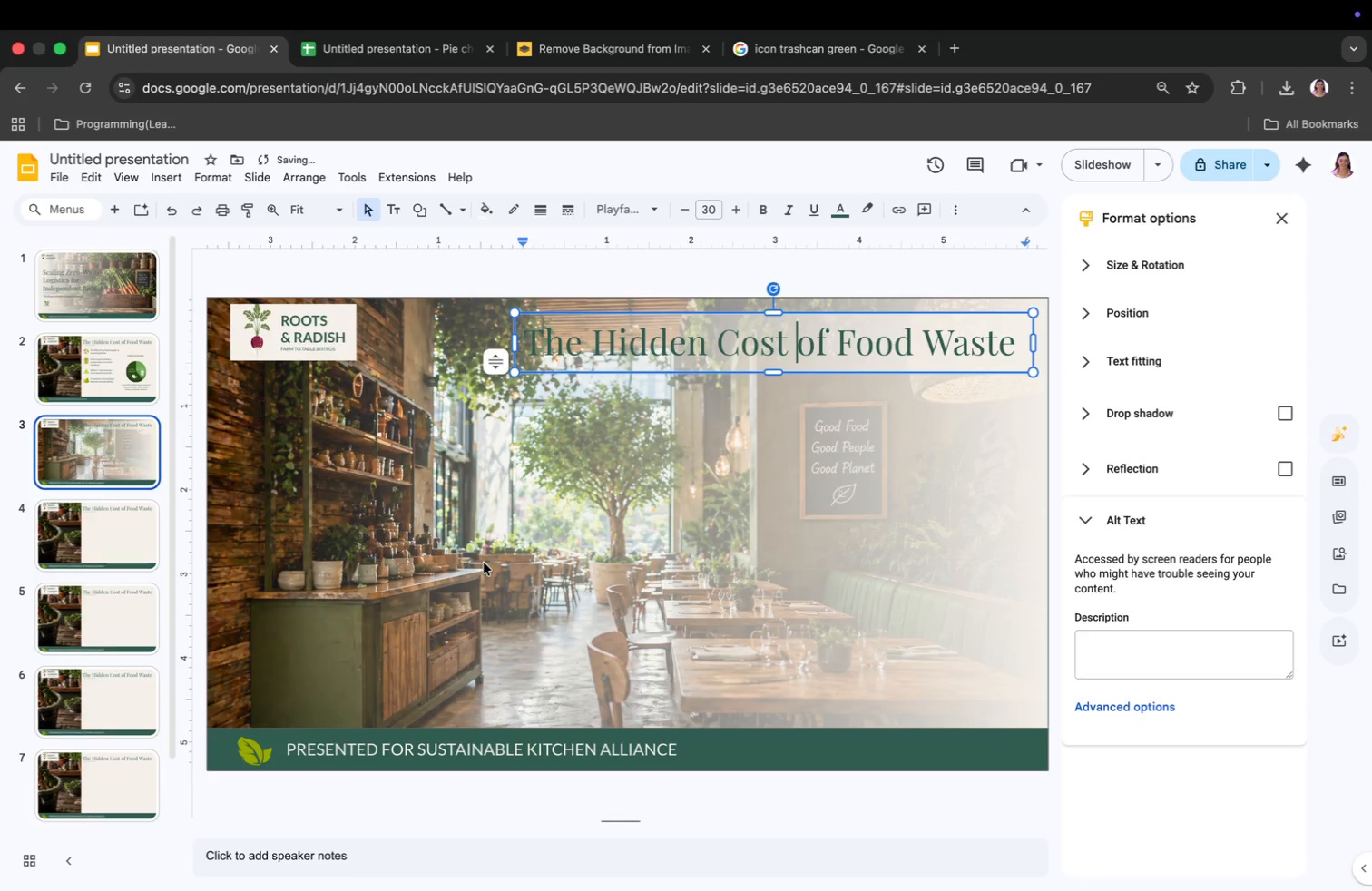 
key(Meta+Z)
 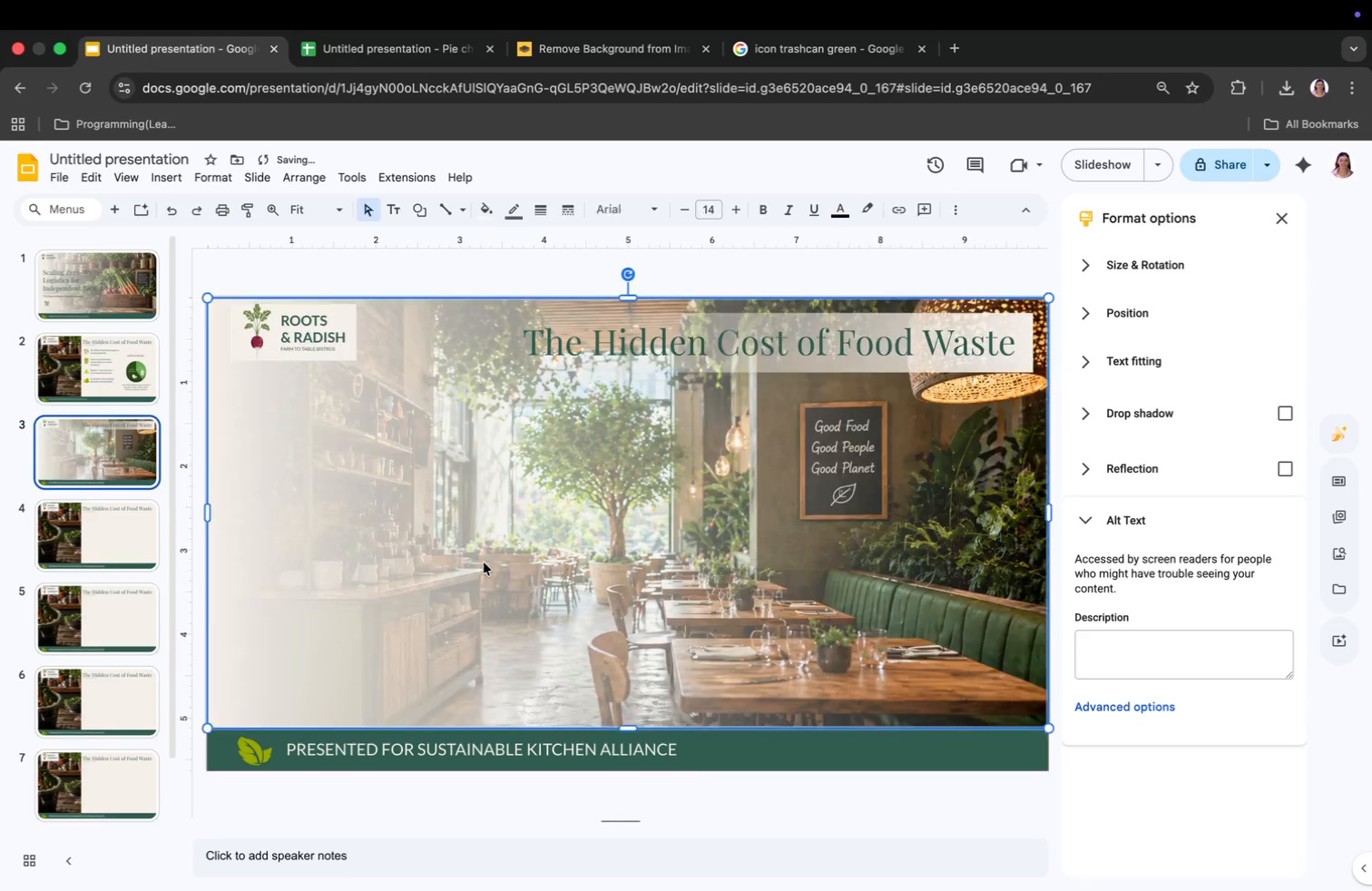 
key(Meta+Z)
 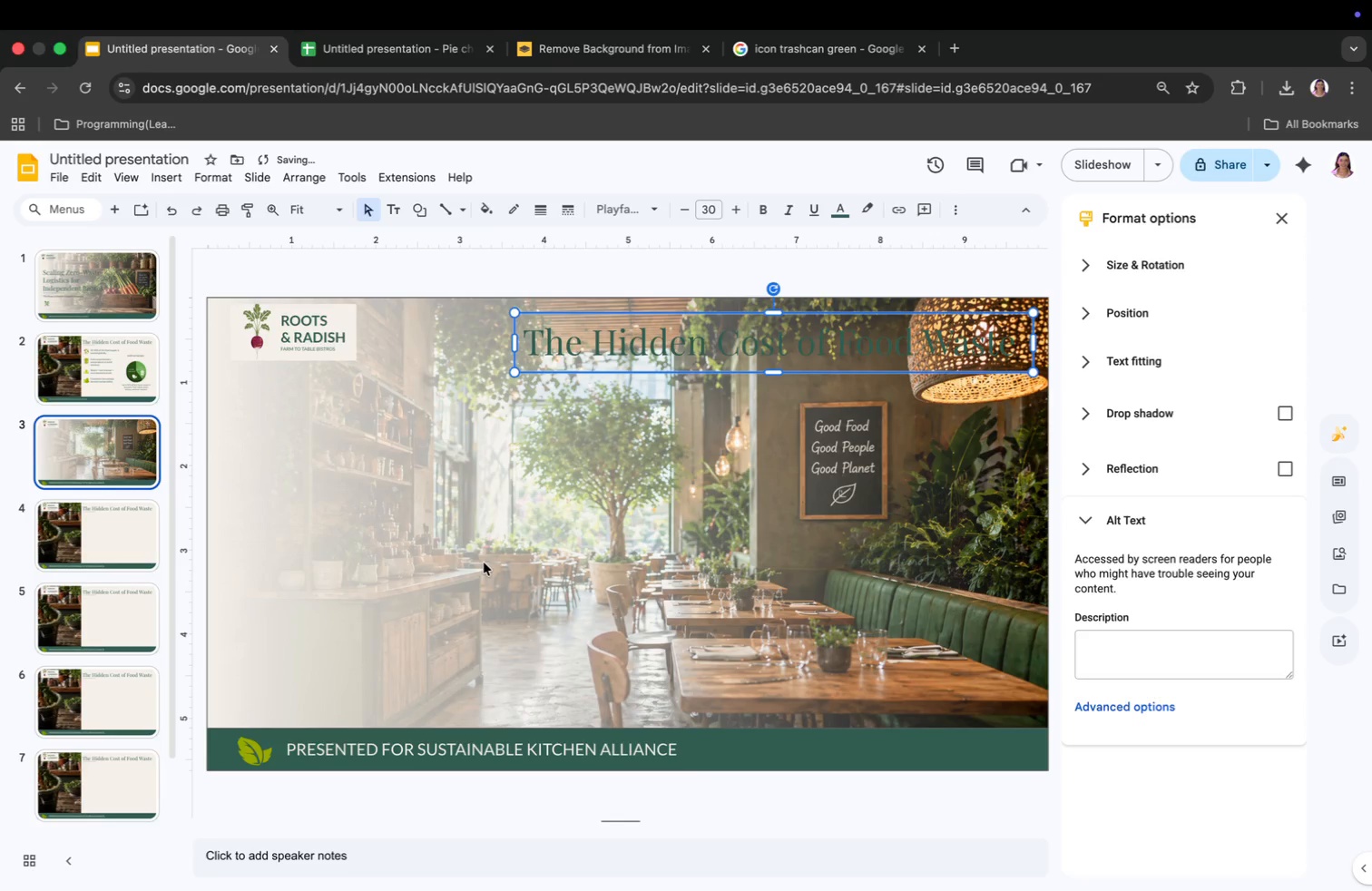 
key(Meta+Z)
 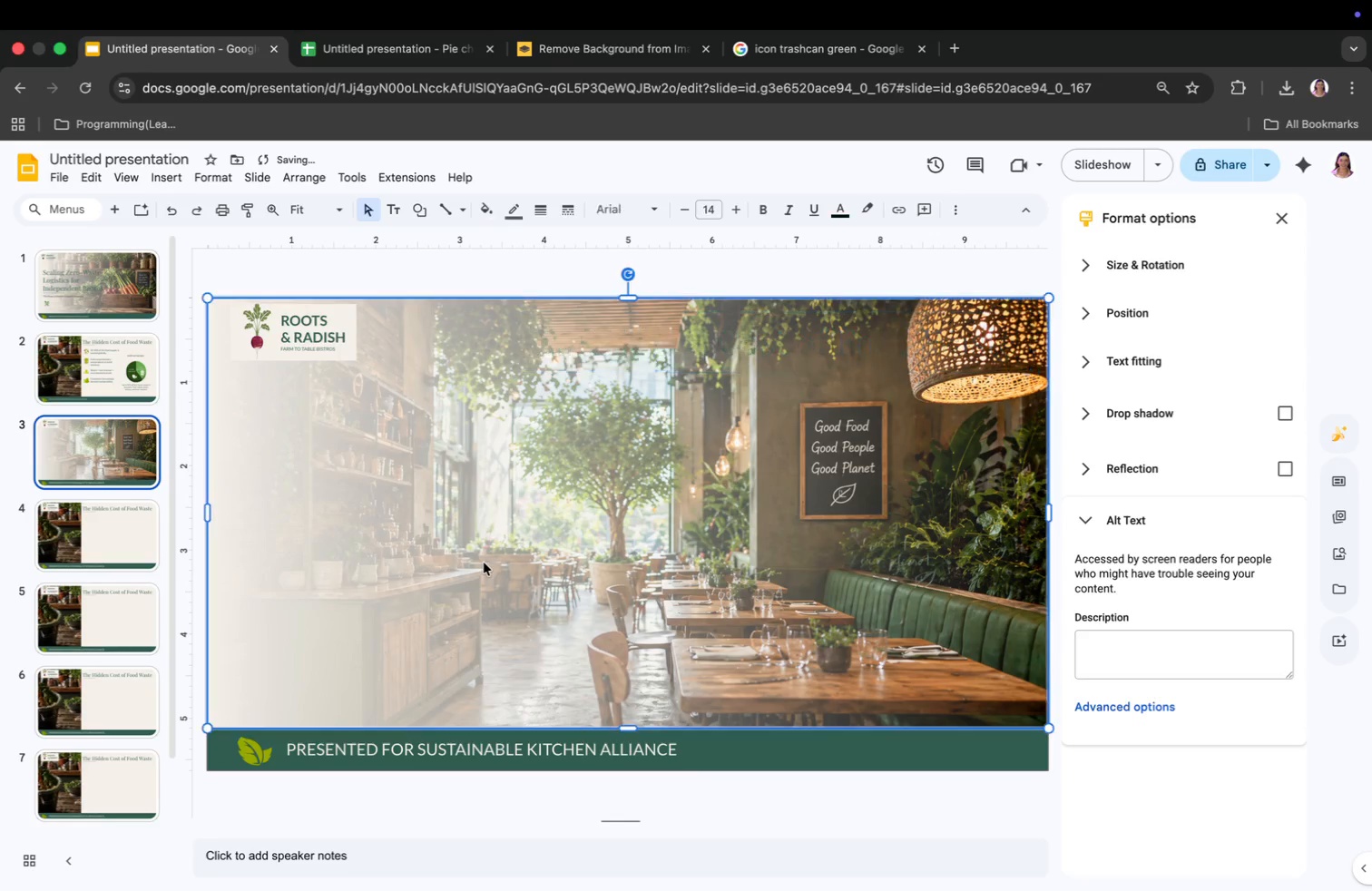 
key(Meta+Z)
 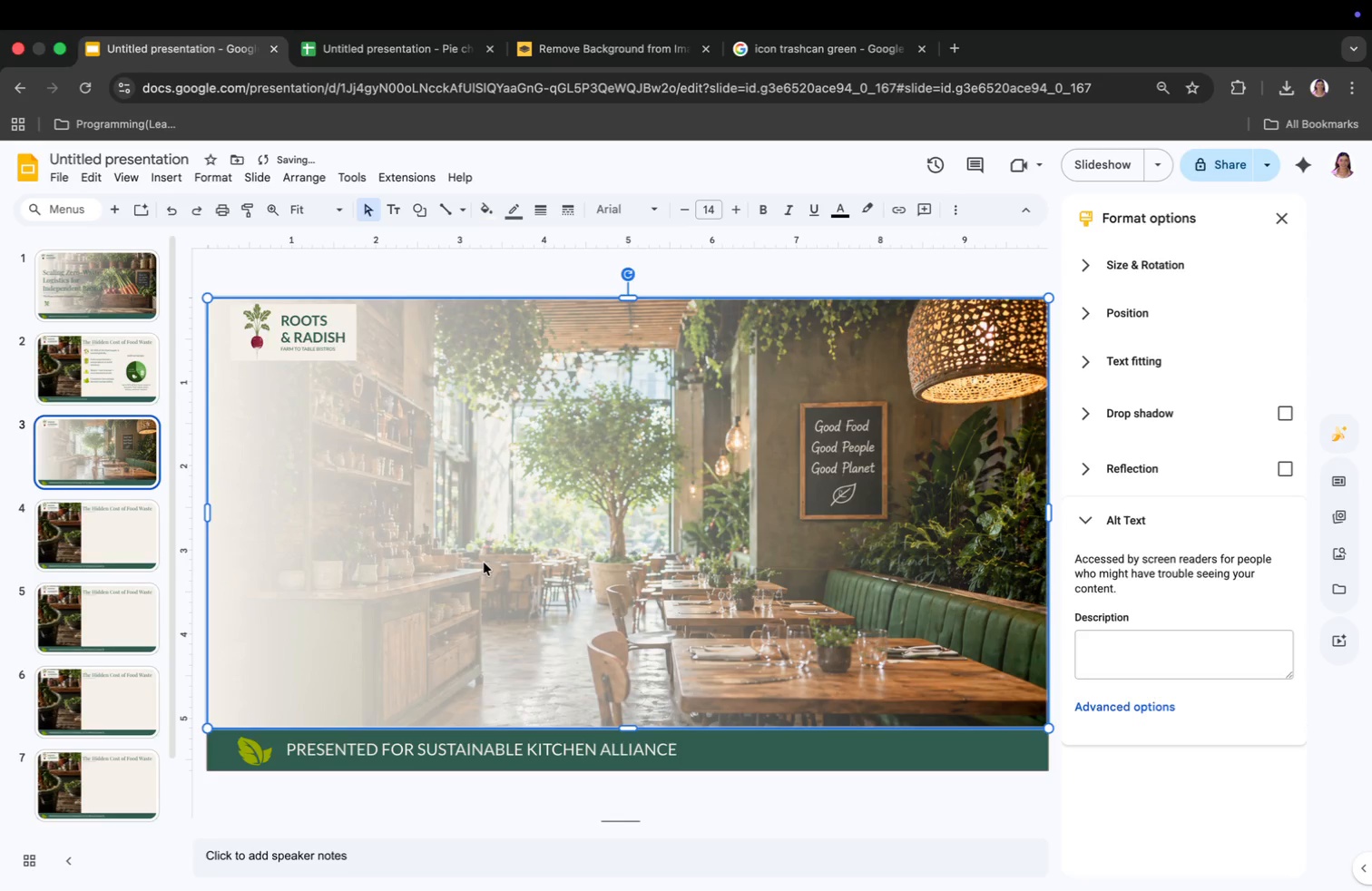 
key(Meta+Z)
 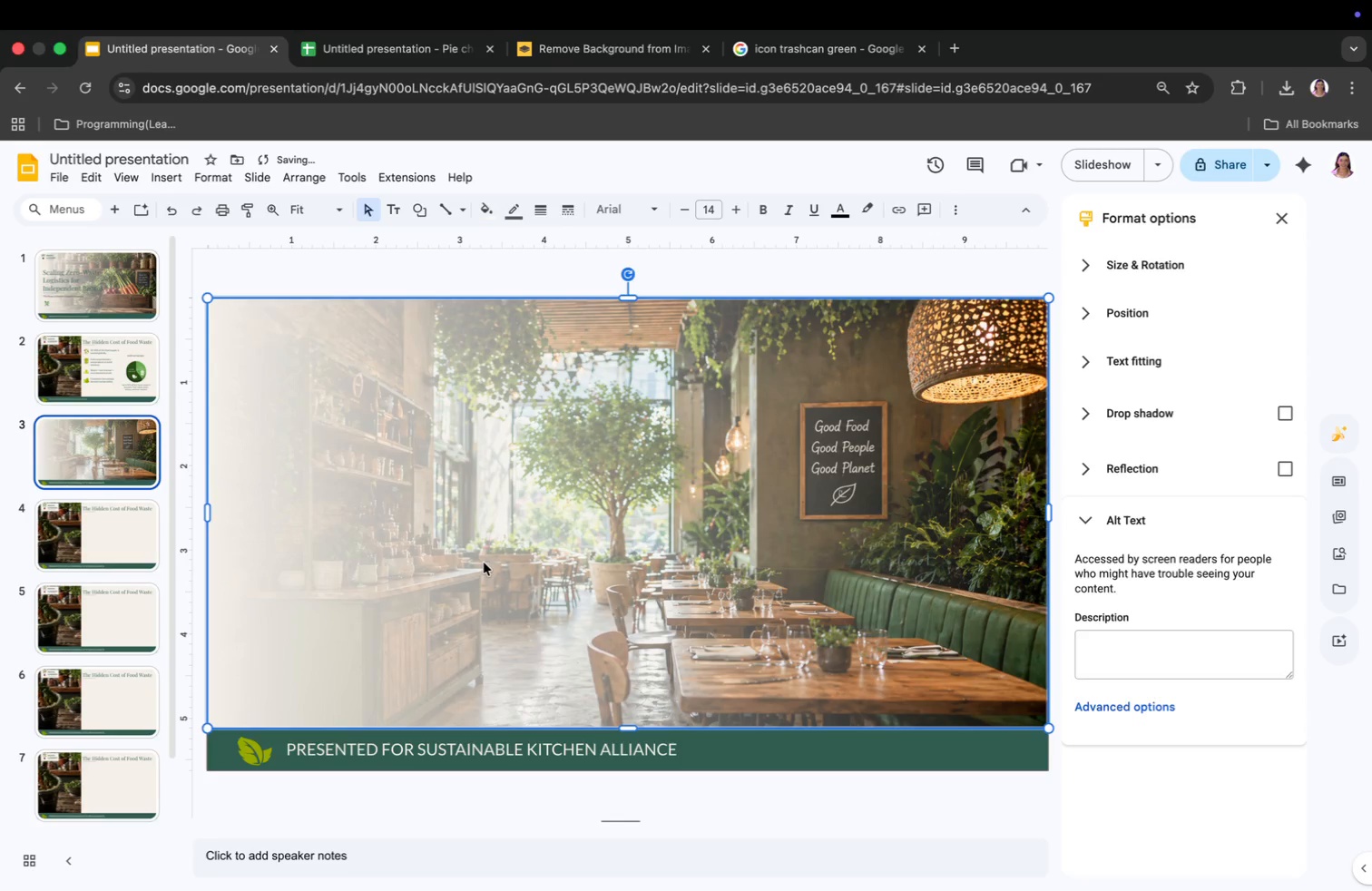 
key(Meta+Z)
 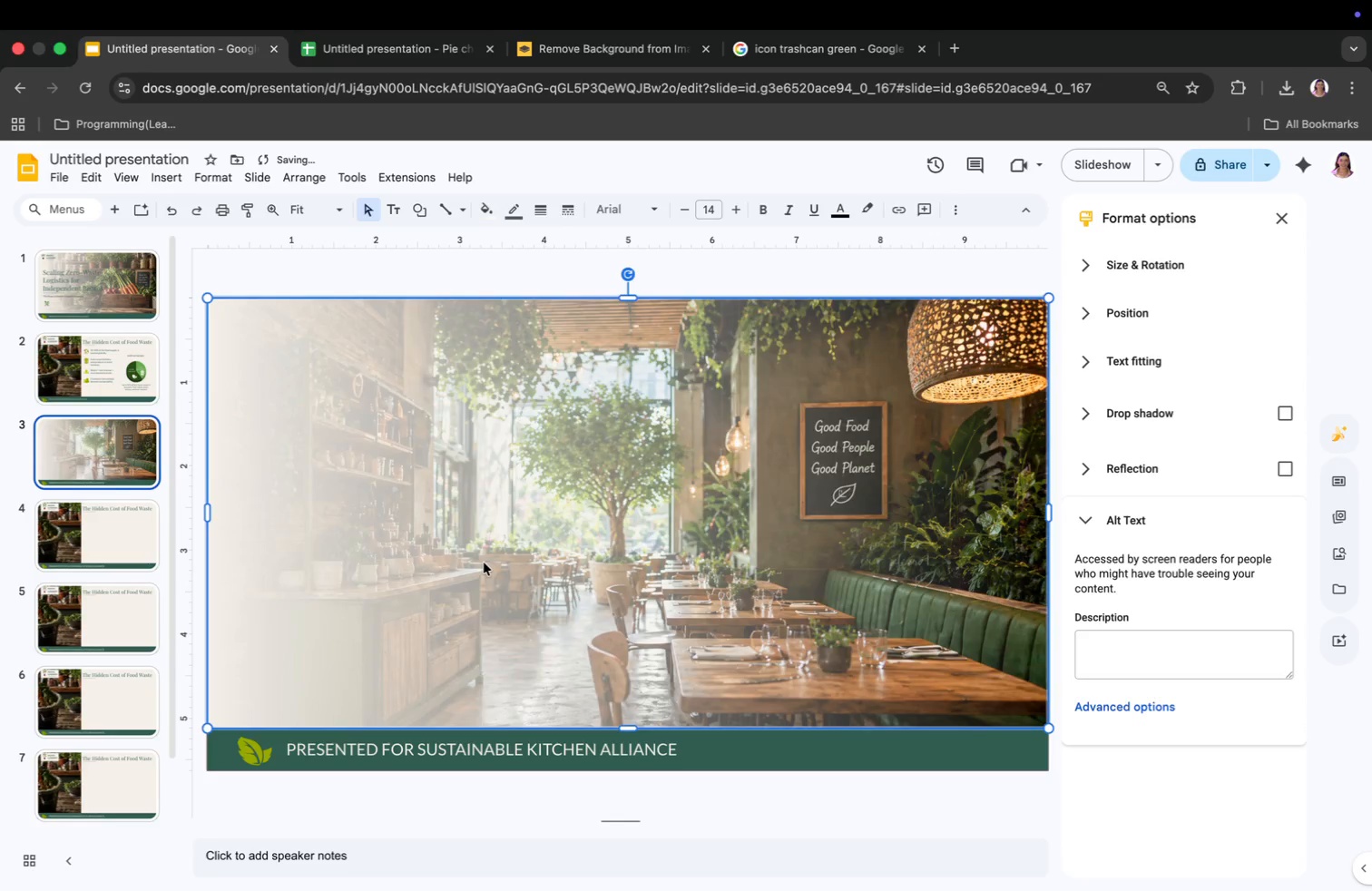 
key(Meta+Z)
 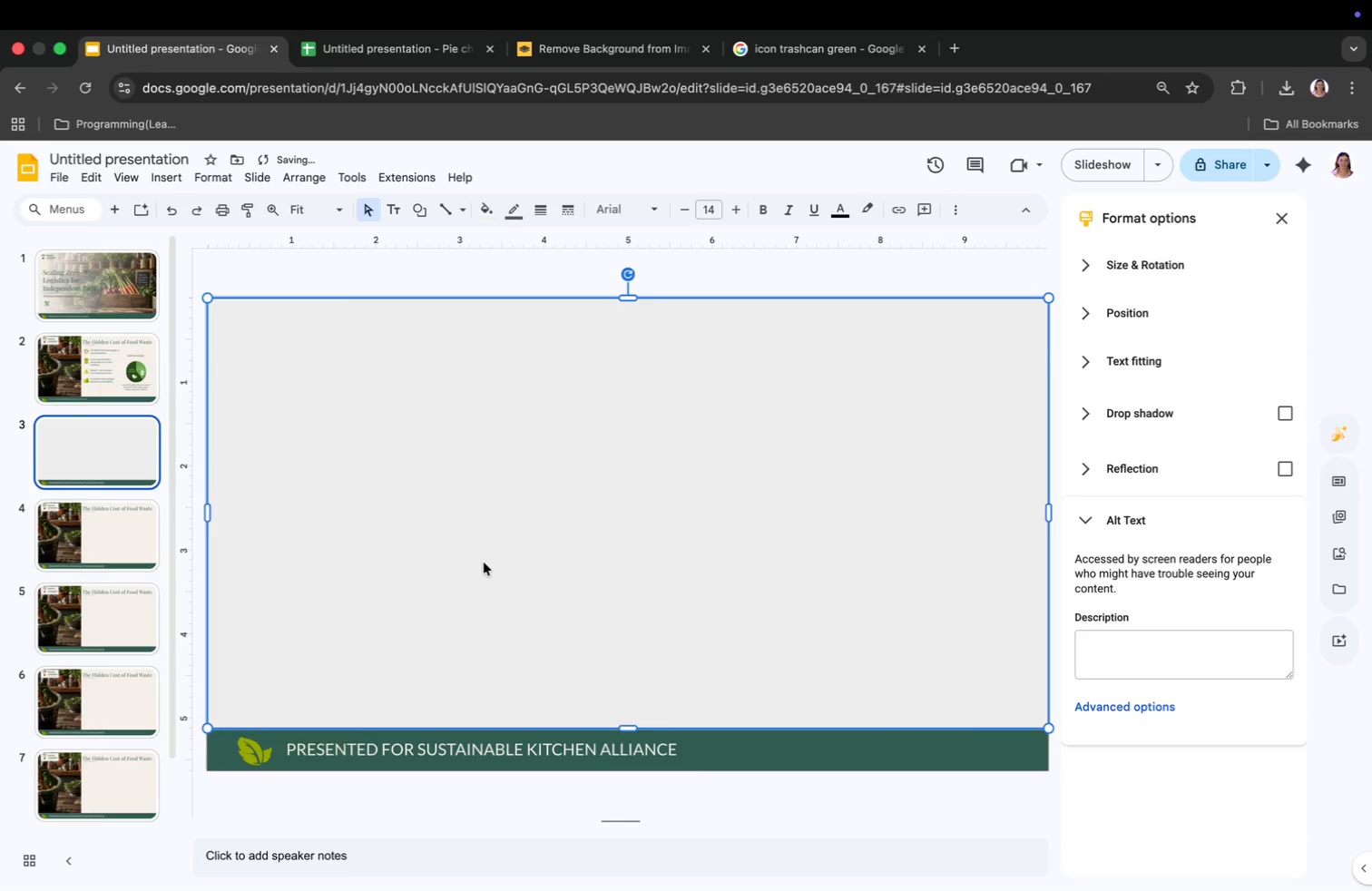 
key(Meta+Z)
 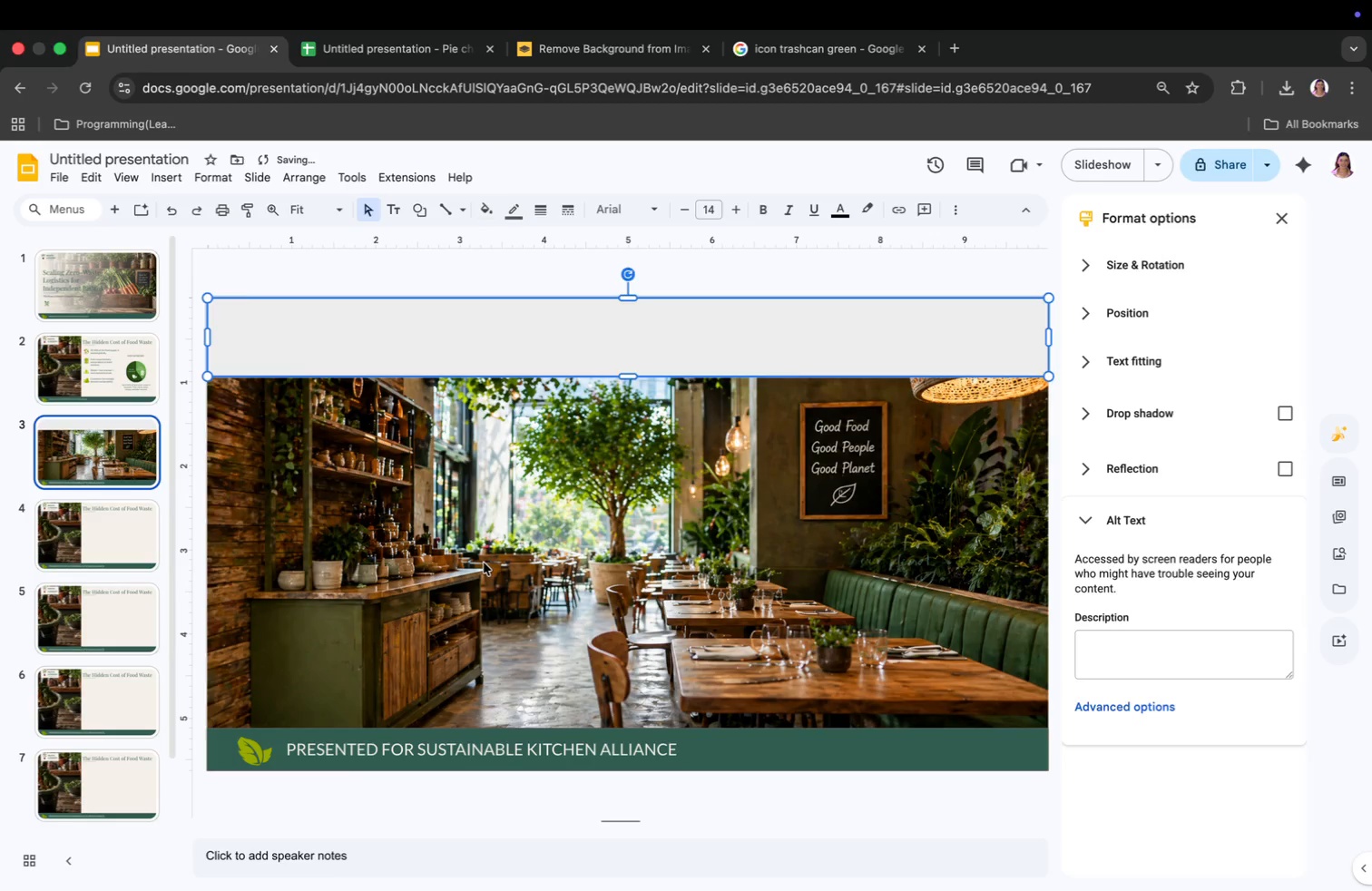 
key(Meta+Z)
 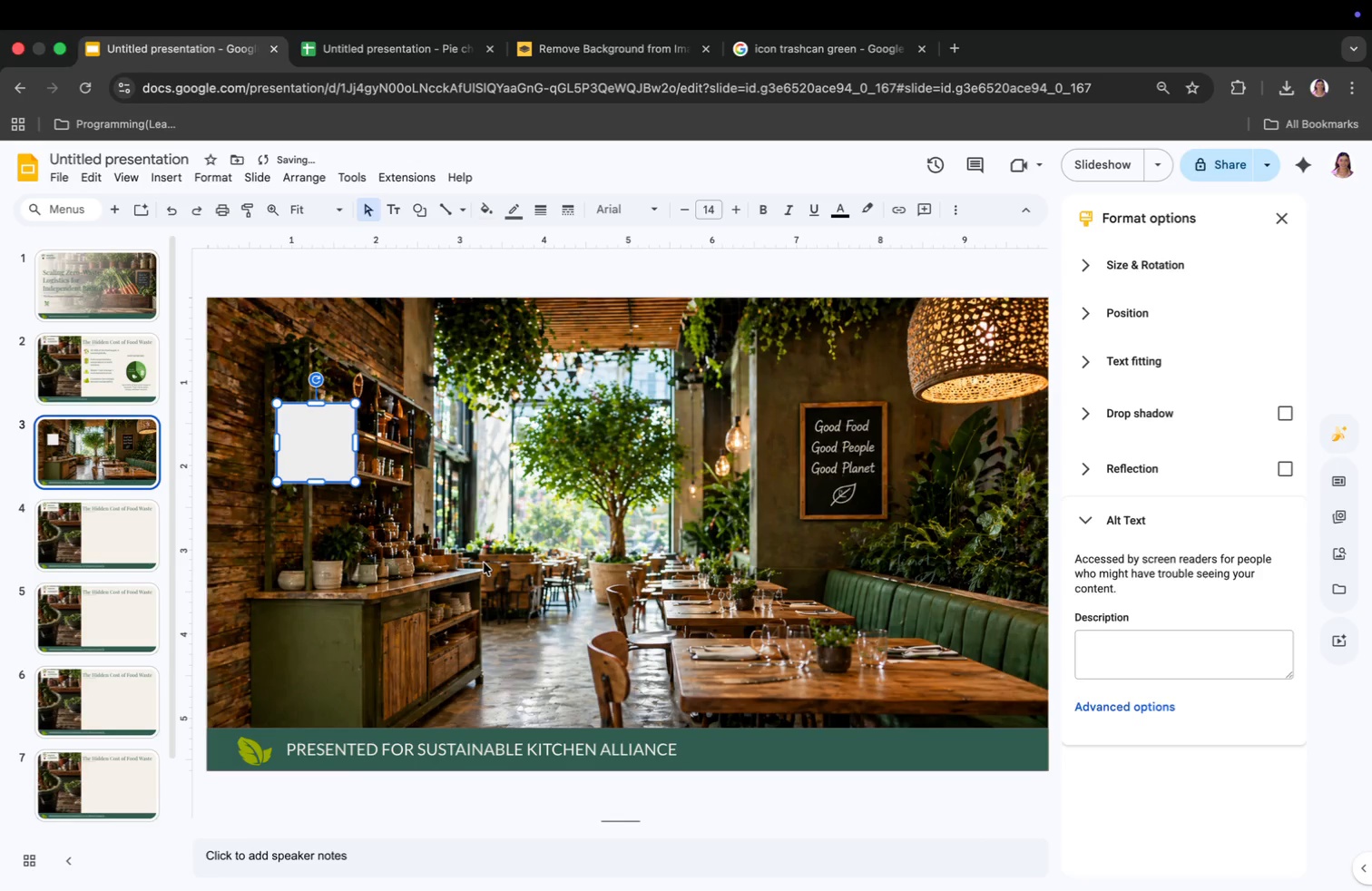 
key(Meta+Z)
 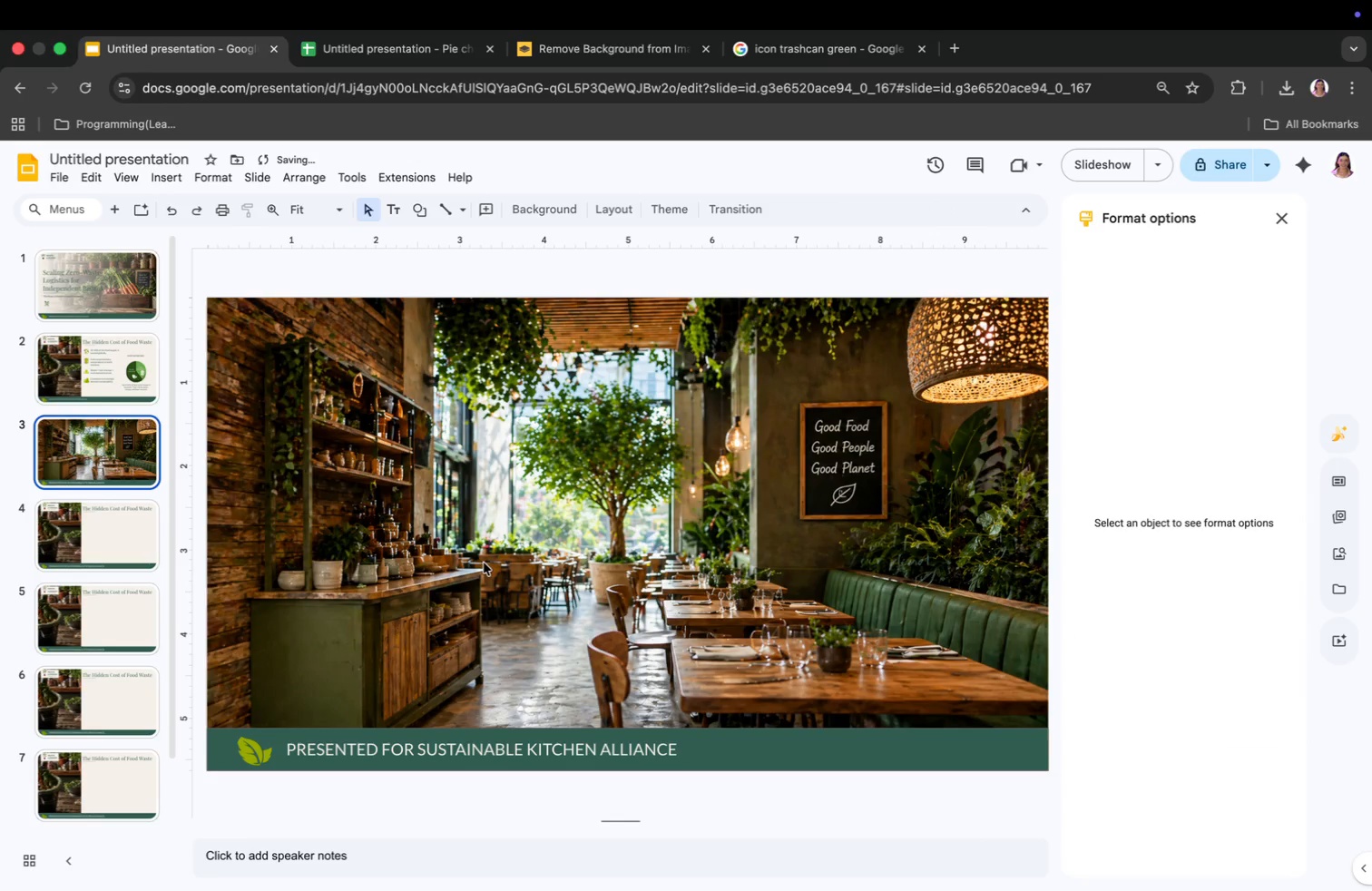 
key(Meta+Z)
 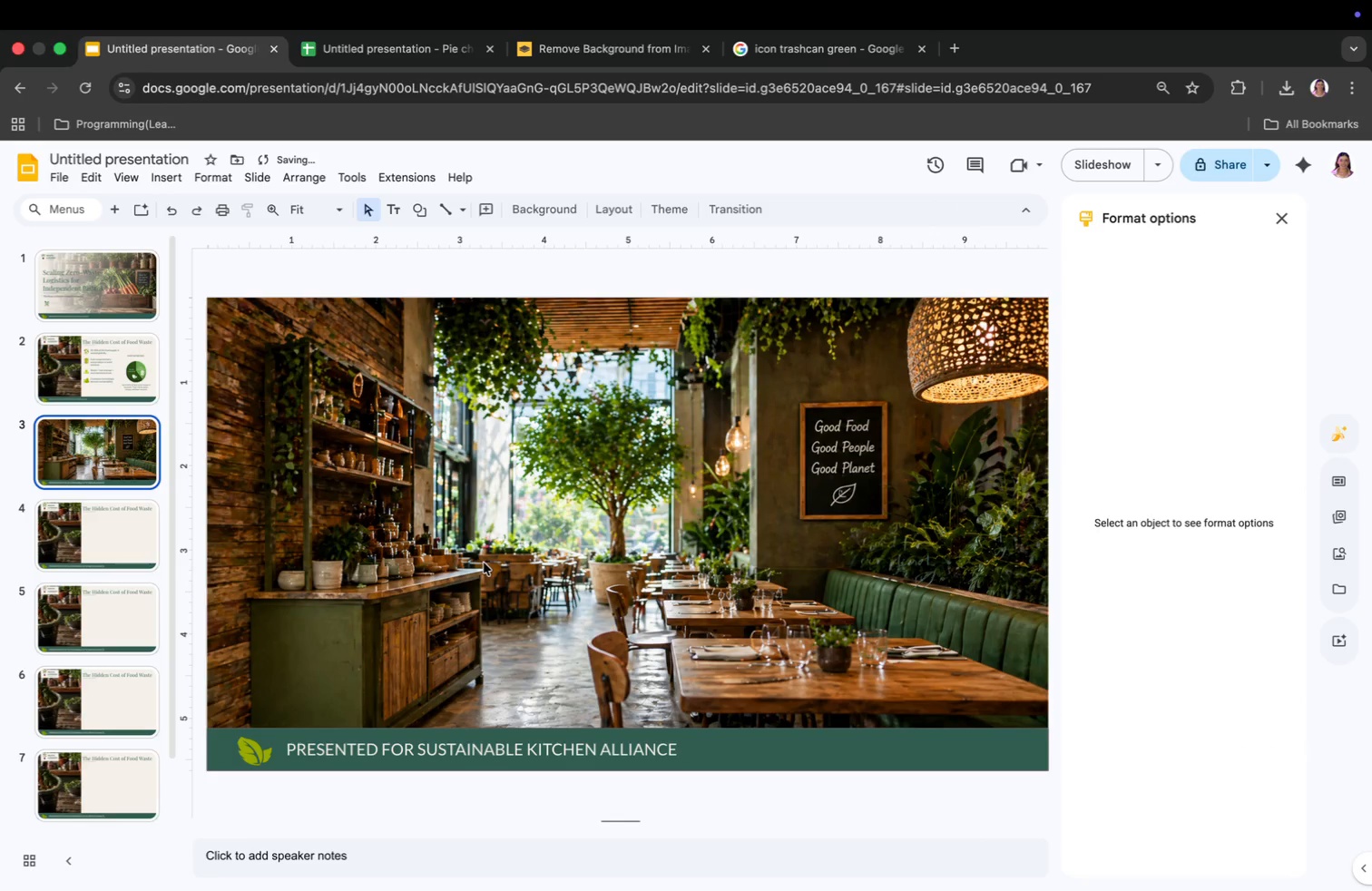 
key(Meta+Z)
 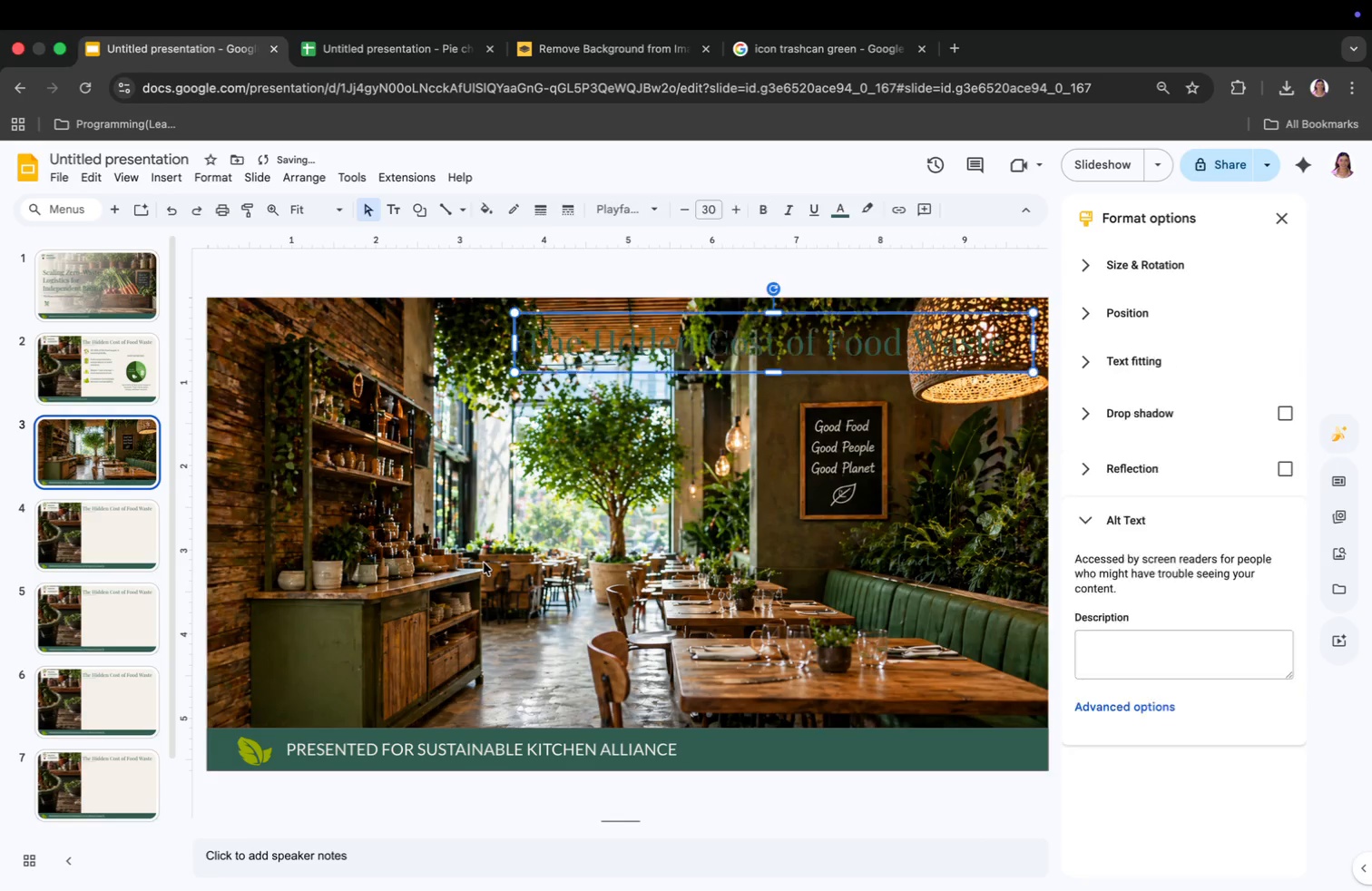 
key(Meta+Z)
 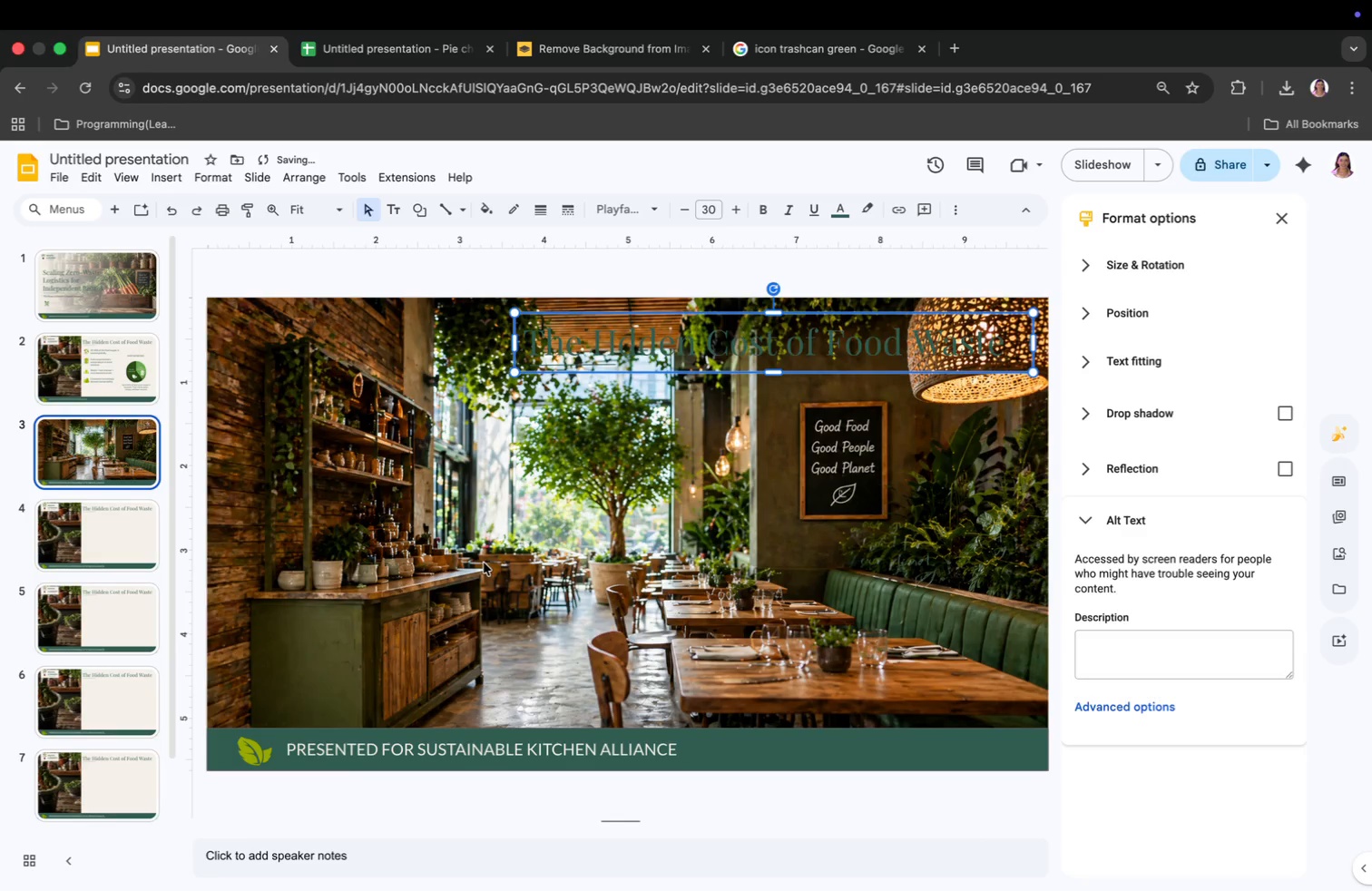 
key(Meta+Z)
 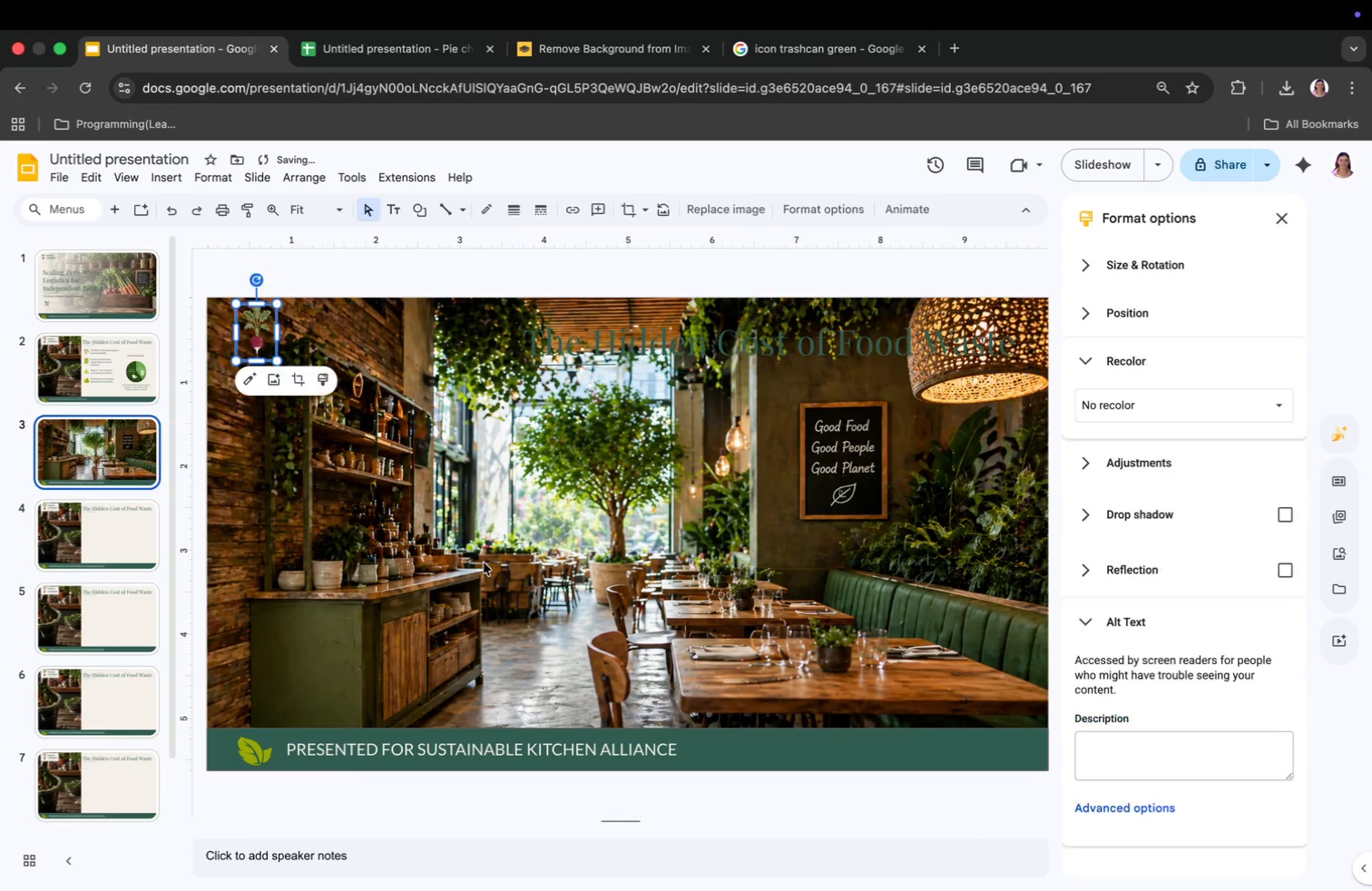 
key(Meta+Z)
 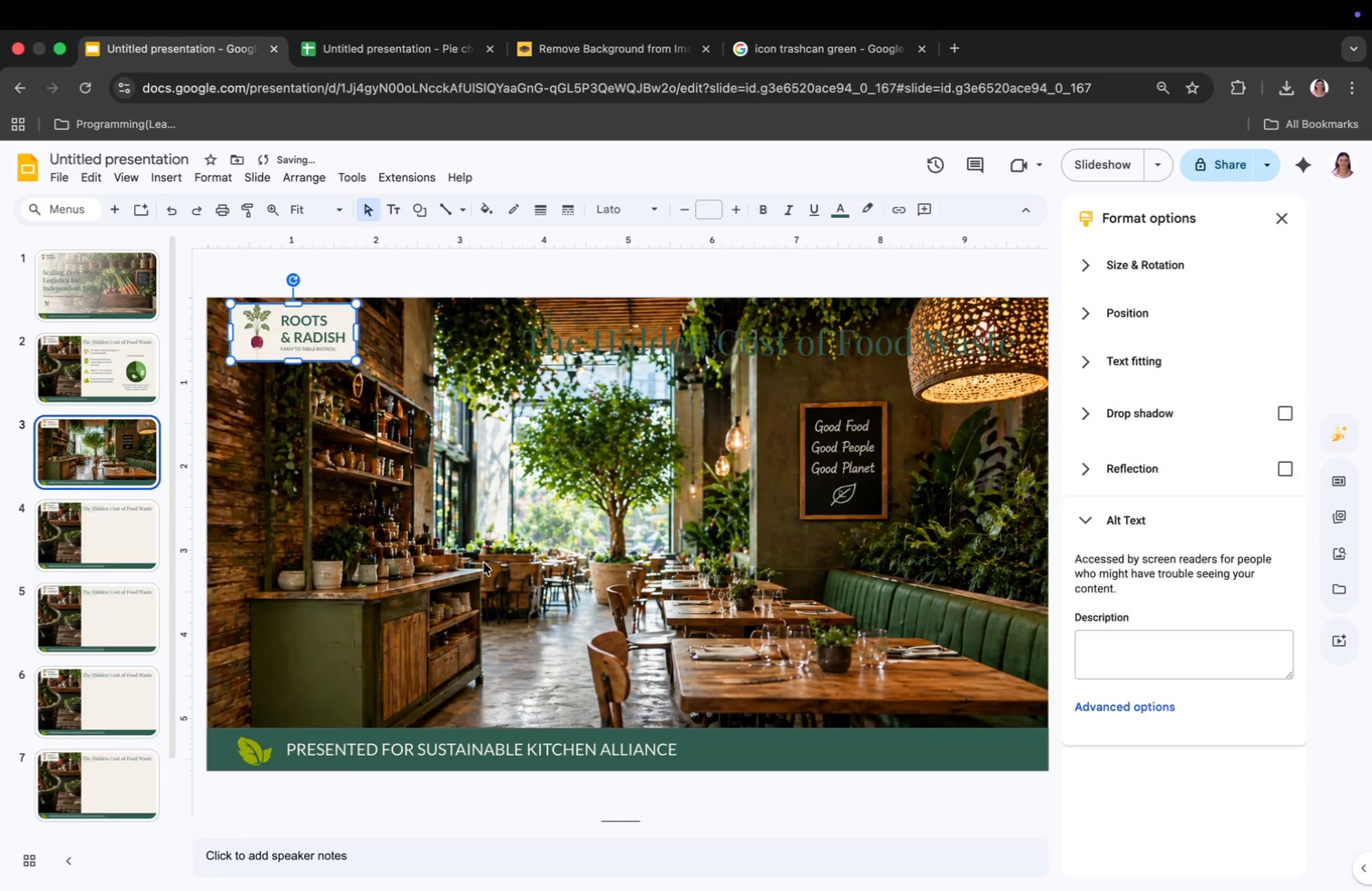 
key(Meta+Z)
 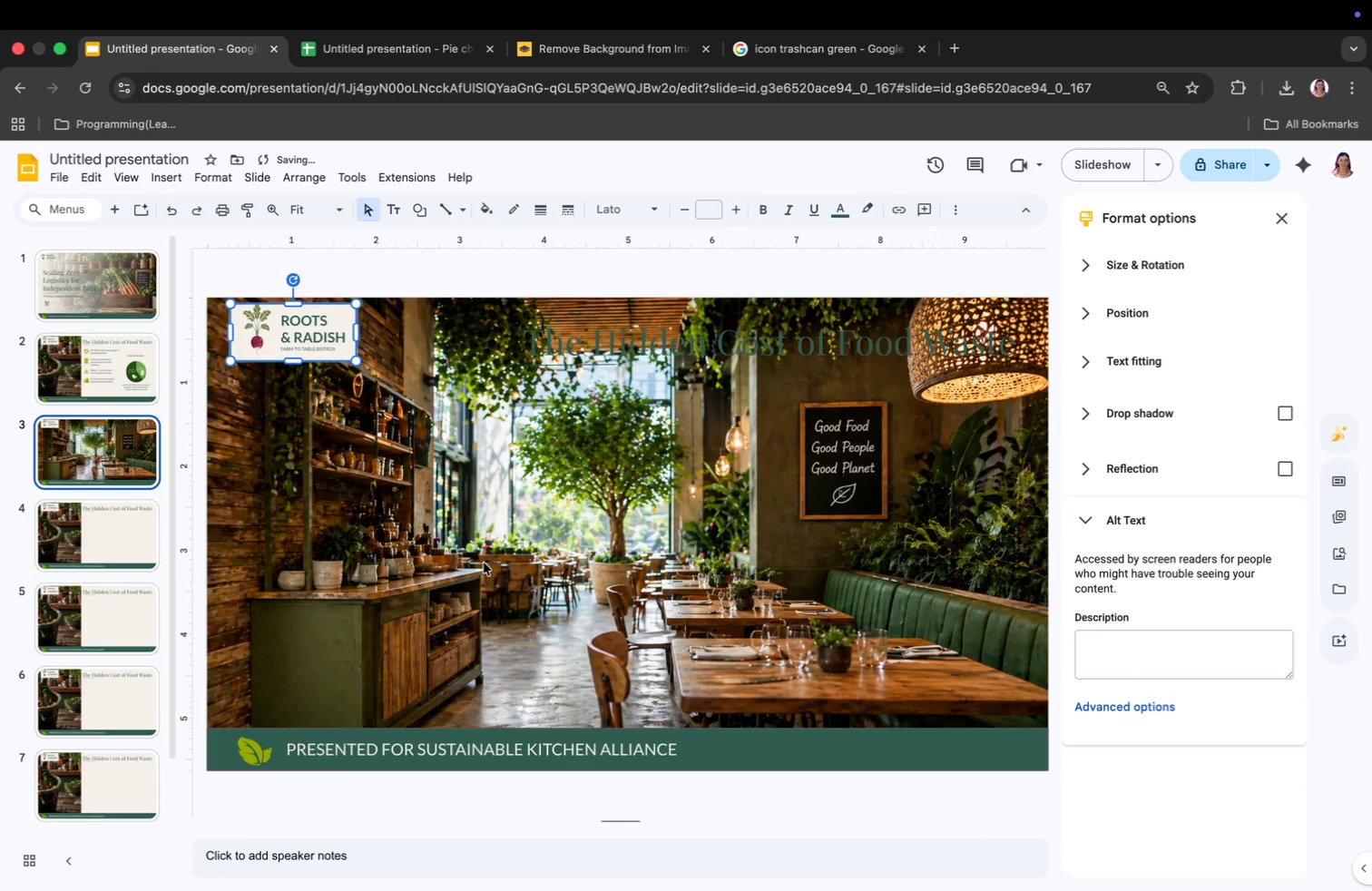 
key(Meta+Z)
 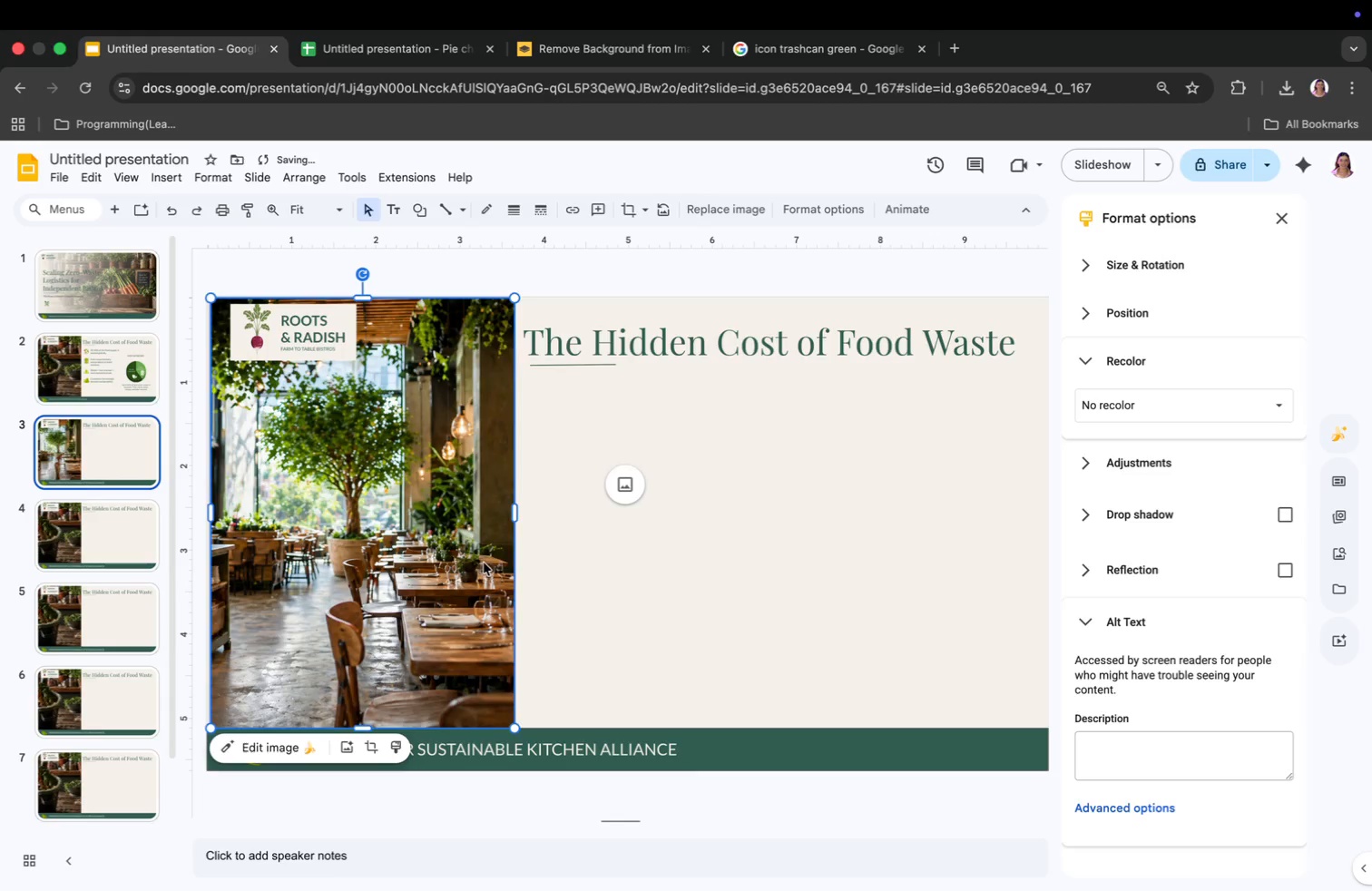 
key(Meta+Z)
 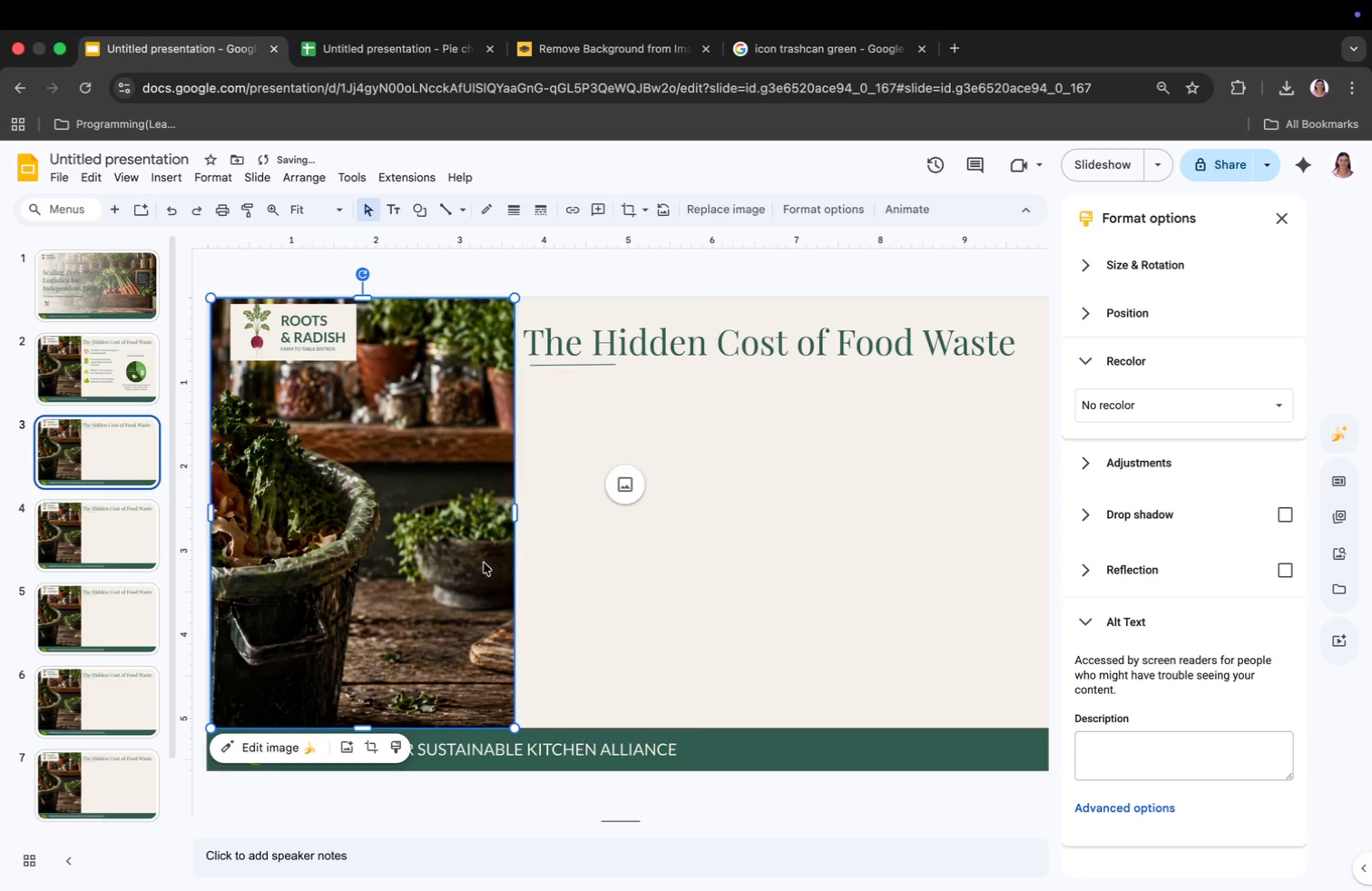 
key(Meta+Z)
 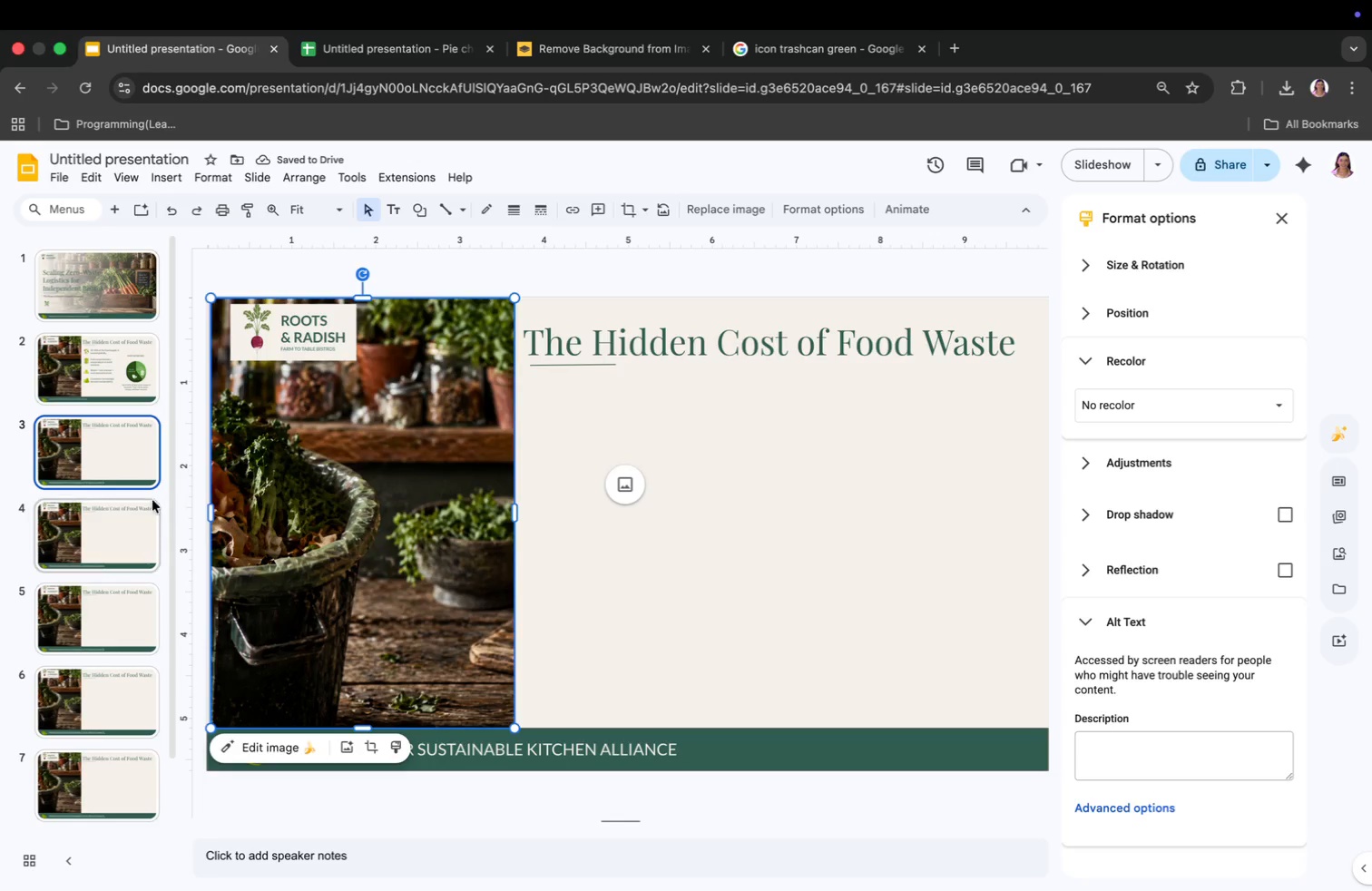 
wait(8.43)
 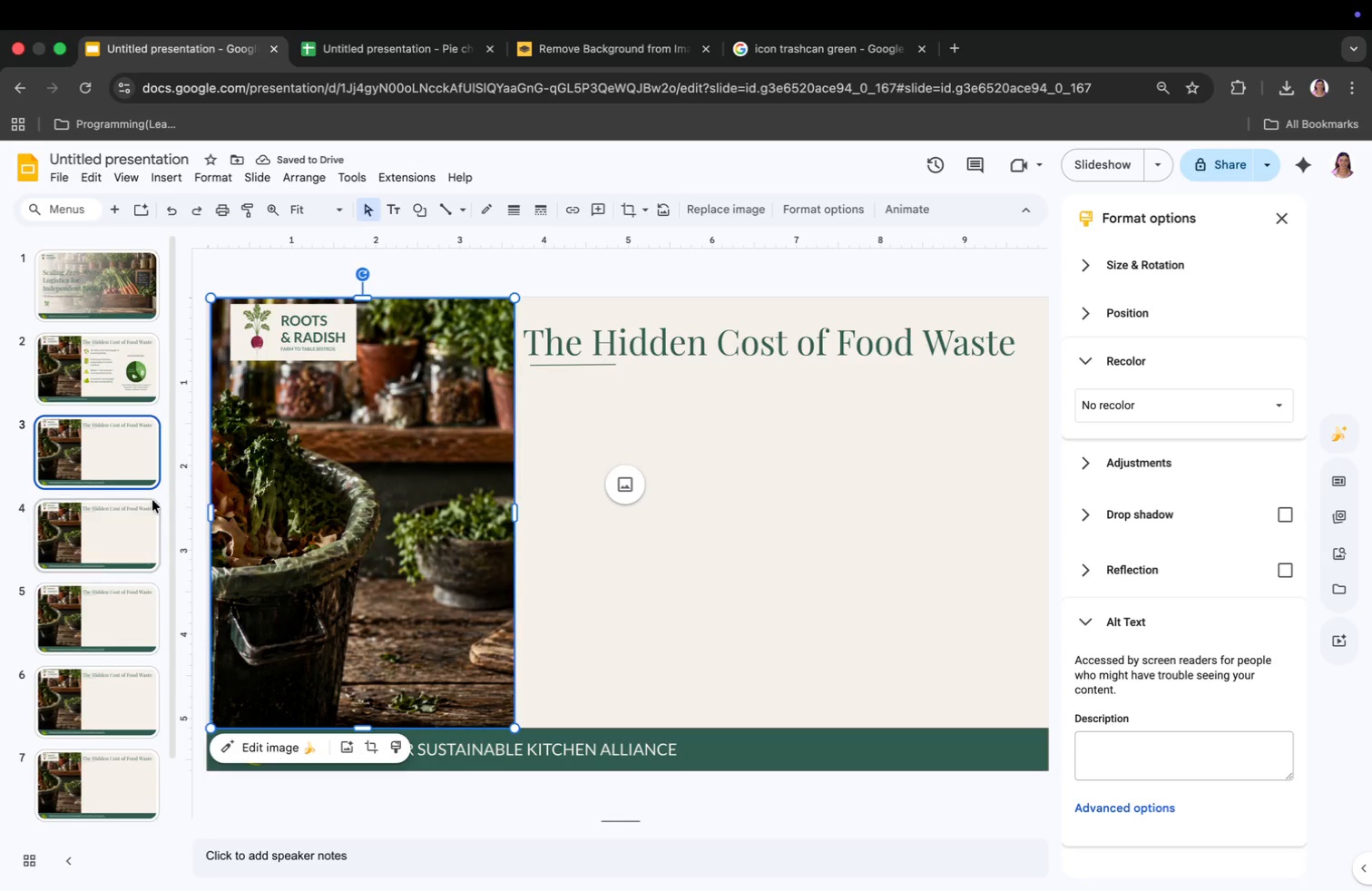 
mouse_move([505, 469])
 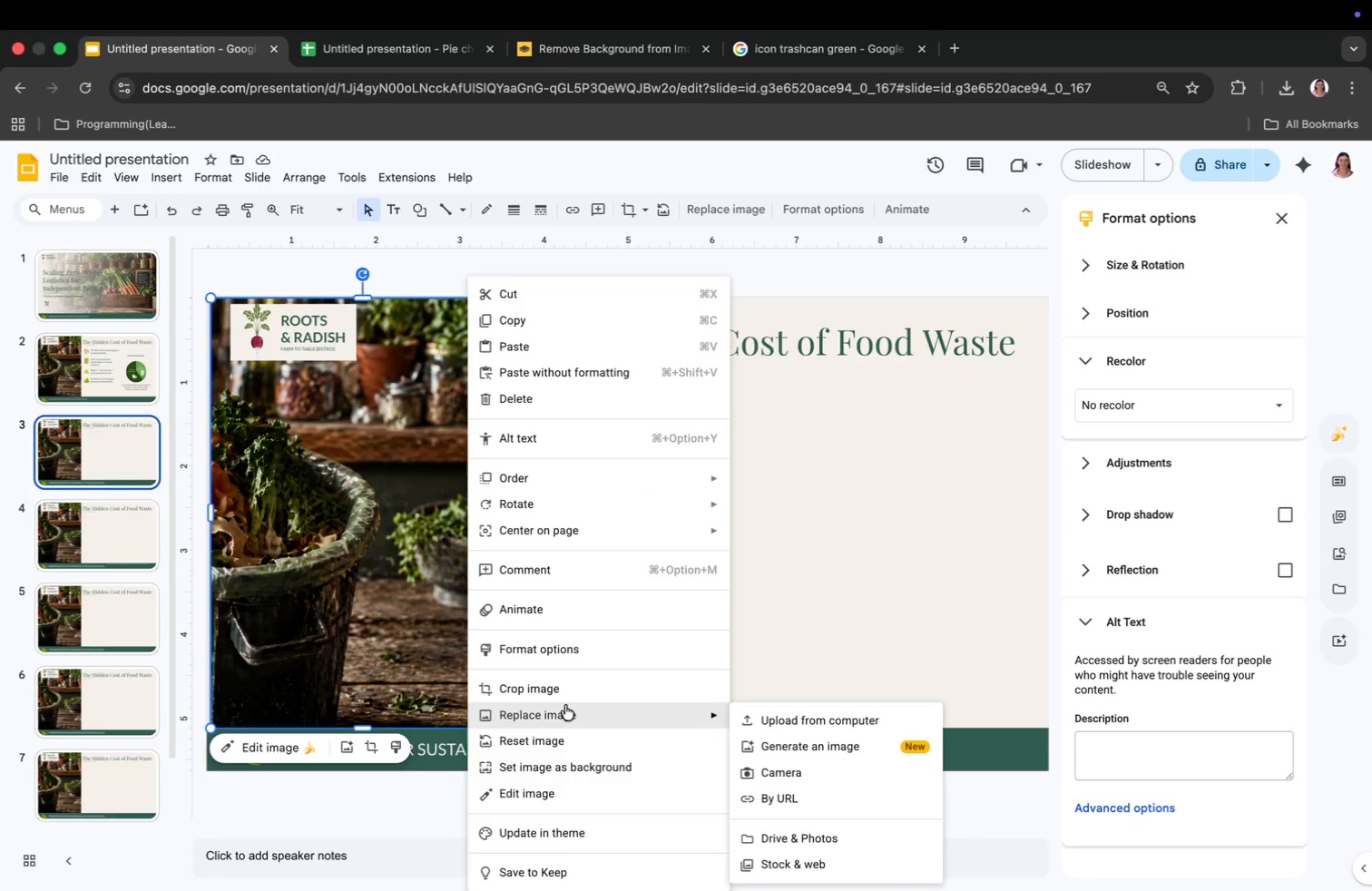 
left_click([565, 709])
 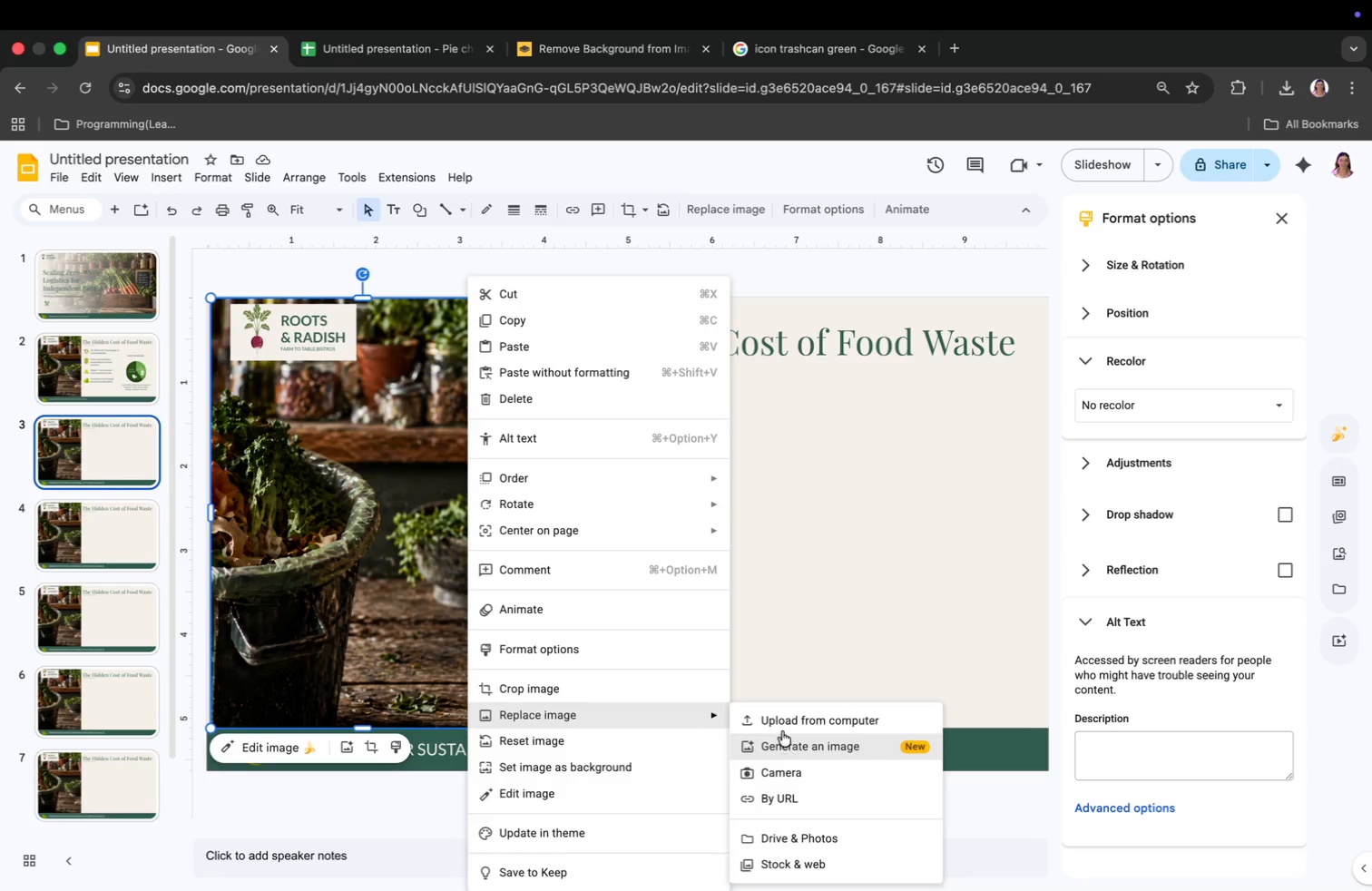 
left_click([779, 715])
 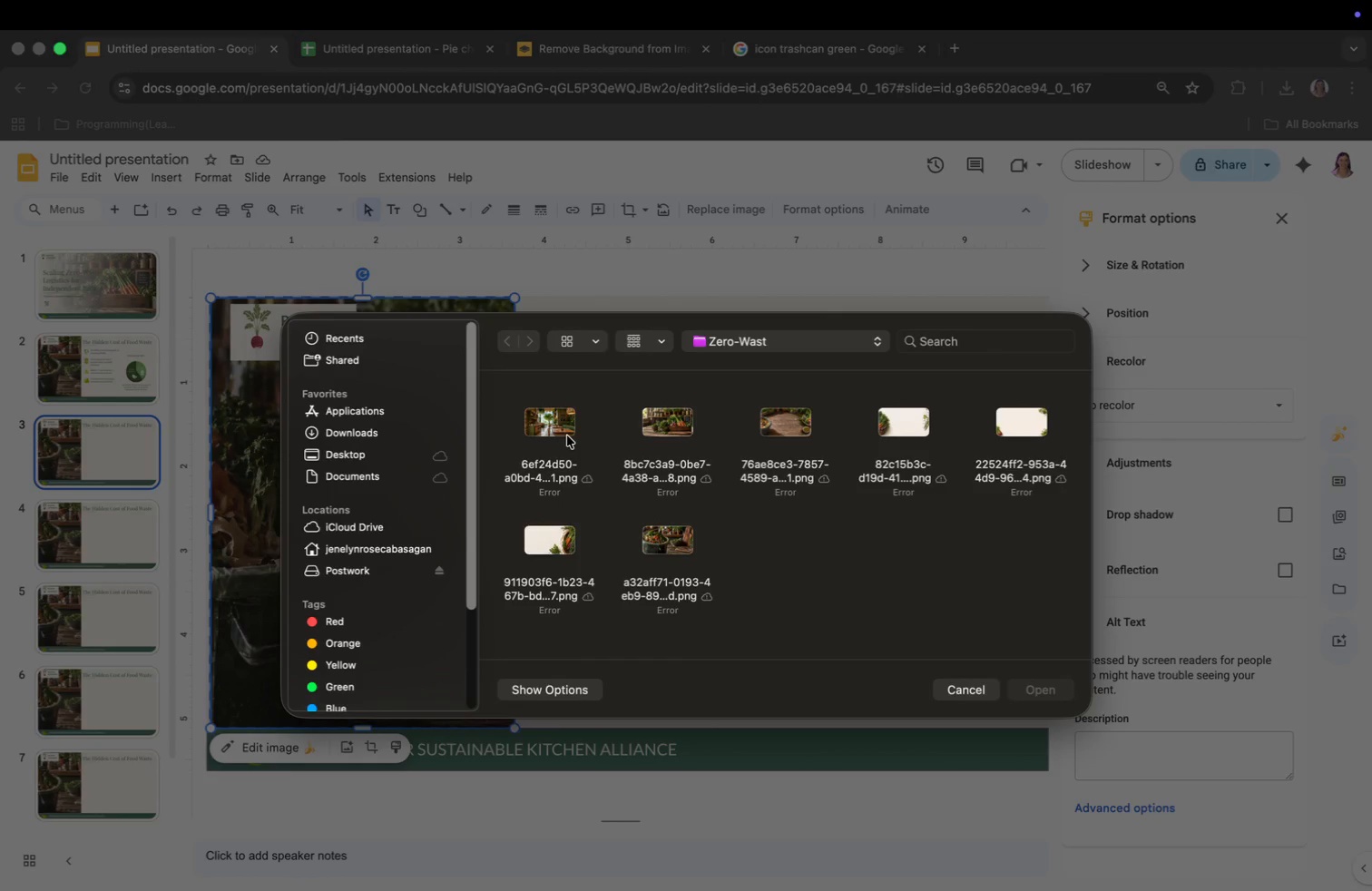 
left_click([569, 426])
 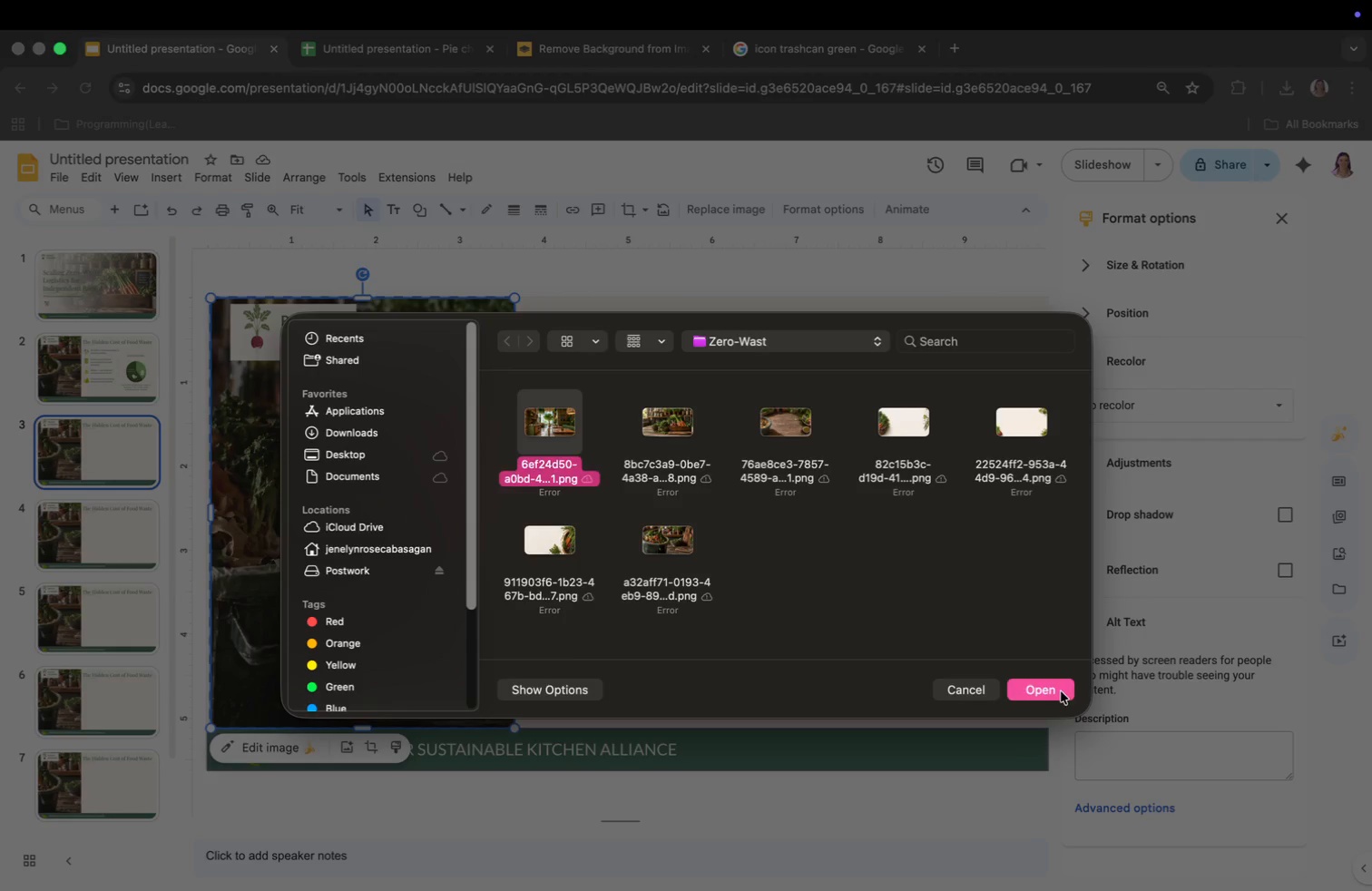 
left_click([1044, 685])
 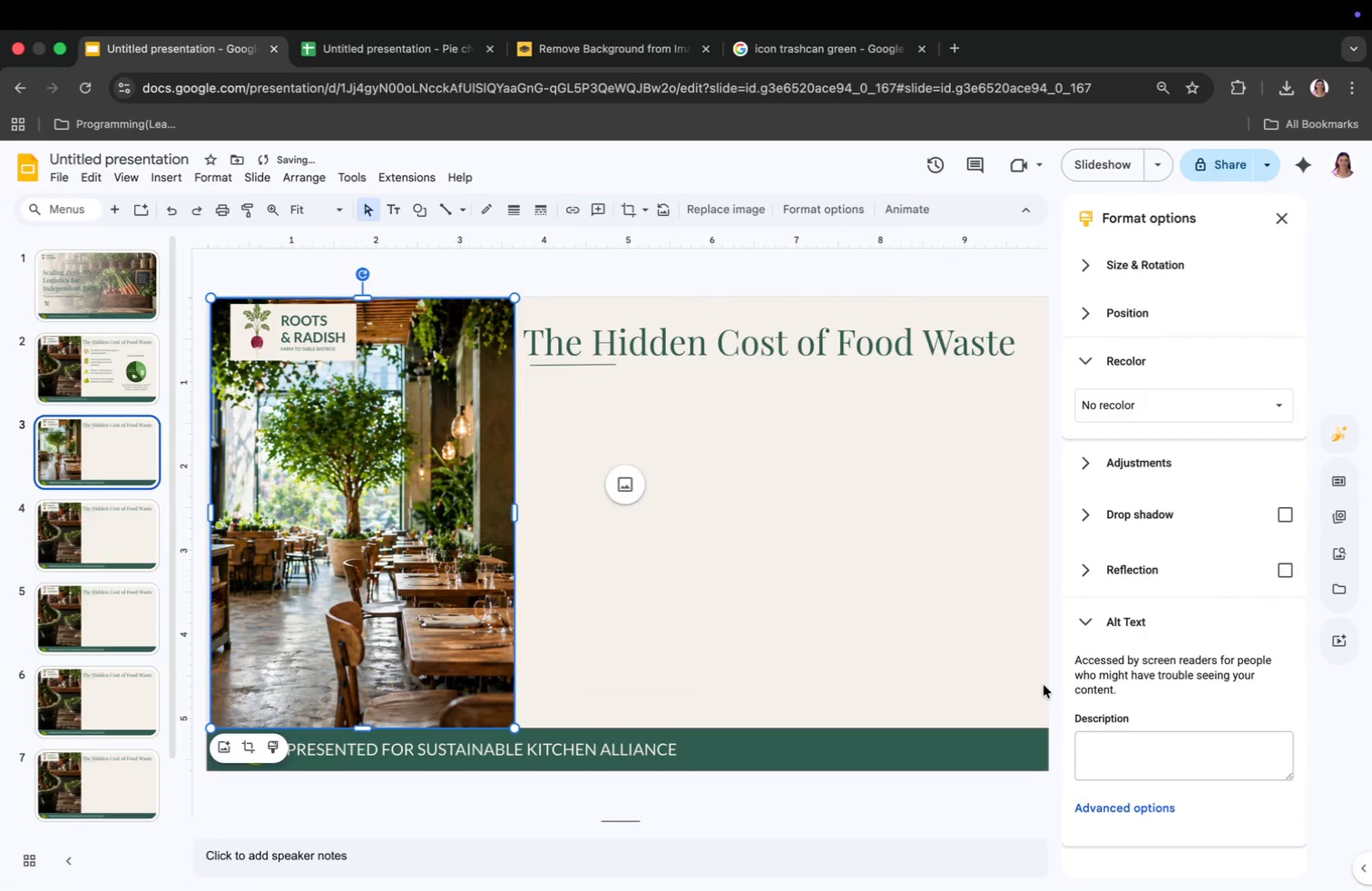 
left_click_drag(start_coordinate=[765, 641], to_coordinate=[760, 622])
 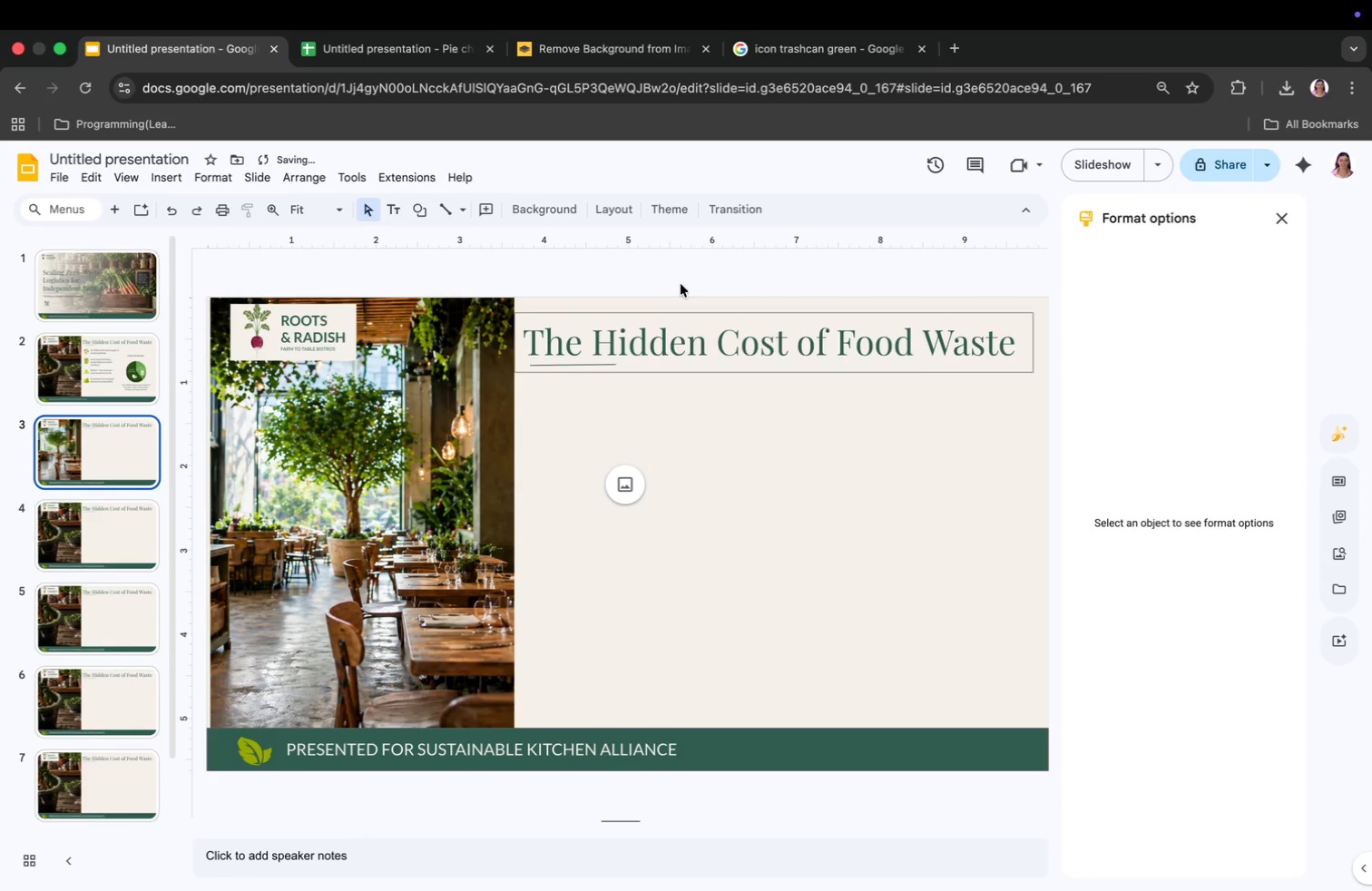 
left_click([635, 329])
 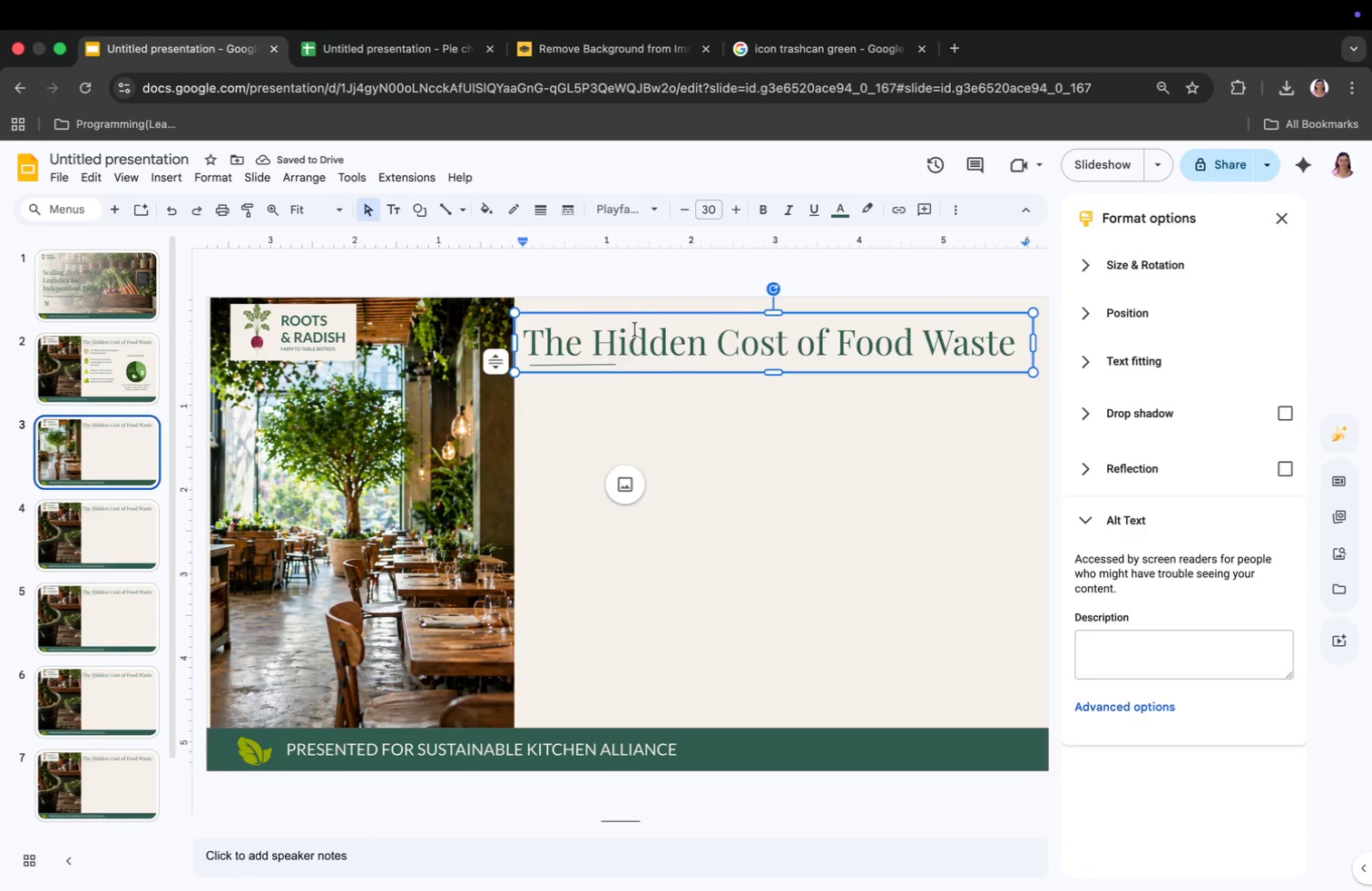 
key(Meta+CommandLeft)
 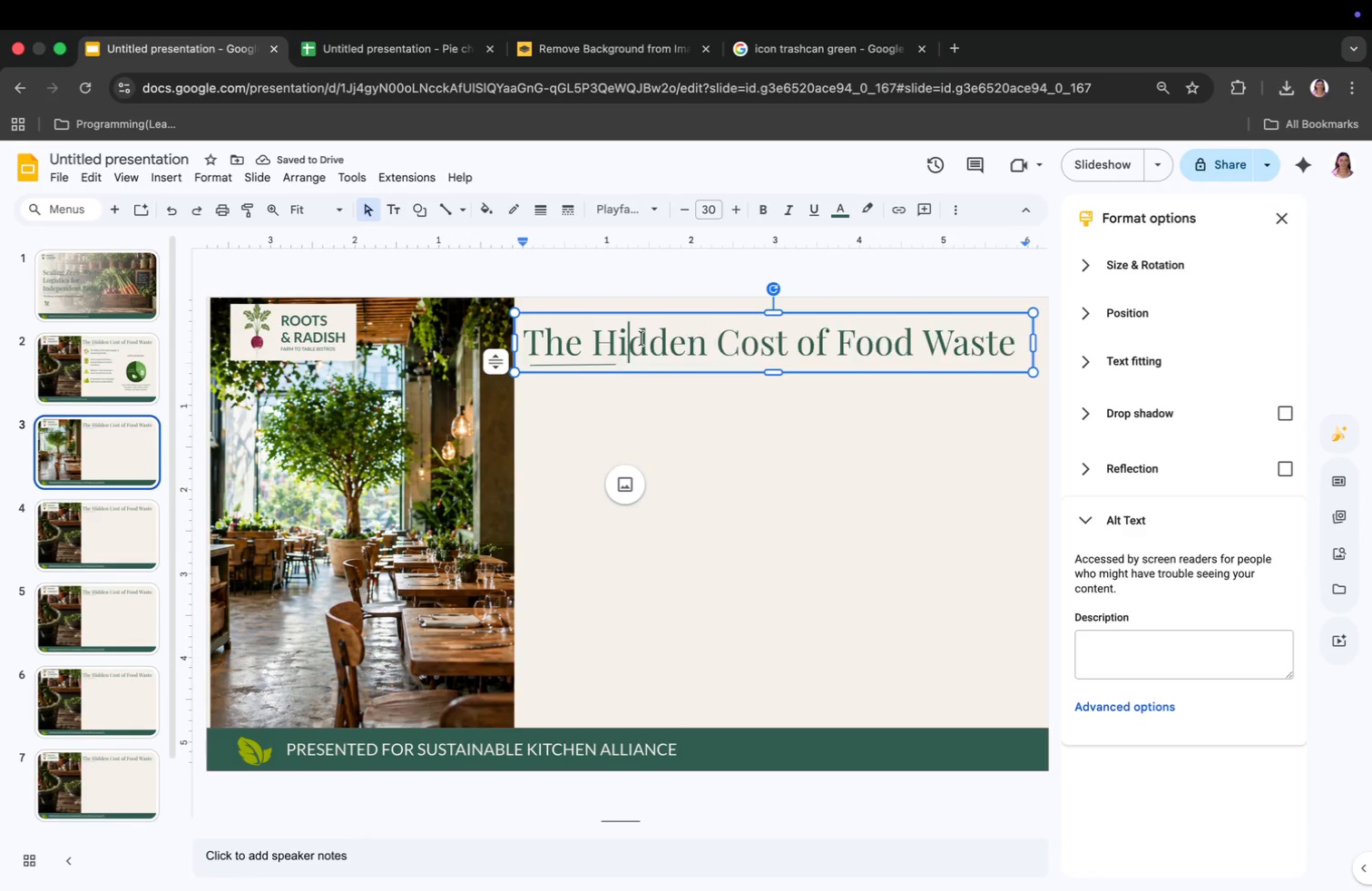 
key(Meta+A)
 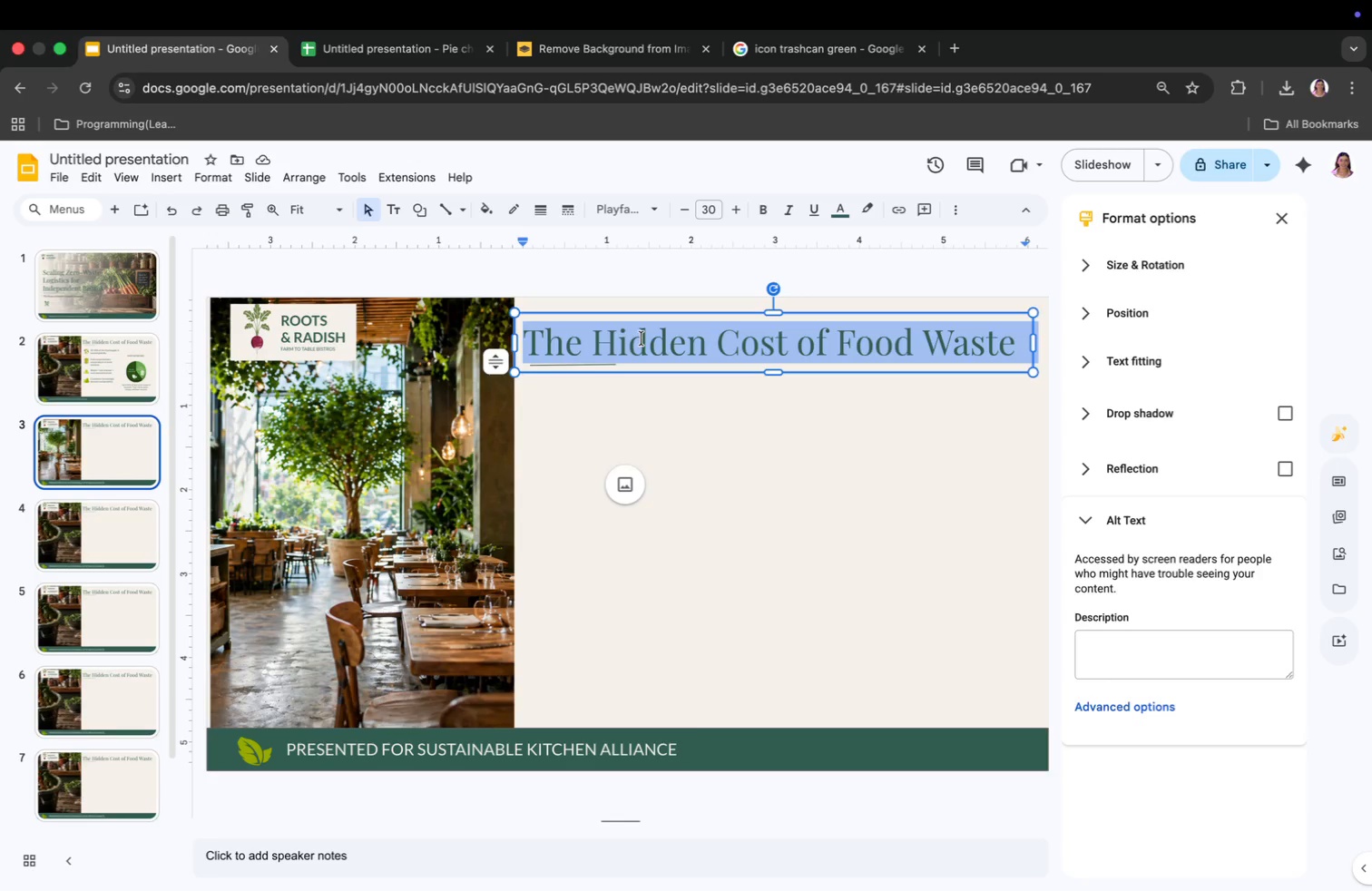 
wait(9.23)
 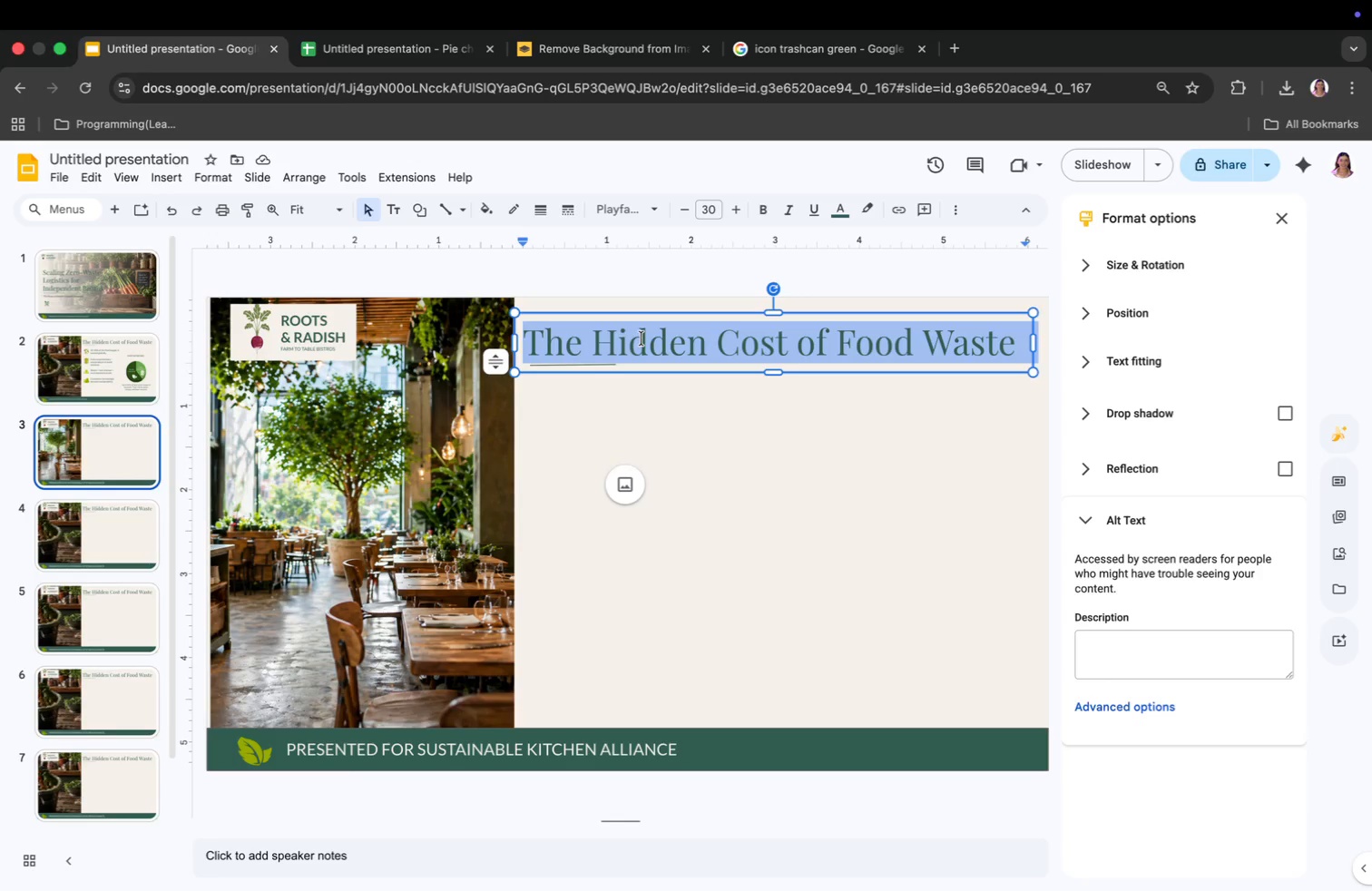 
key(CapsLock)
 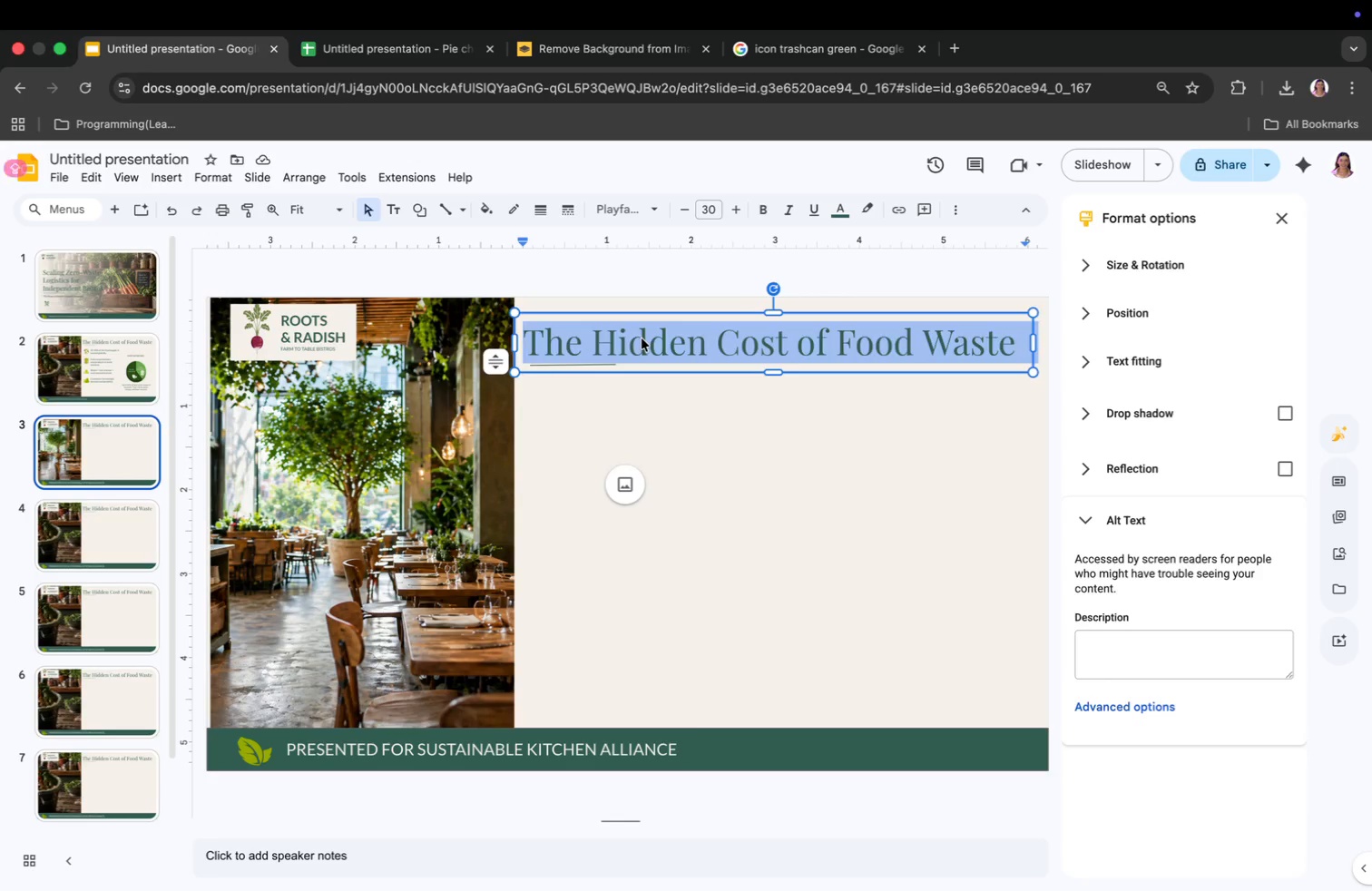 
key(S)
 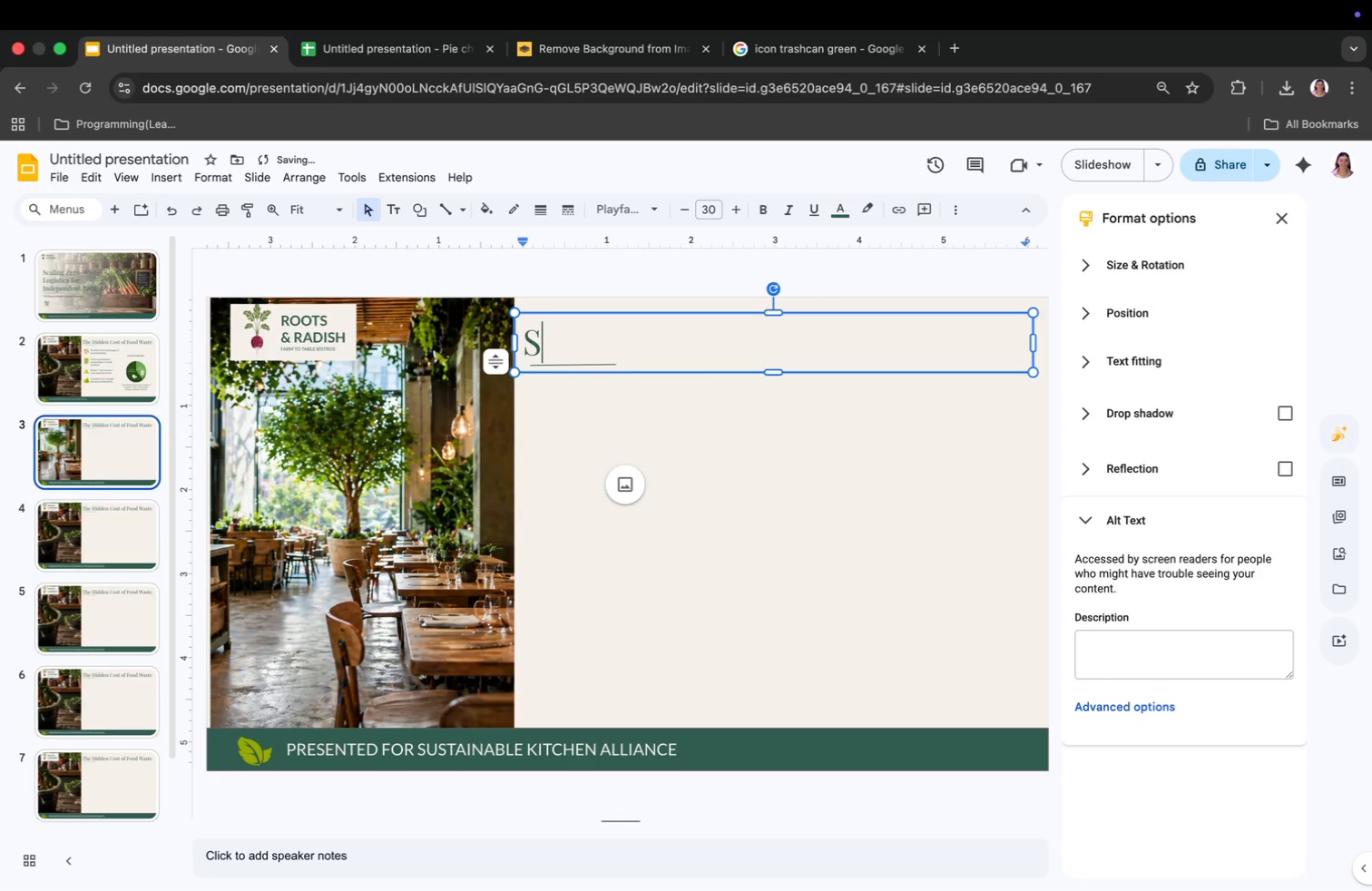 
key(CapsLock)
 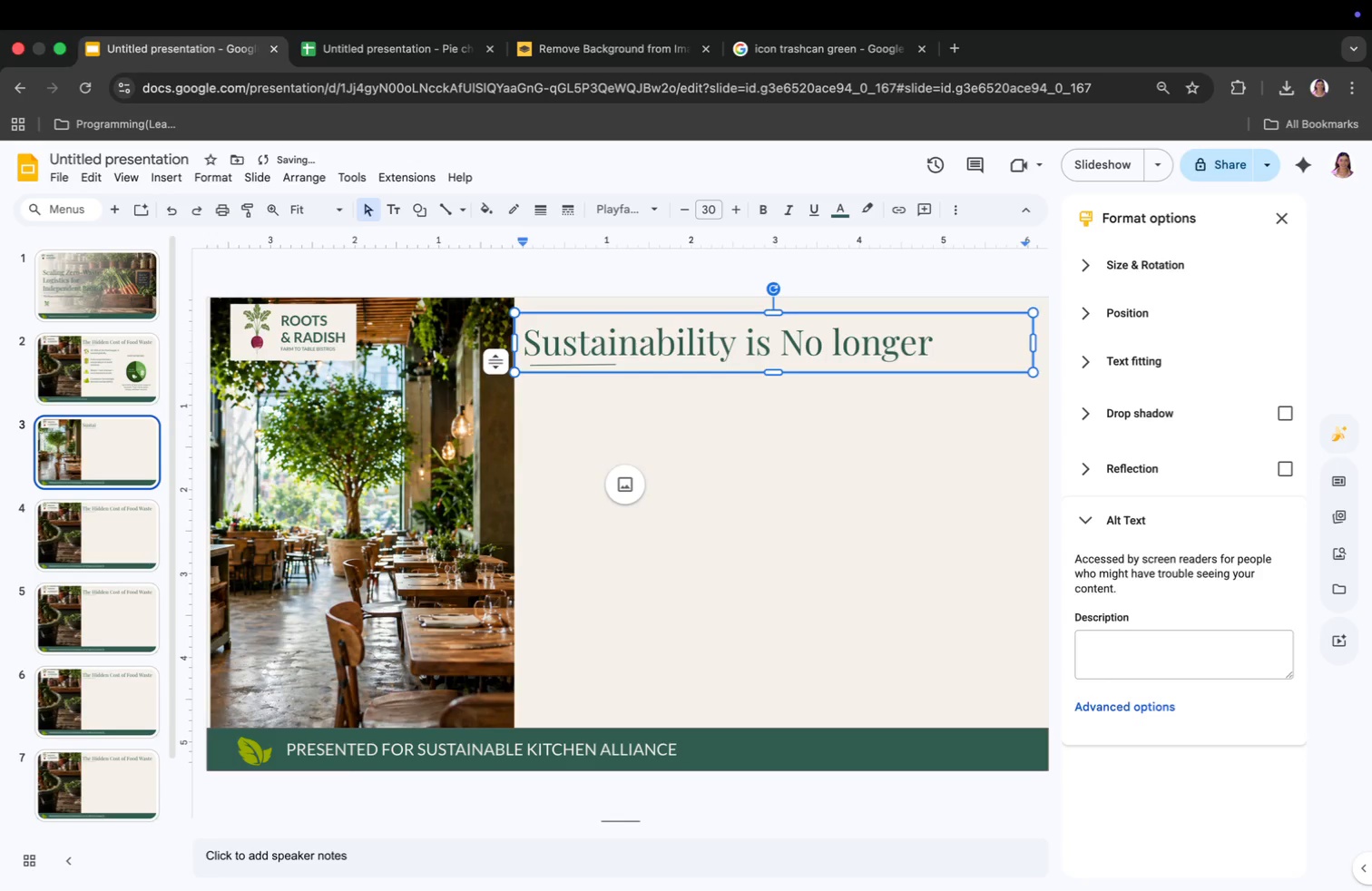 
type(ustainability is No longer Optional)
 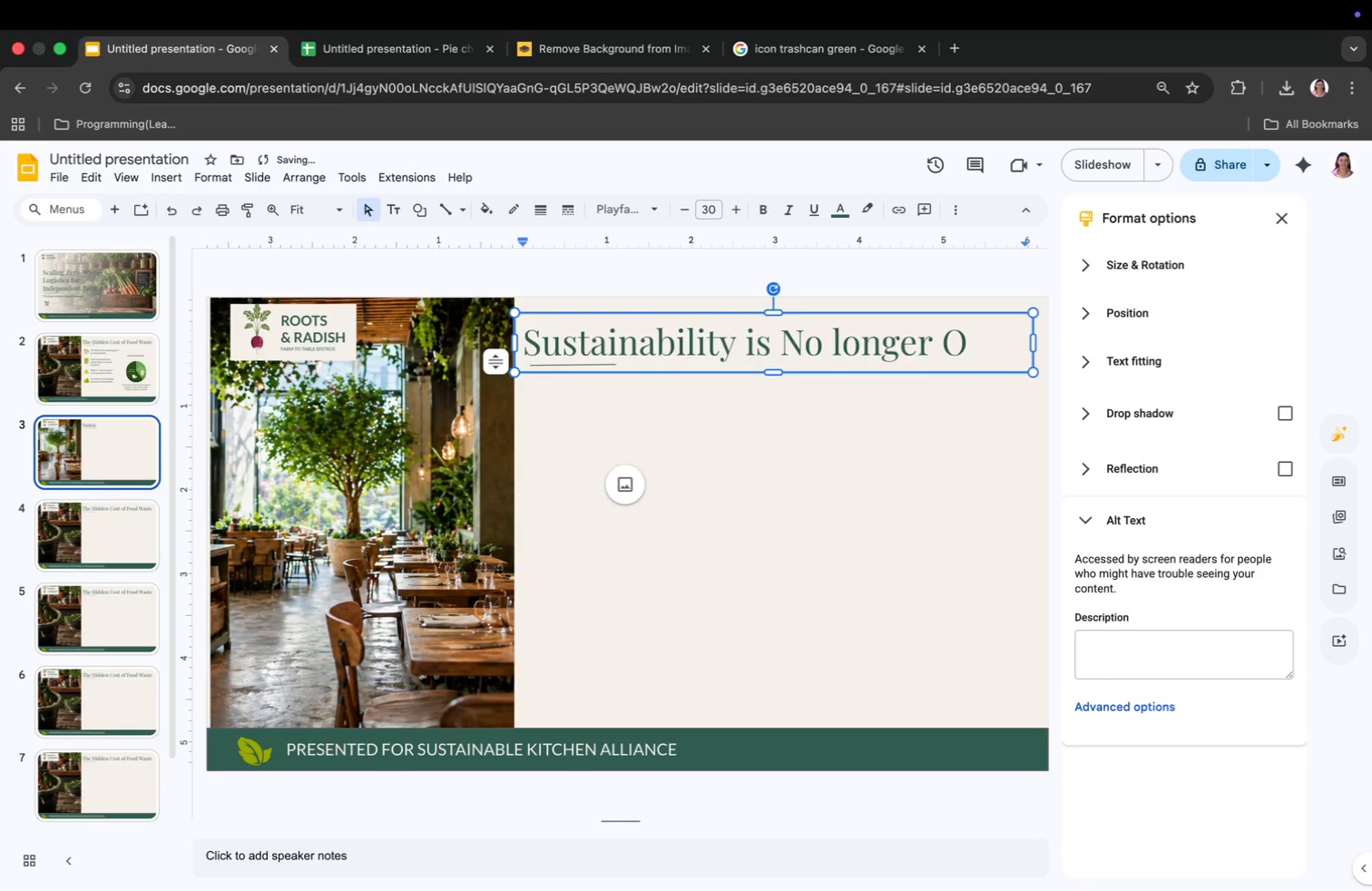 
left_click_drag(start_coordinate=[586, 363], to_coordinate=[584, 409])
 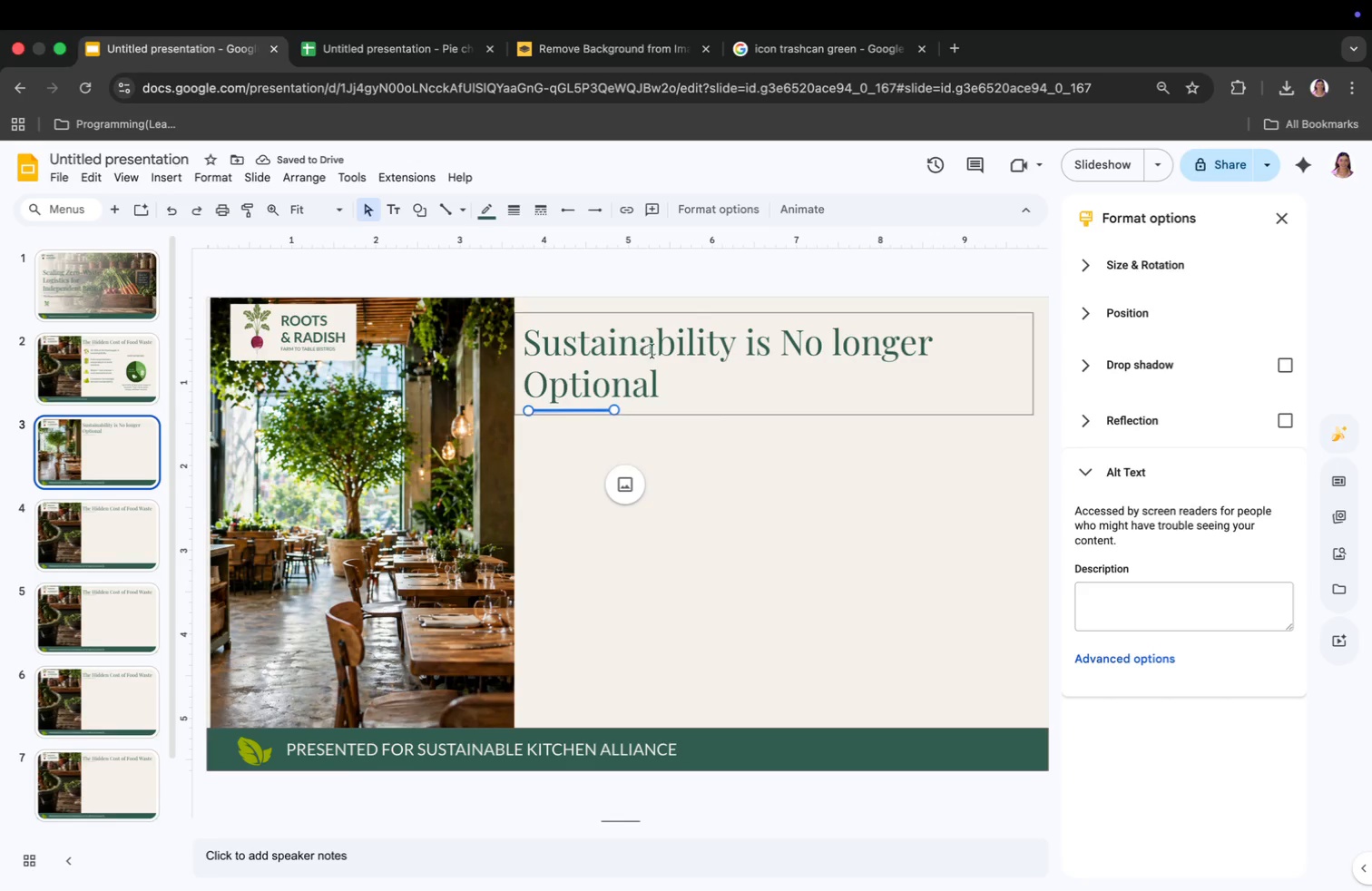 
wait(11.98)
 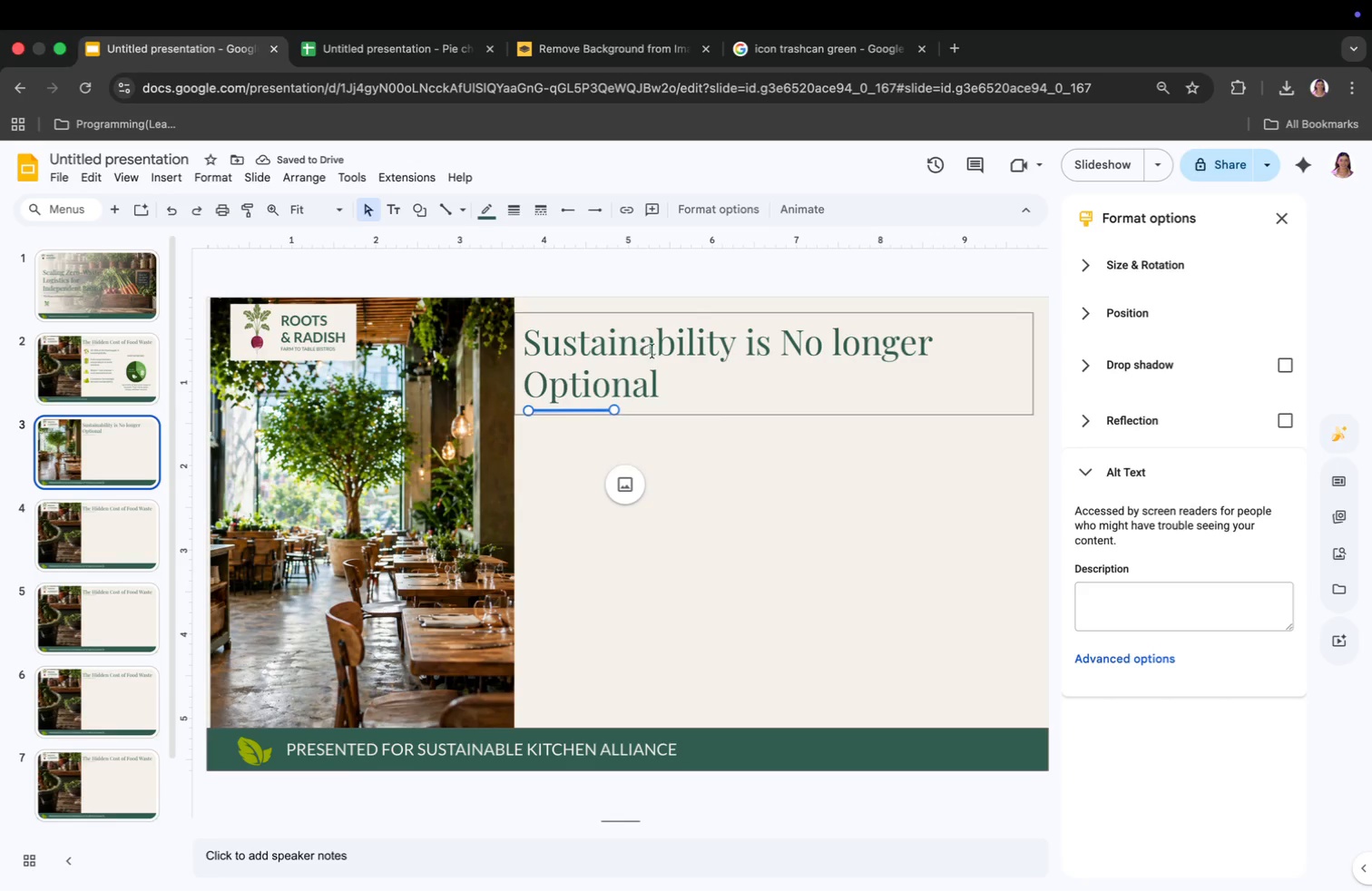 
left_click_drag(start_coordinate=[630, 486], to_coordinate=[562, 450])
 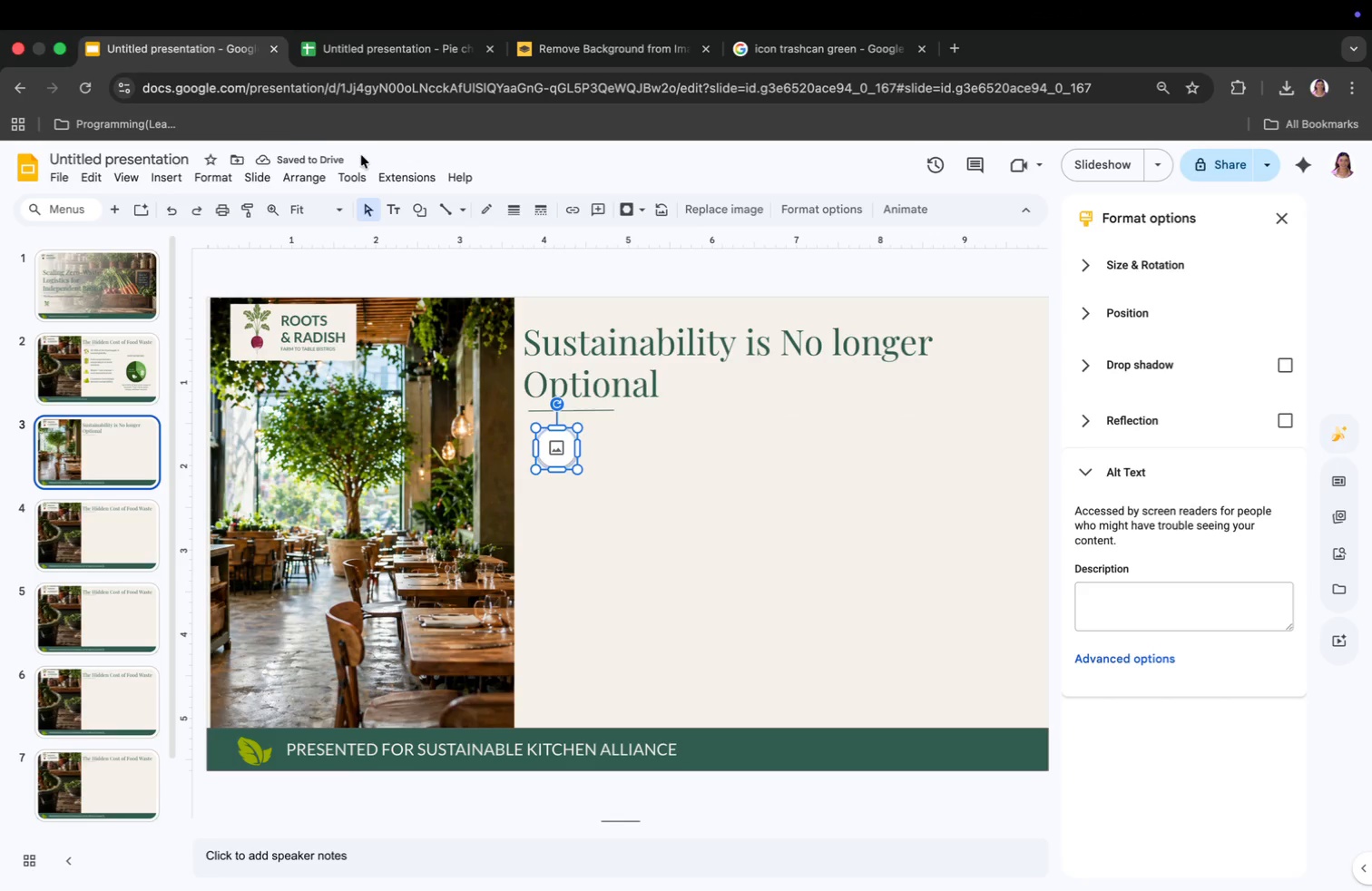 
left_click([173, 178])
 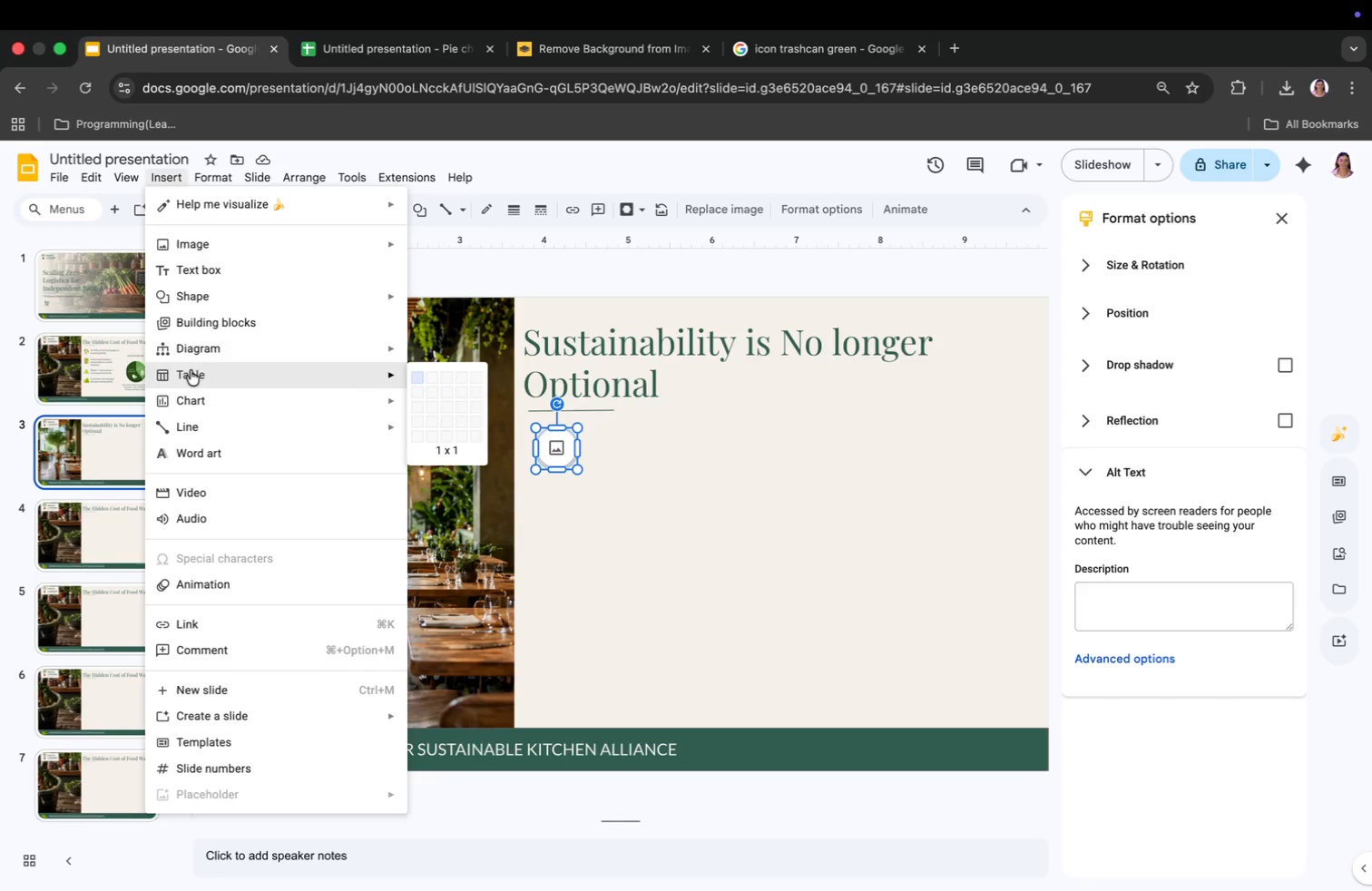 
left_click([191, 370])
 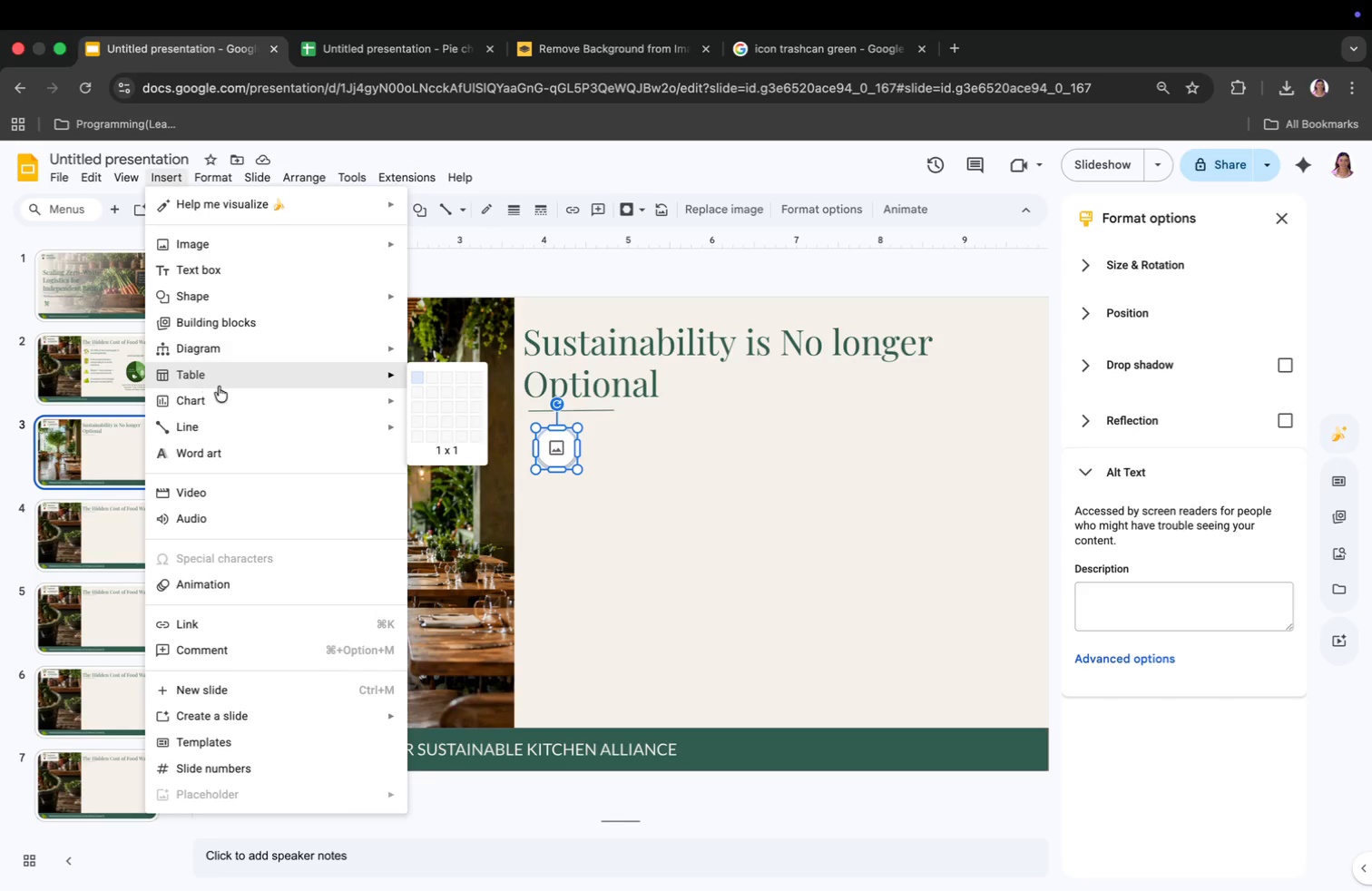 
mouse_move([419, 413])
 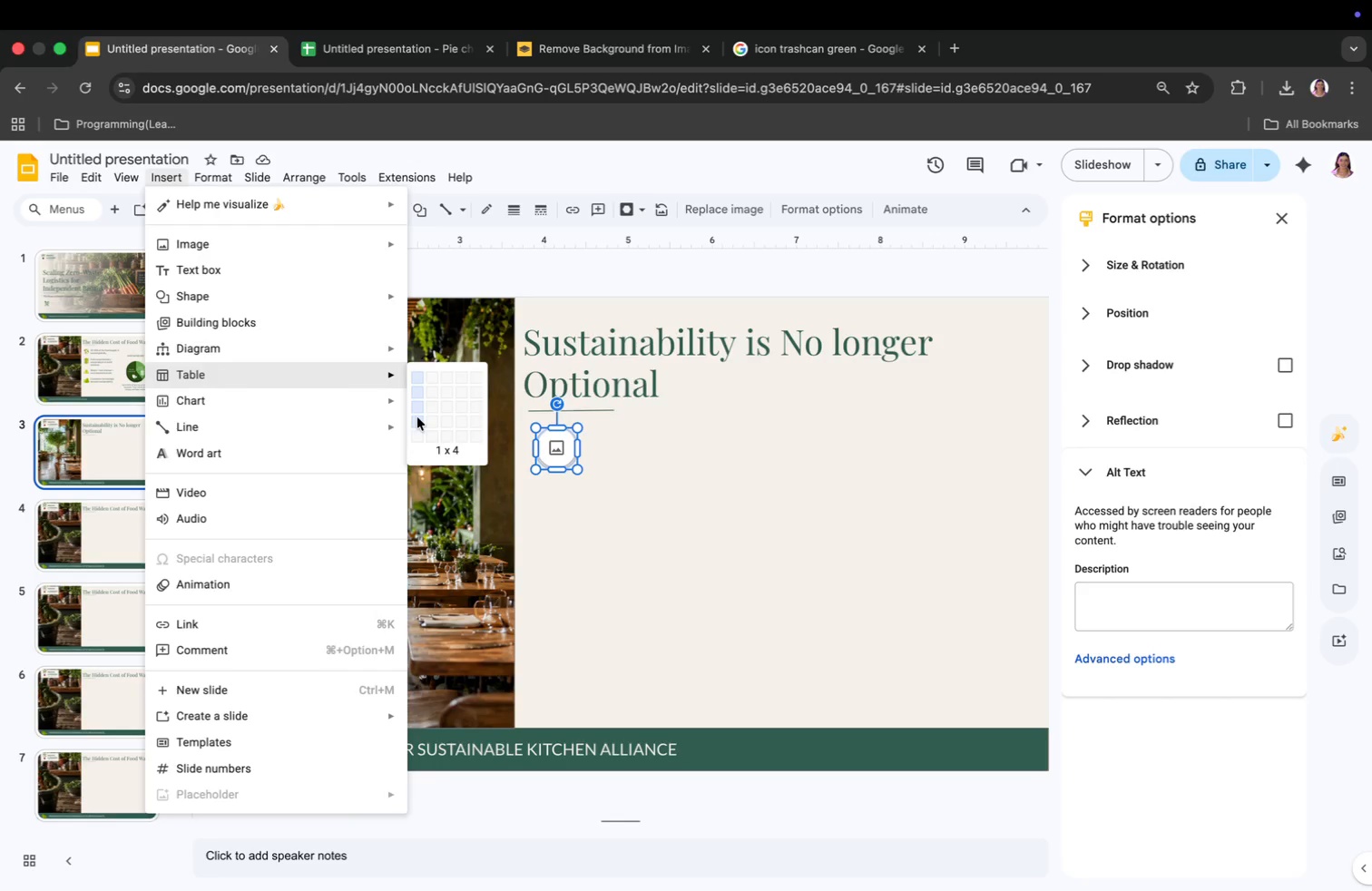 
left_click([417, 417])
 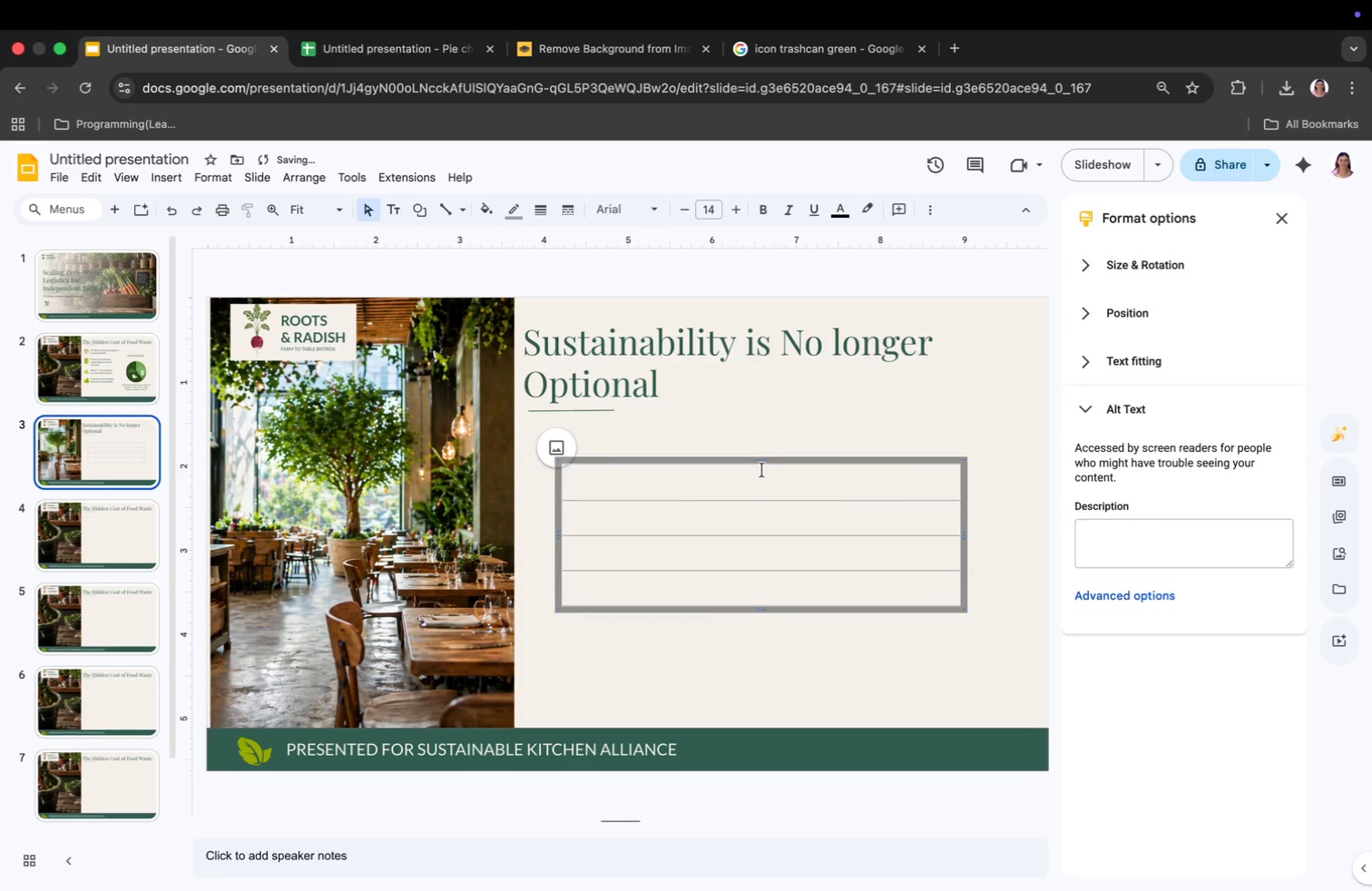 
left_click_drag(start_coordinate=[292, 534], to_coordinate=[559, 552])
 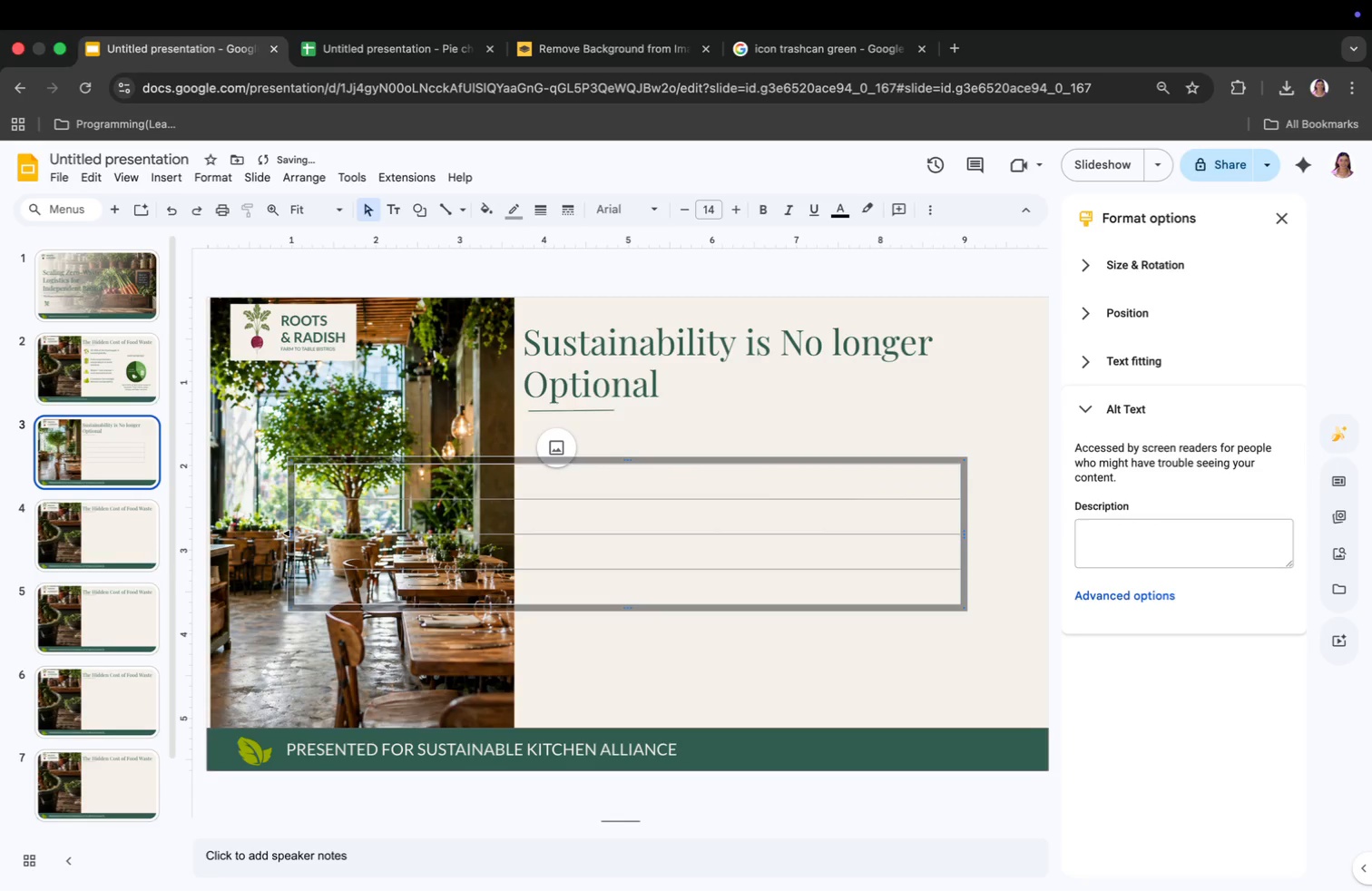 
wait(6.21)
 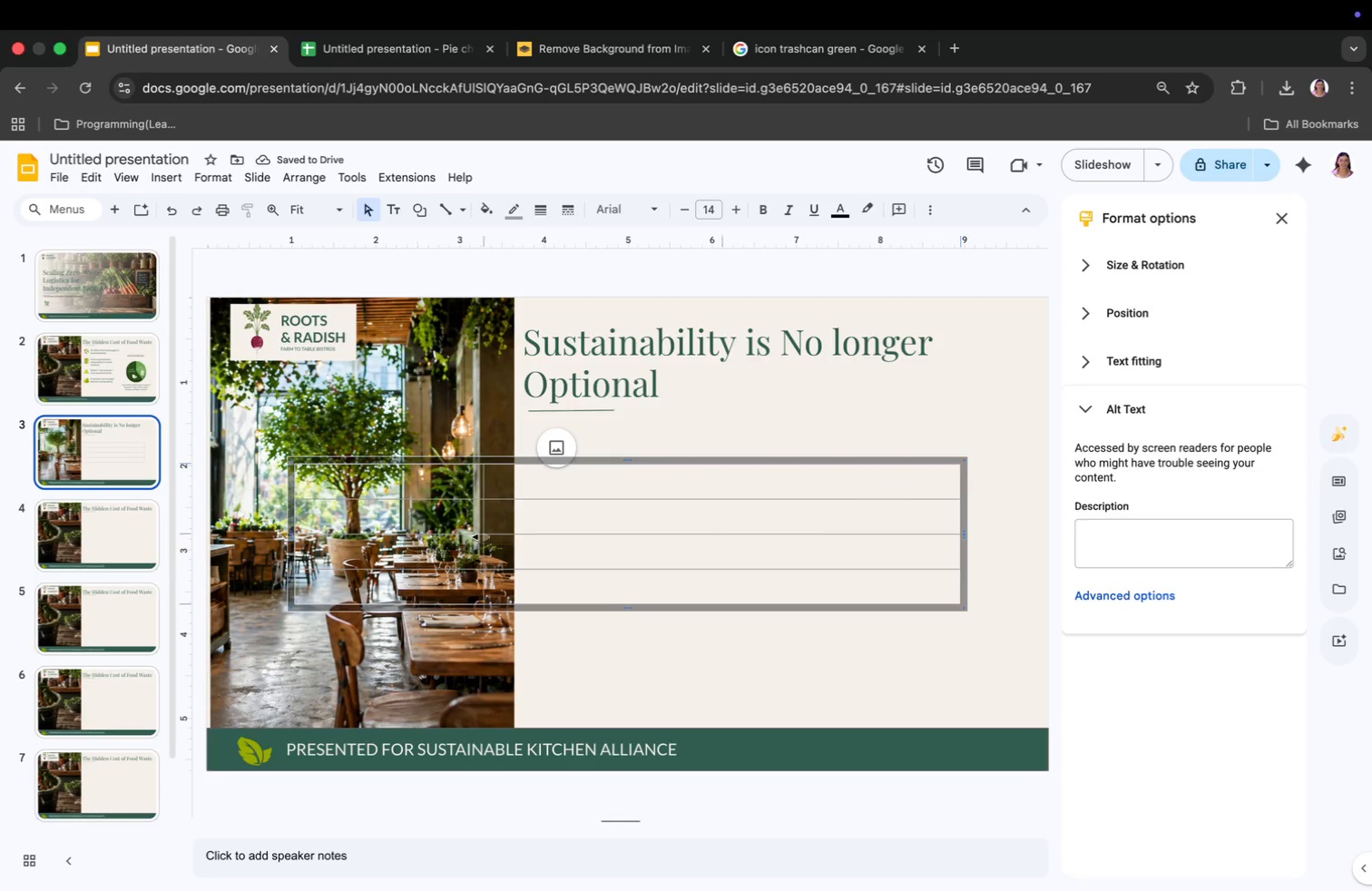 
left_click_drag(start_coordinate=[775, 611], to_coordinate=[796, 572])
 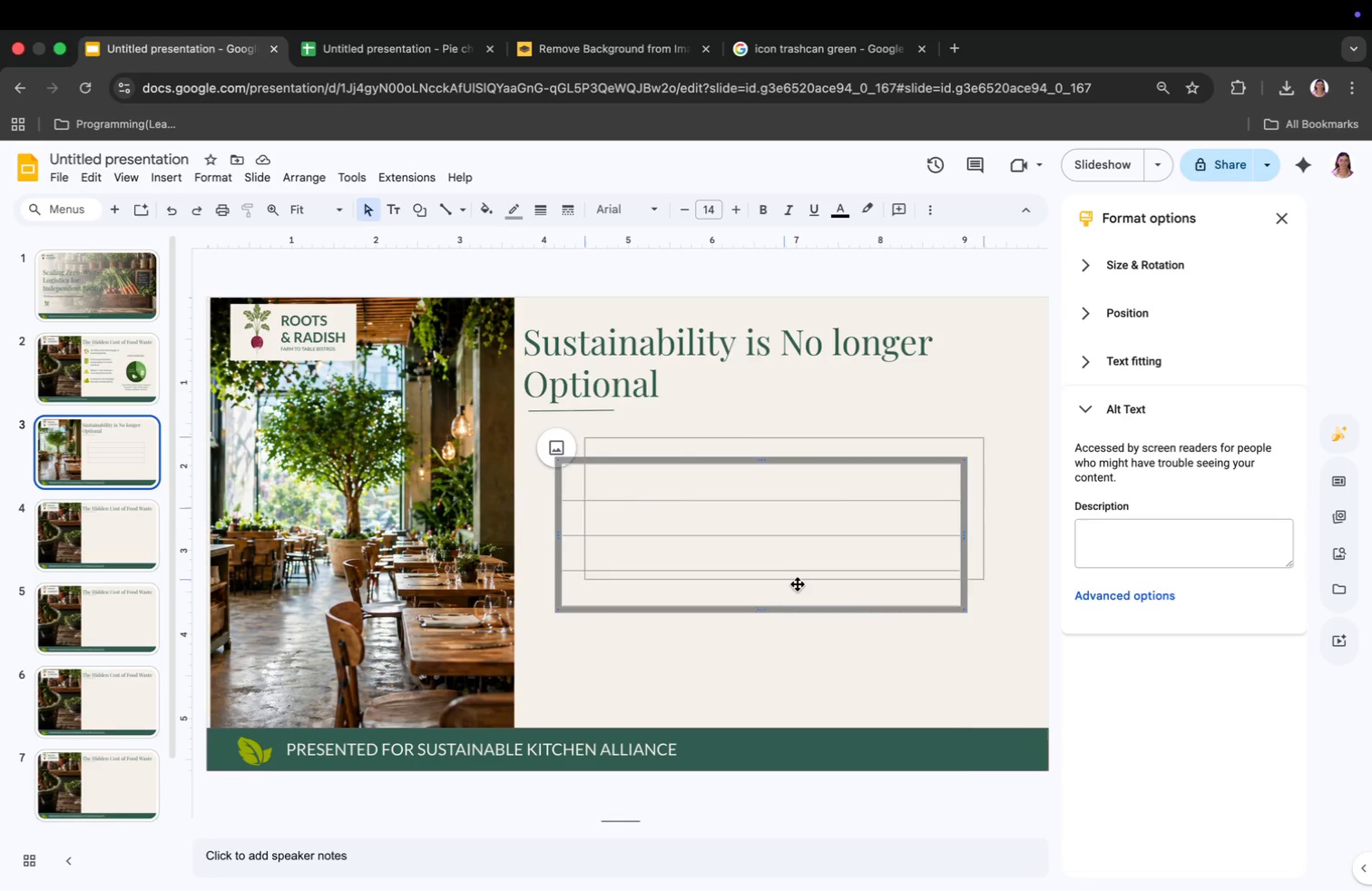 
left_click_drag(start_coordinate=[781, 575], to_coordinate=[777, 654])
 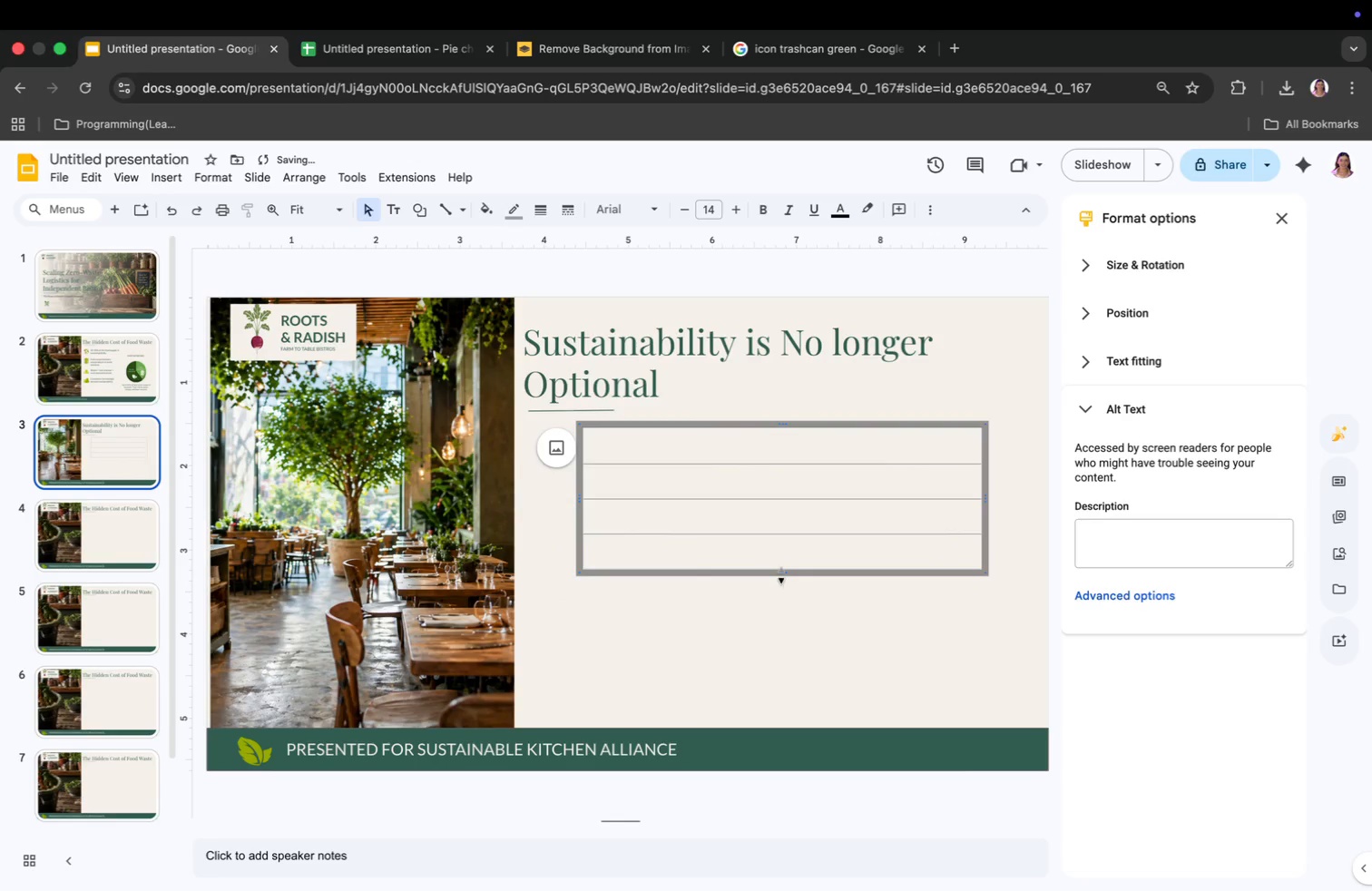 
left_click_drag(start_coordinate=[554, 451], to_coordinate=[552, 462])
 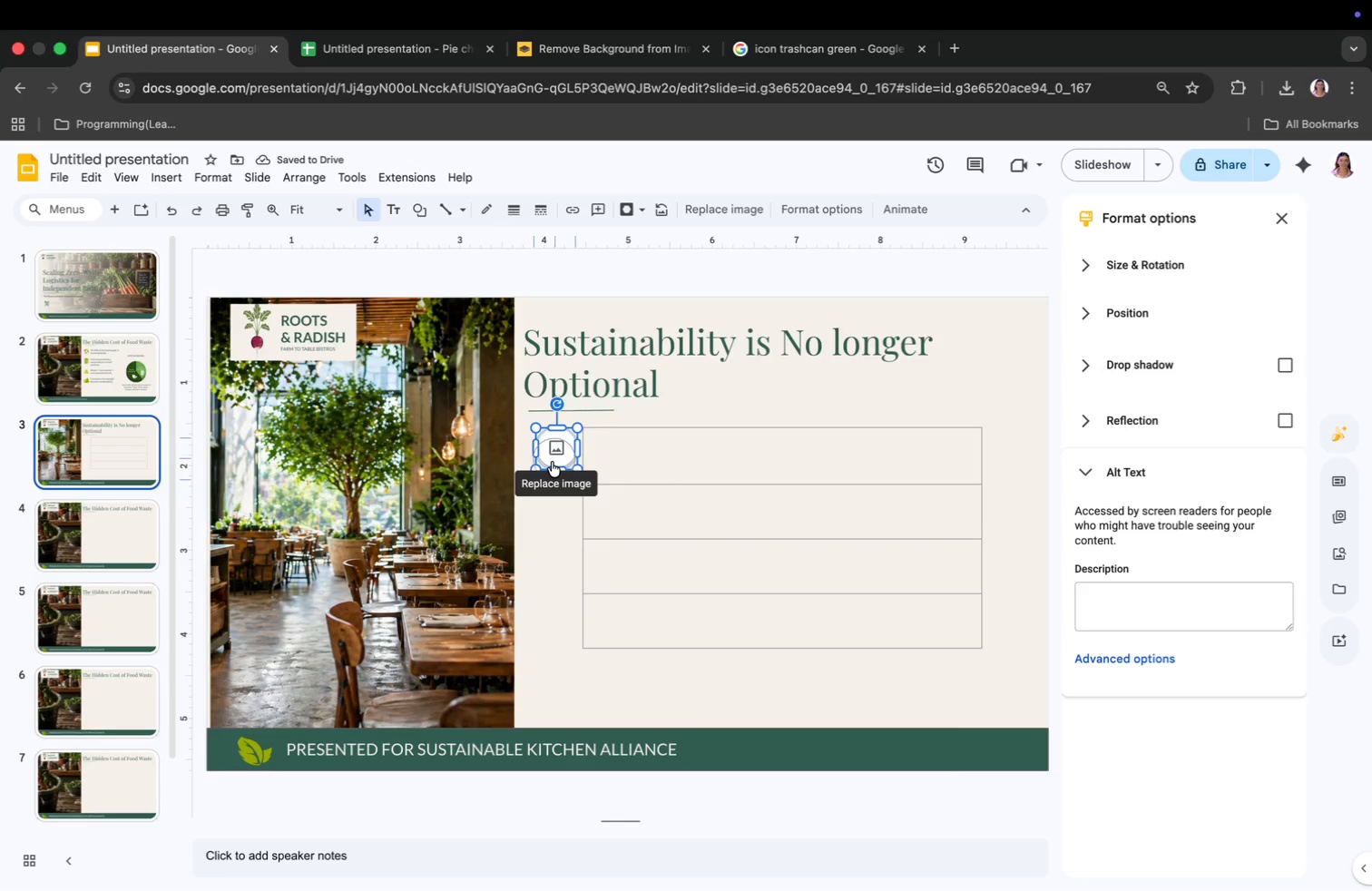 
right_click([555, 453])
 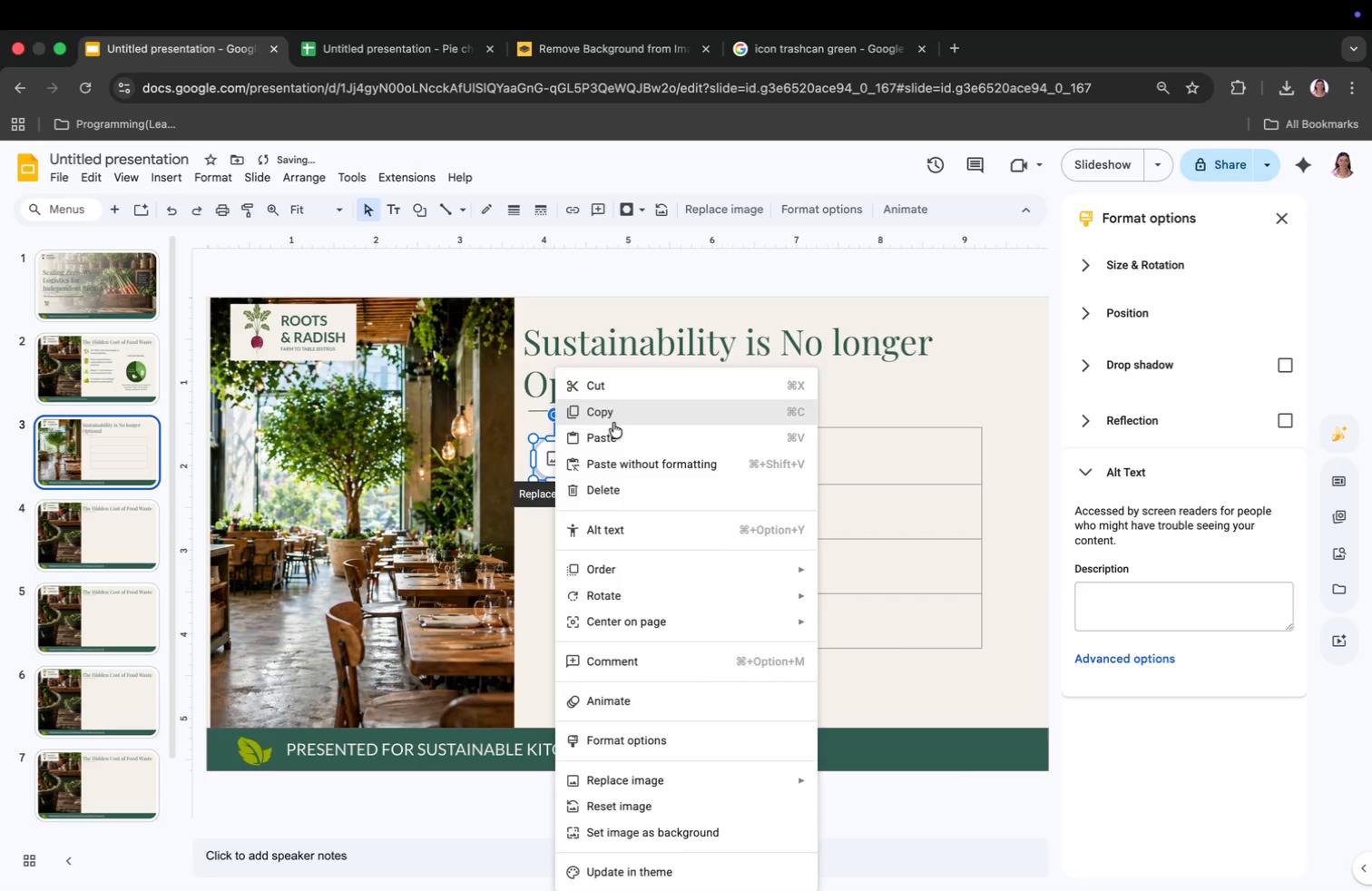 
left_click([614, 419])
 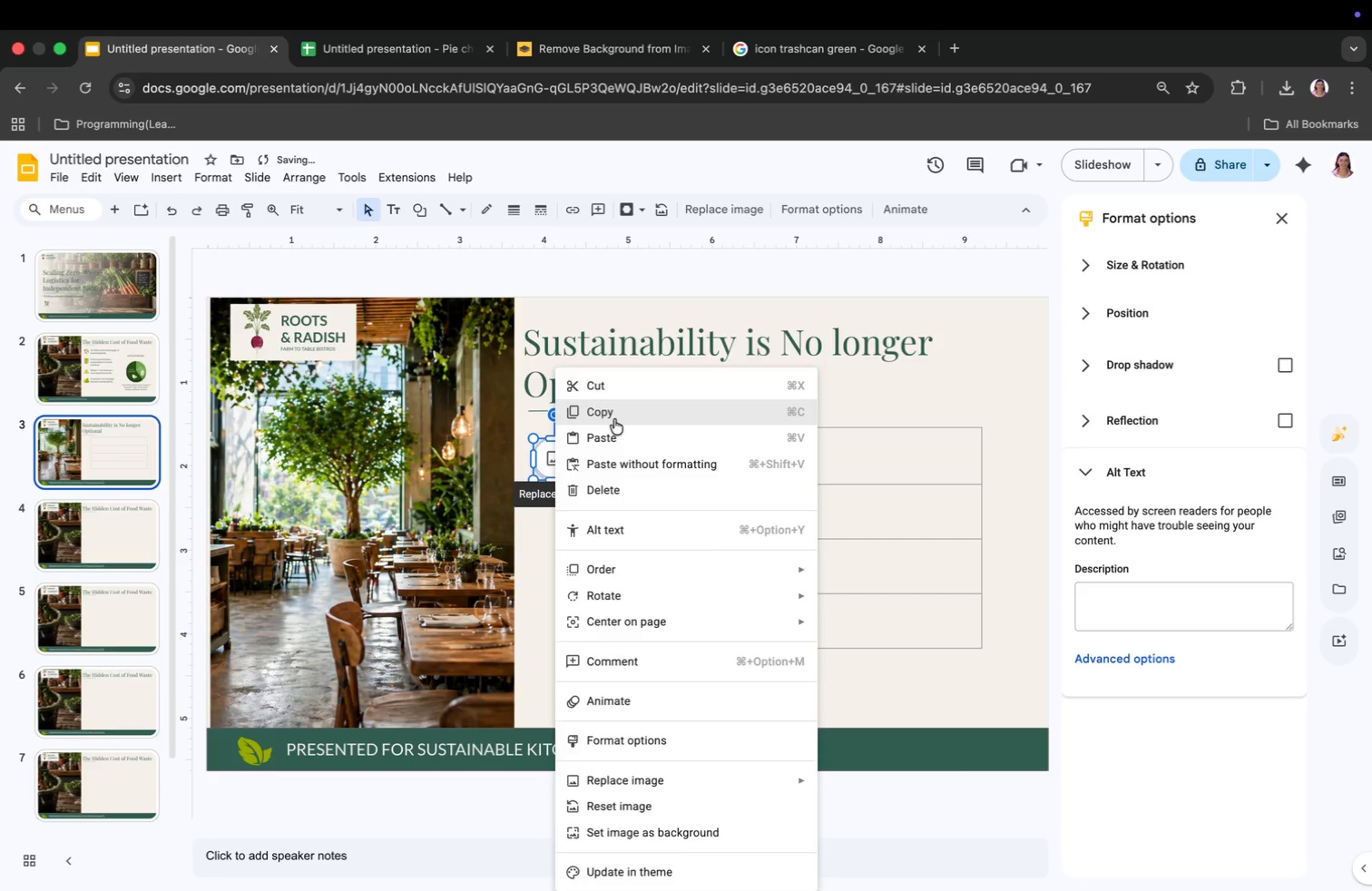 
key(Meta+V)
 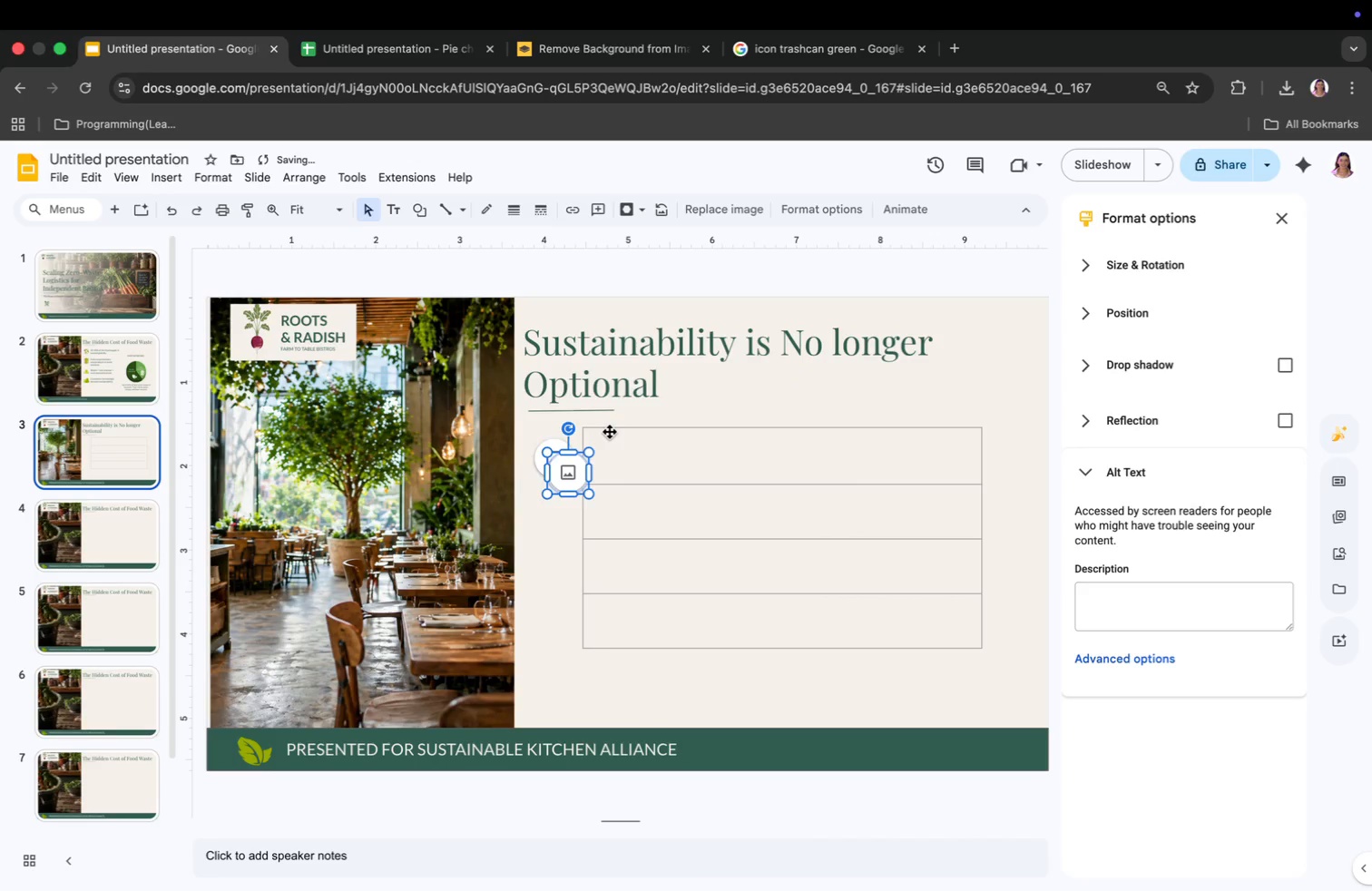 
key(Meta+V)
 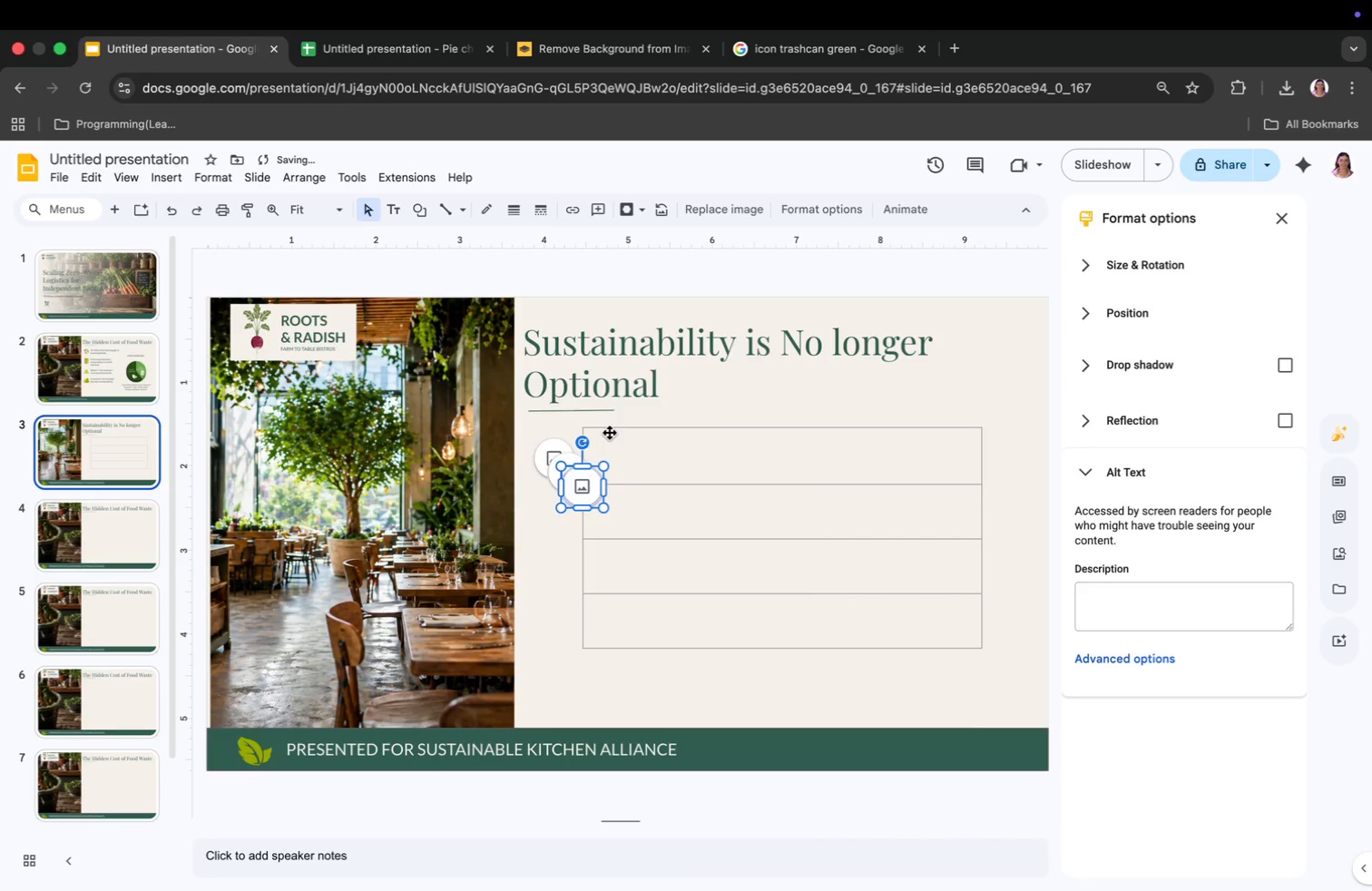 
key(Meta+V)
 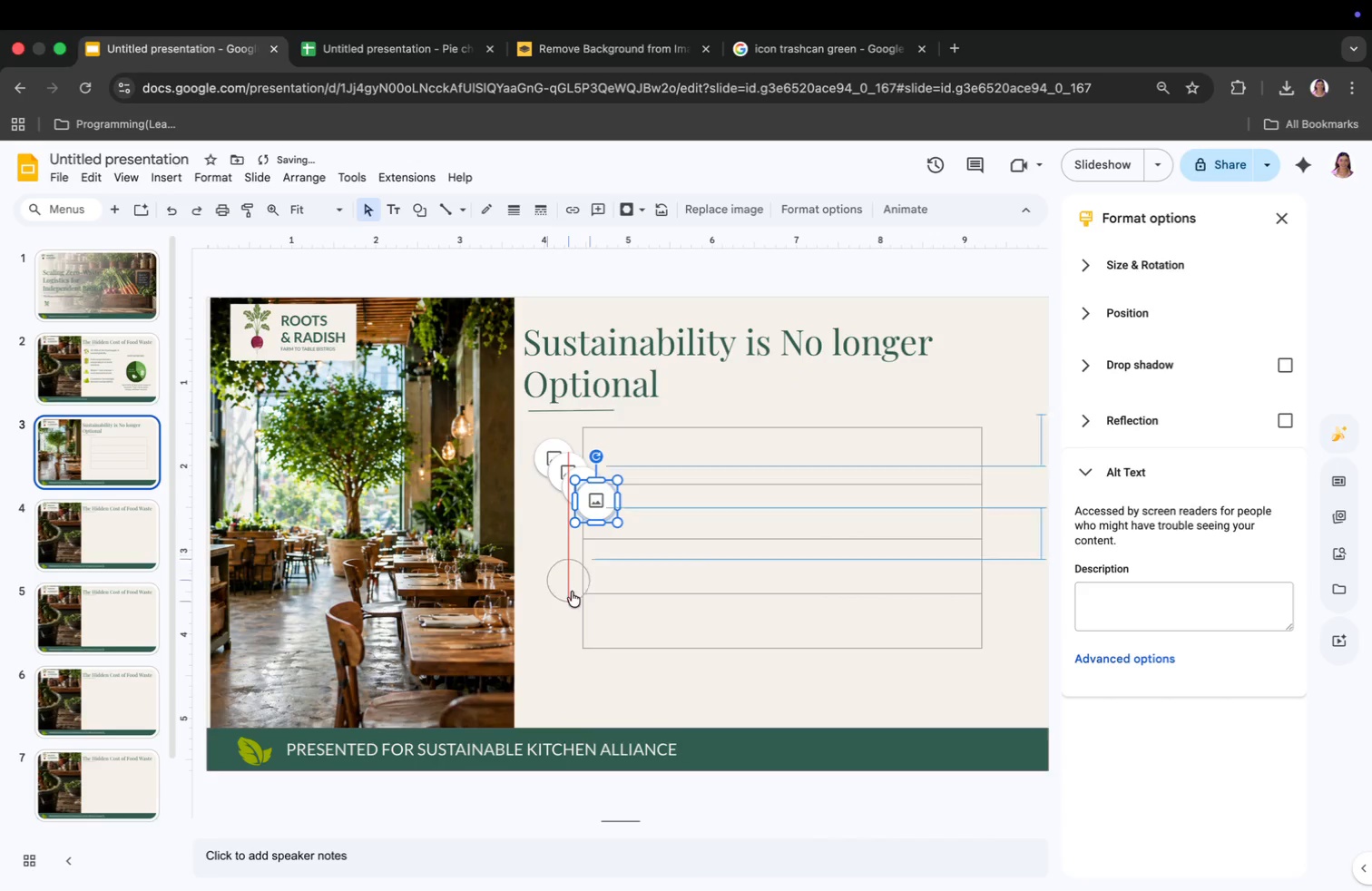 
left_click_drag(start_coordinate=[603, 508], to_coordinate=[564, 627])
 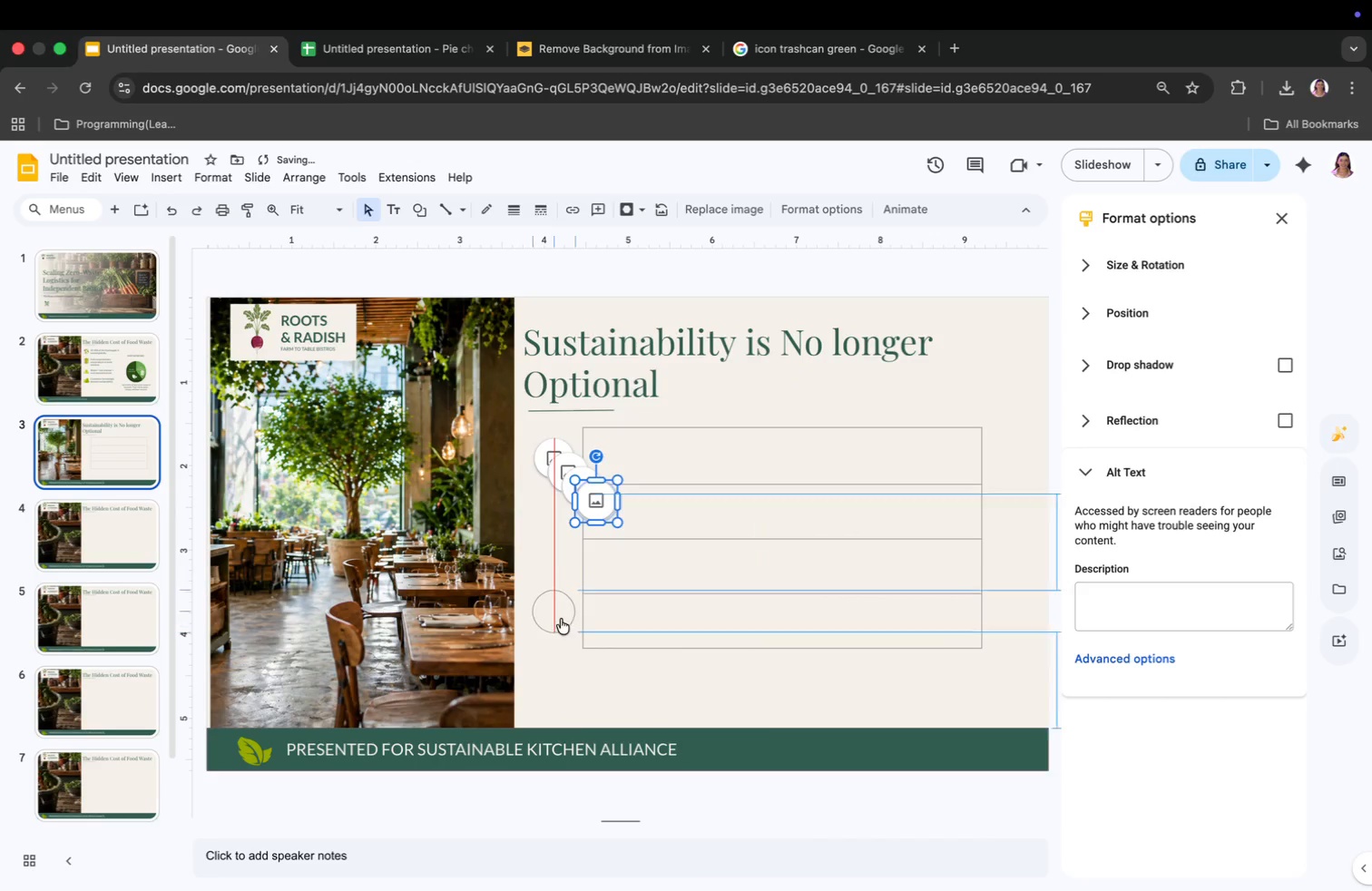 
left_click_drag(start_coordinate=[580, 500], to_coordinate=[554, 580])
 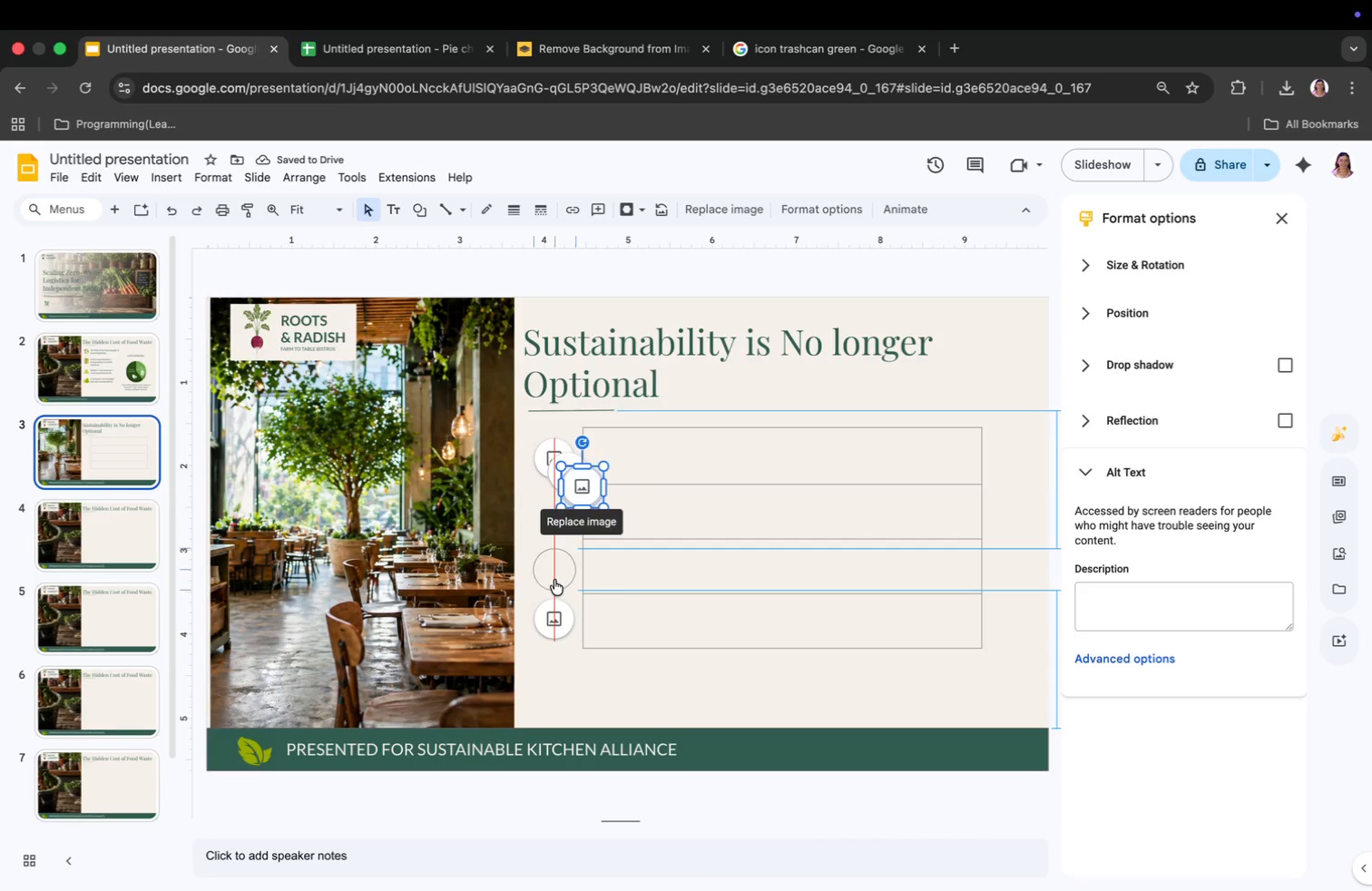 
left_click_drag(start_coordinate=[563, 485], to_coordinate=[549, 520])
 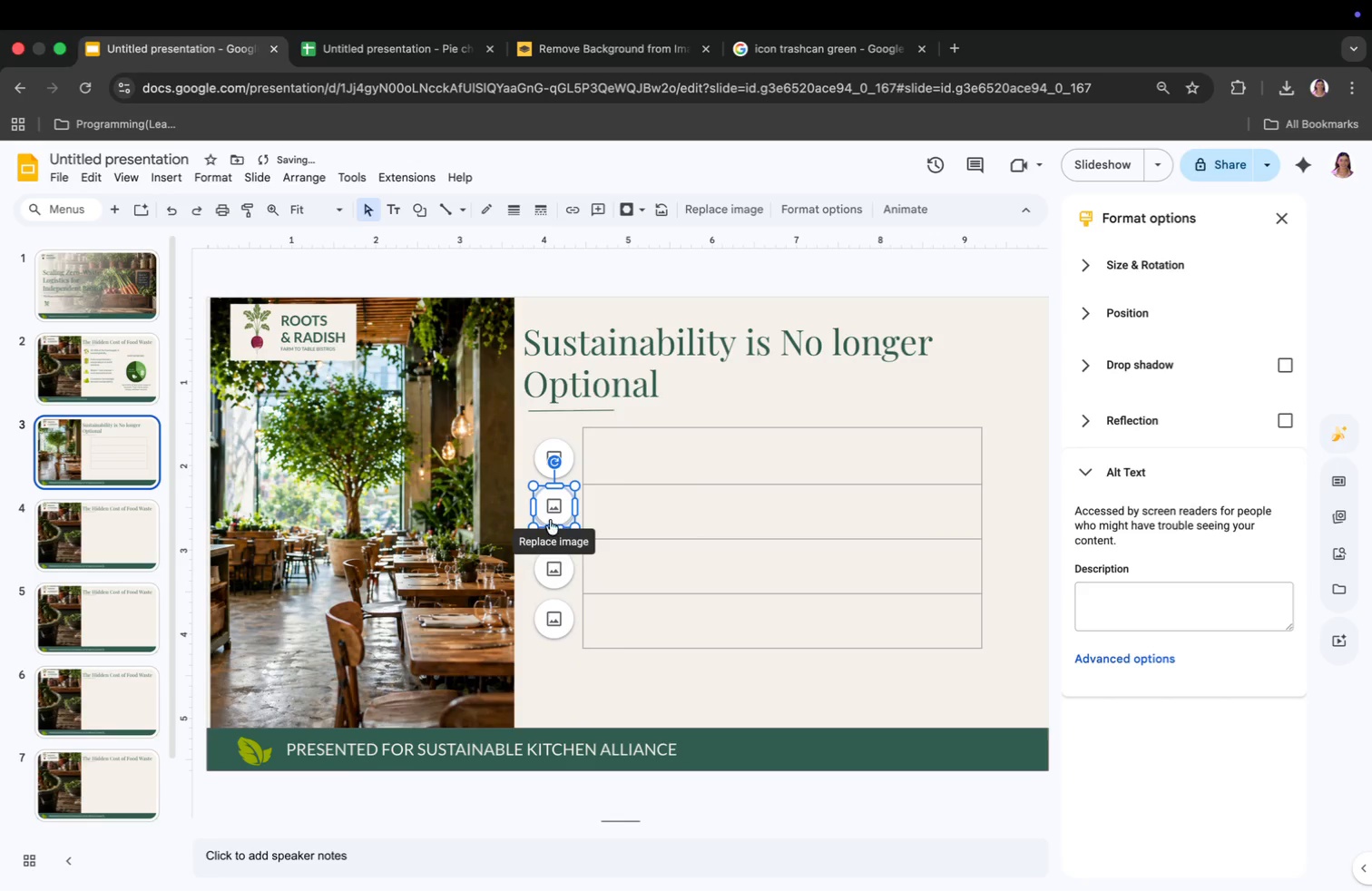 
left_click([658, 682])
 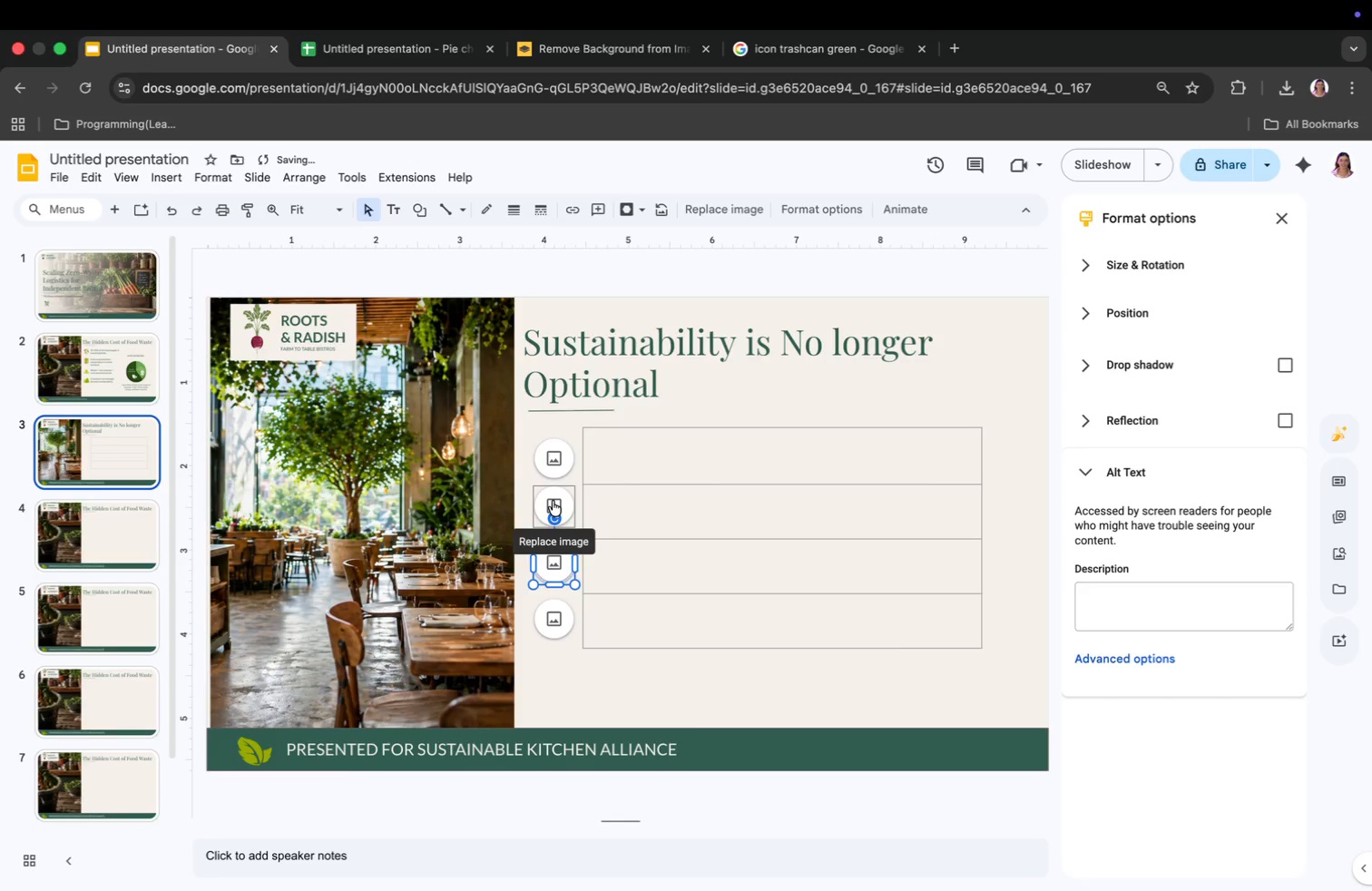 
wait(7.25)
 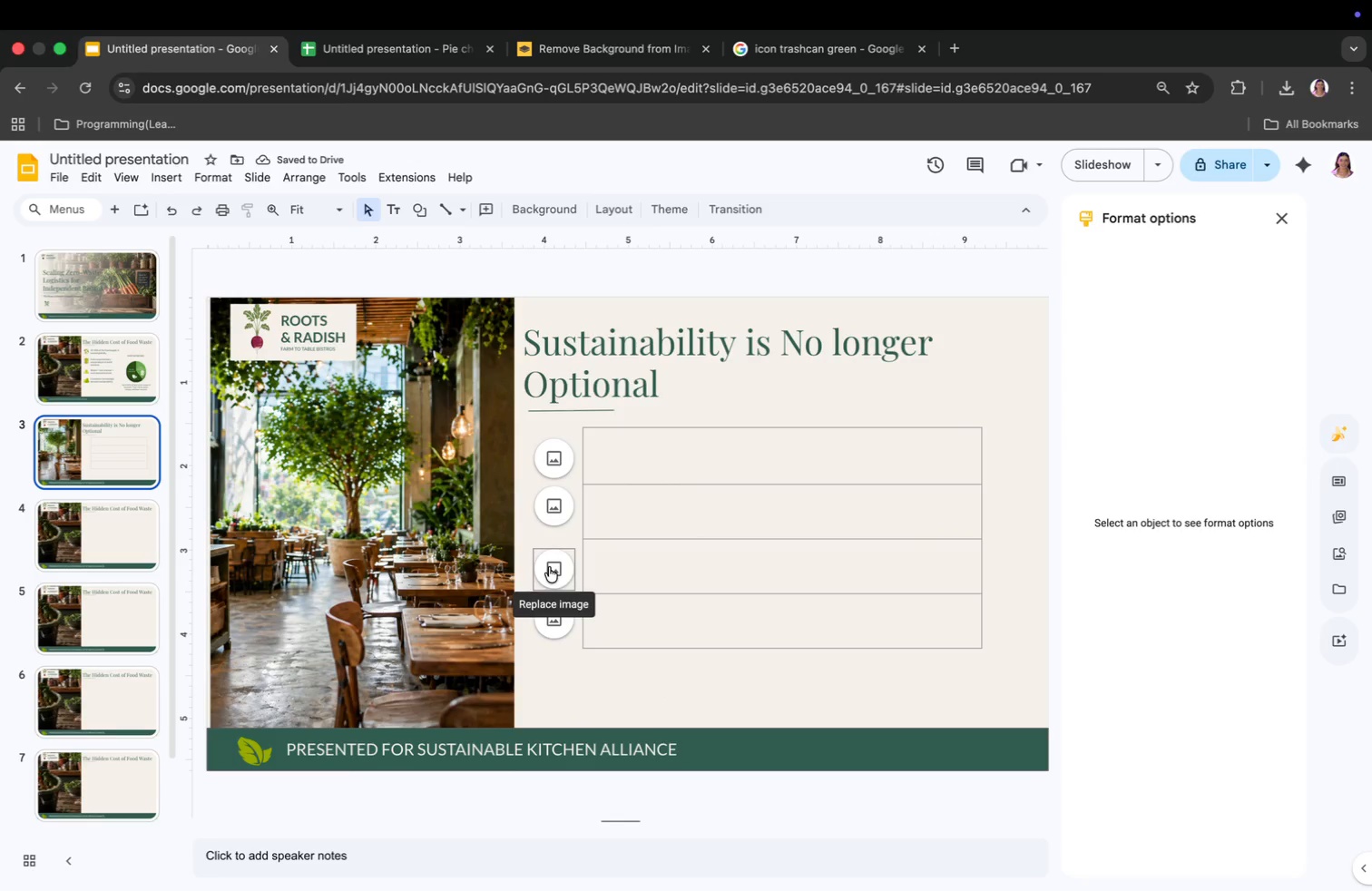 
left_click([593, 685])
 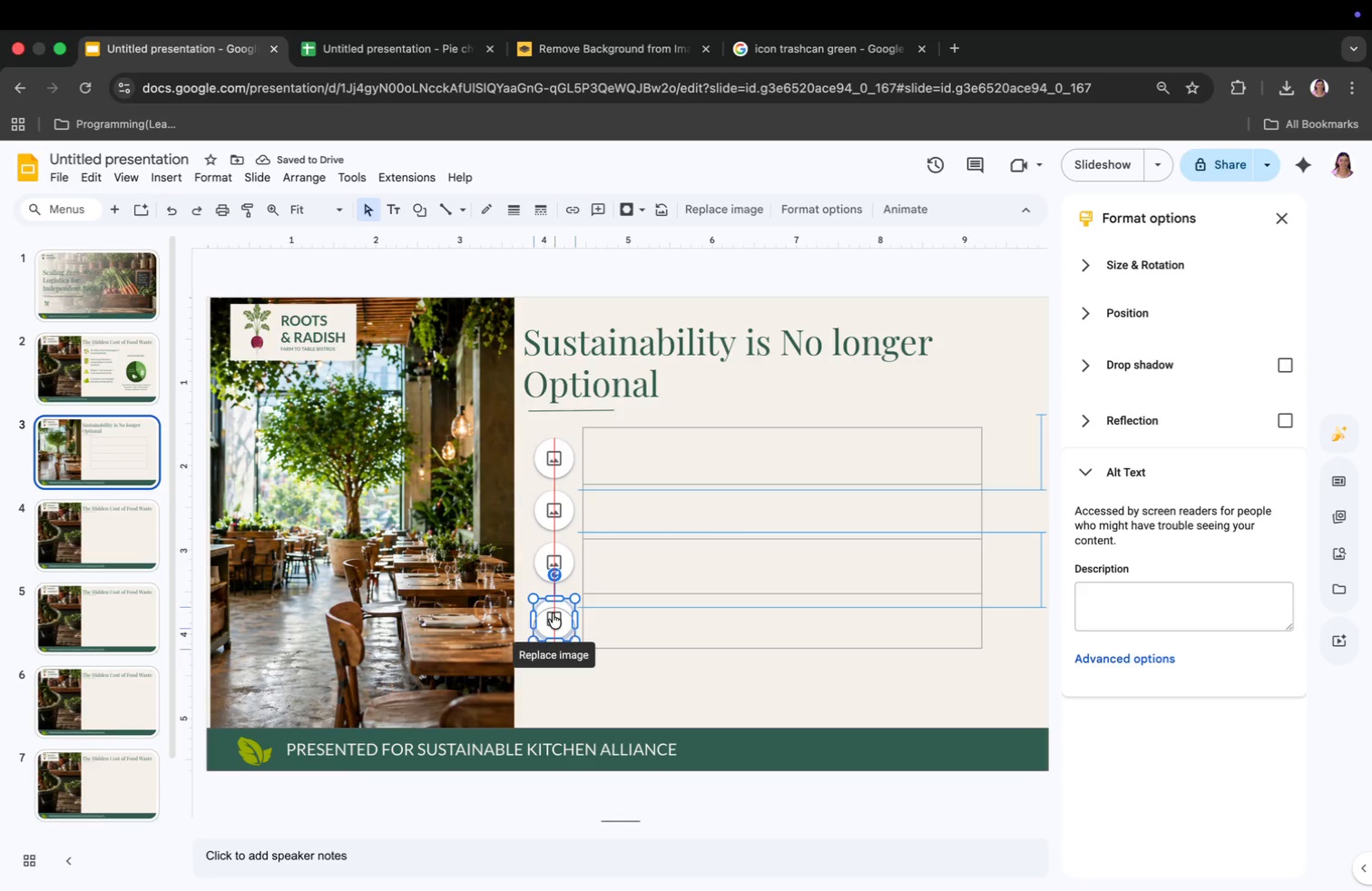 
left_click_drag(start_coordinate=[551, 607], to_coordinate=[553, 613])
 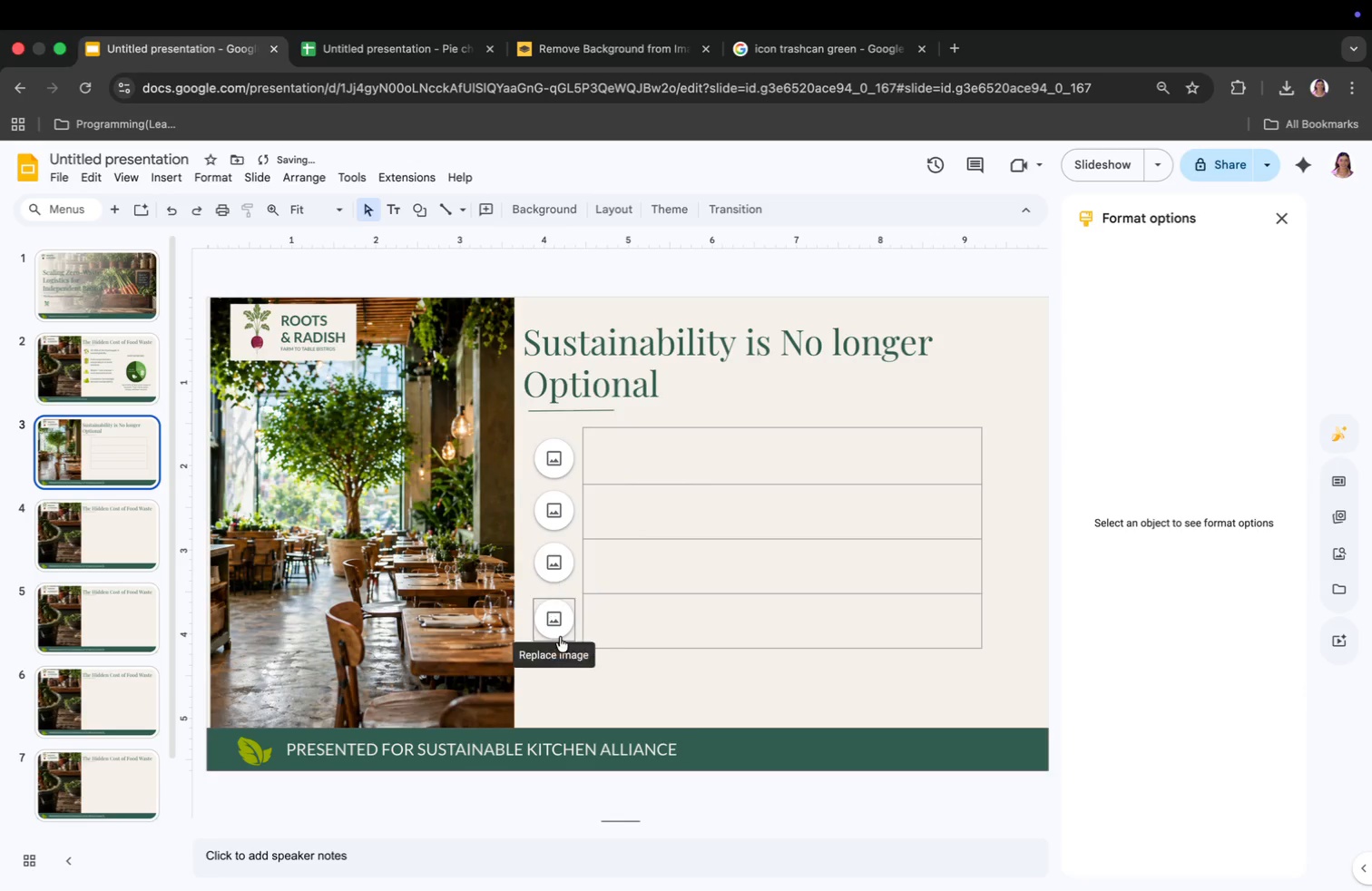 
left_click([622, 661])
 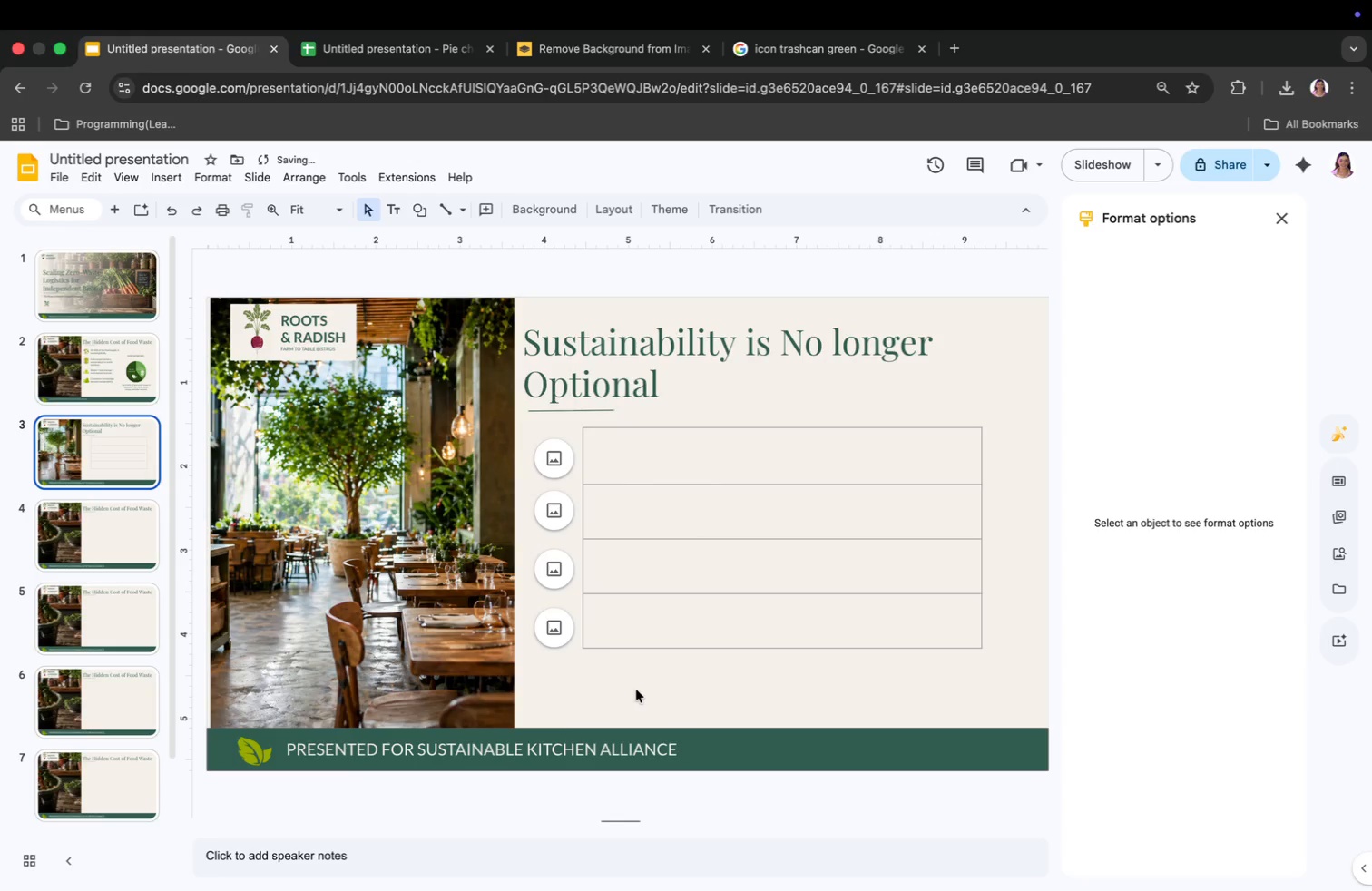 
wait(11.33)
 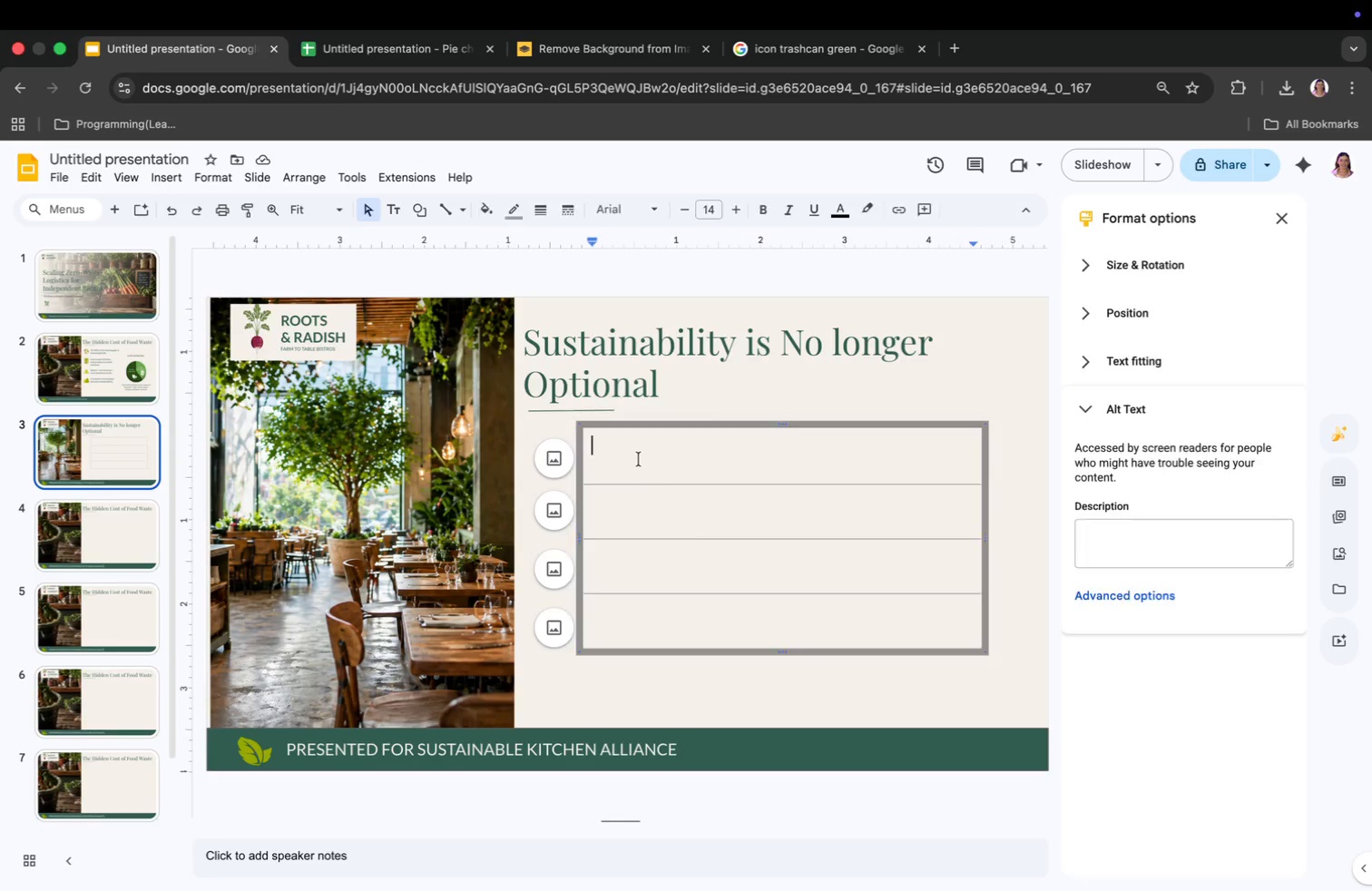 
left_click([639, 459])
 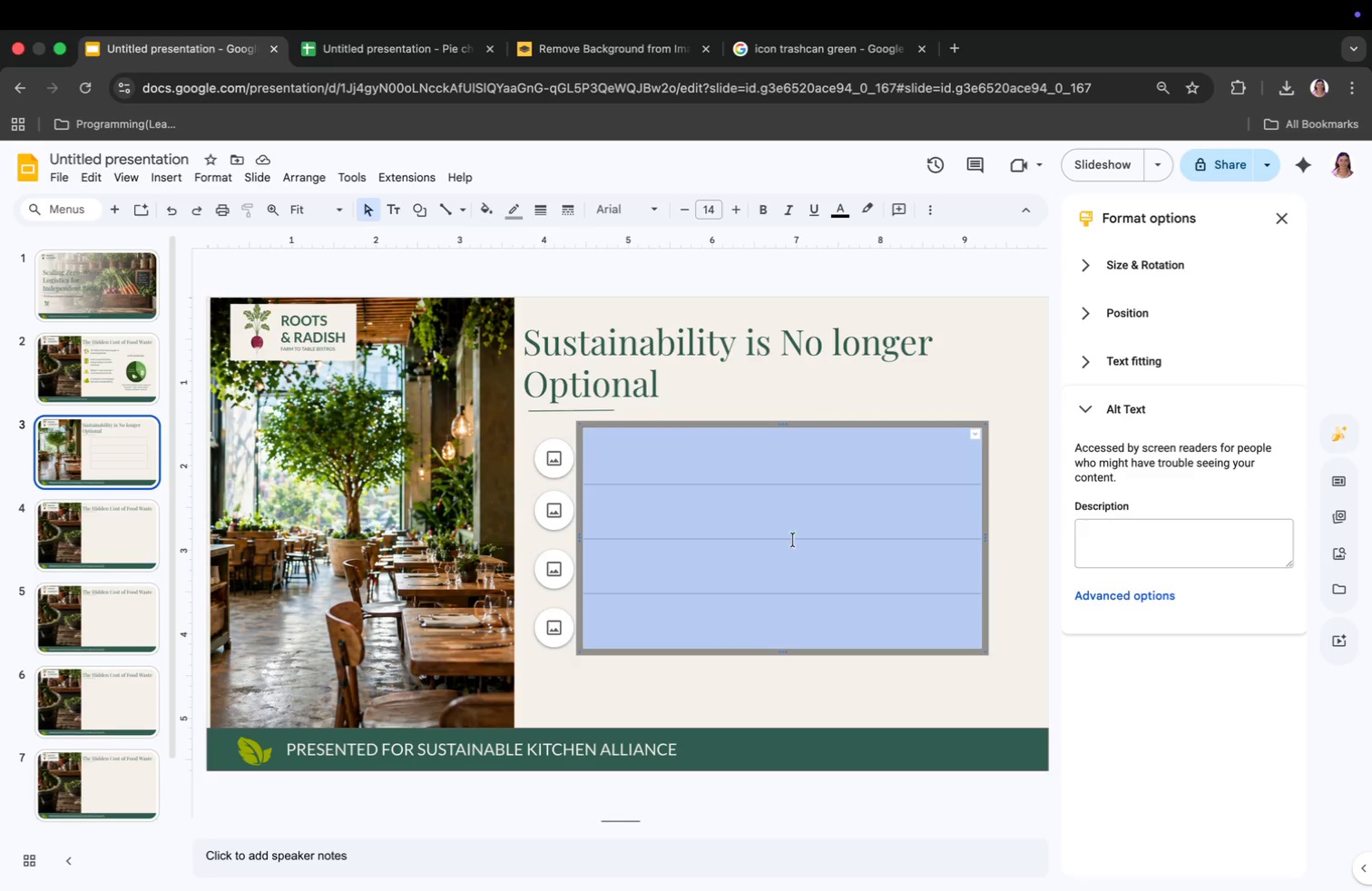 
scroll: coordinate [639, 459], scroll_direction: up, amount: 1.0
 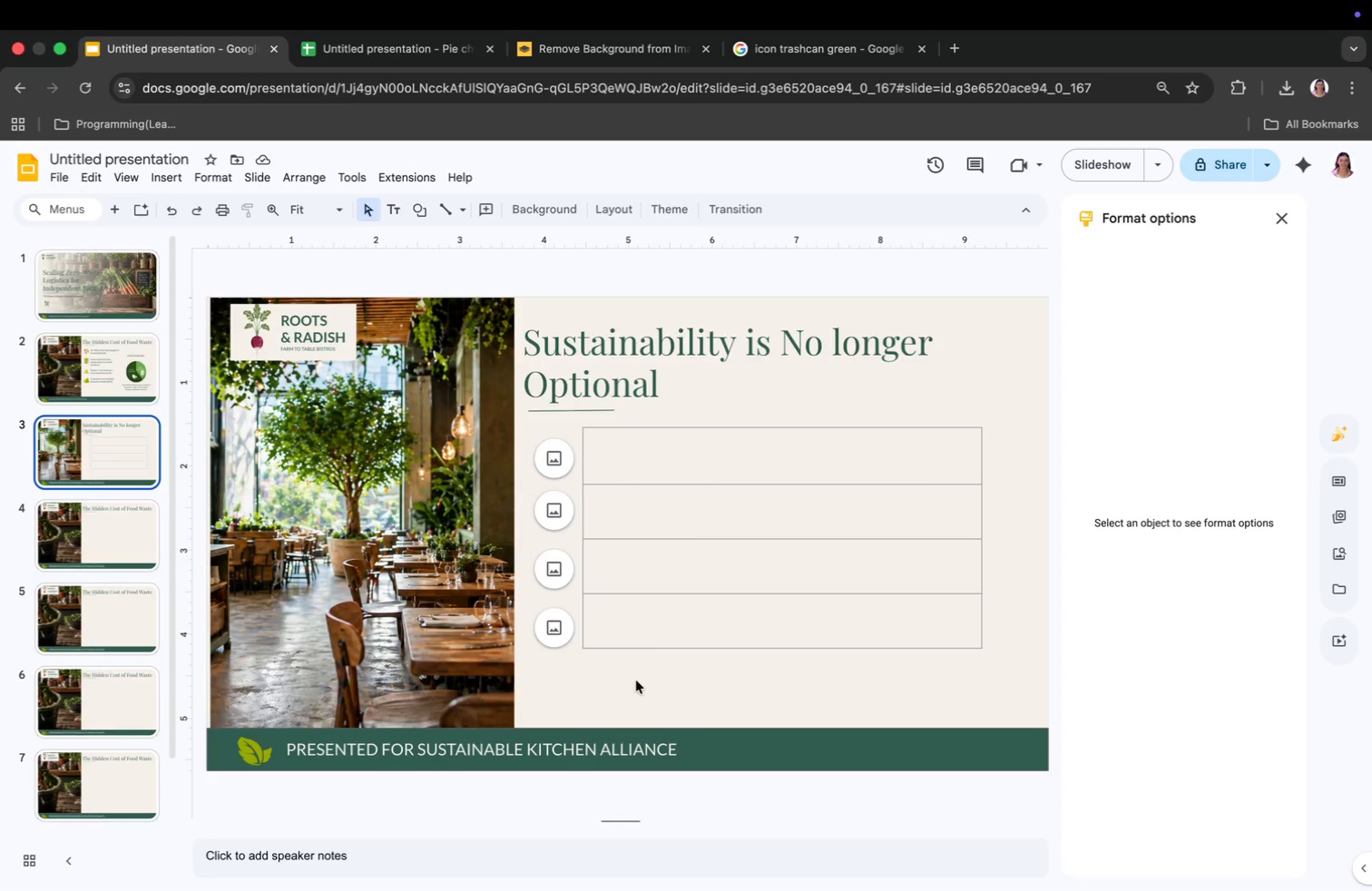 
left_click_drag(start_coordinate=[615, 446], to_coordinate=[775, 618])
 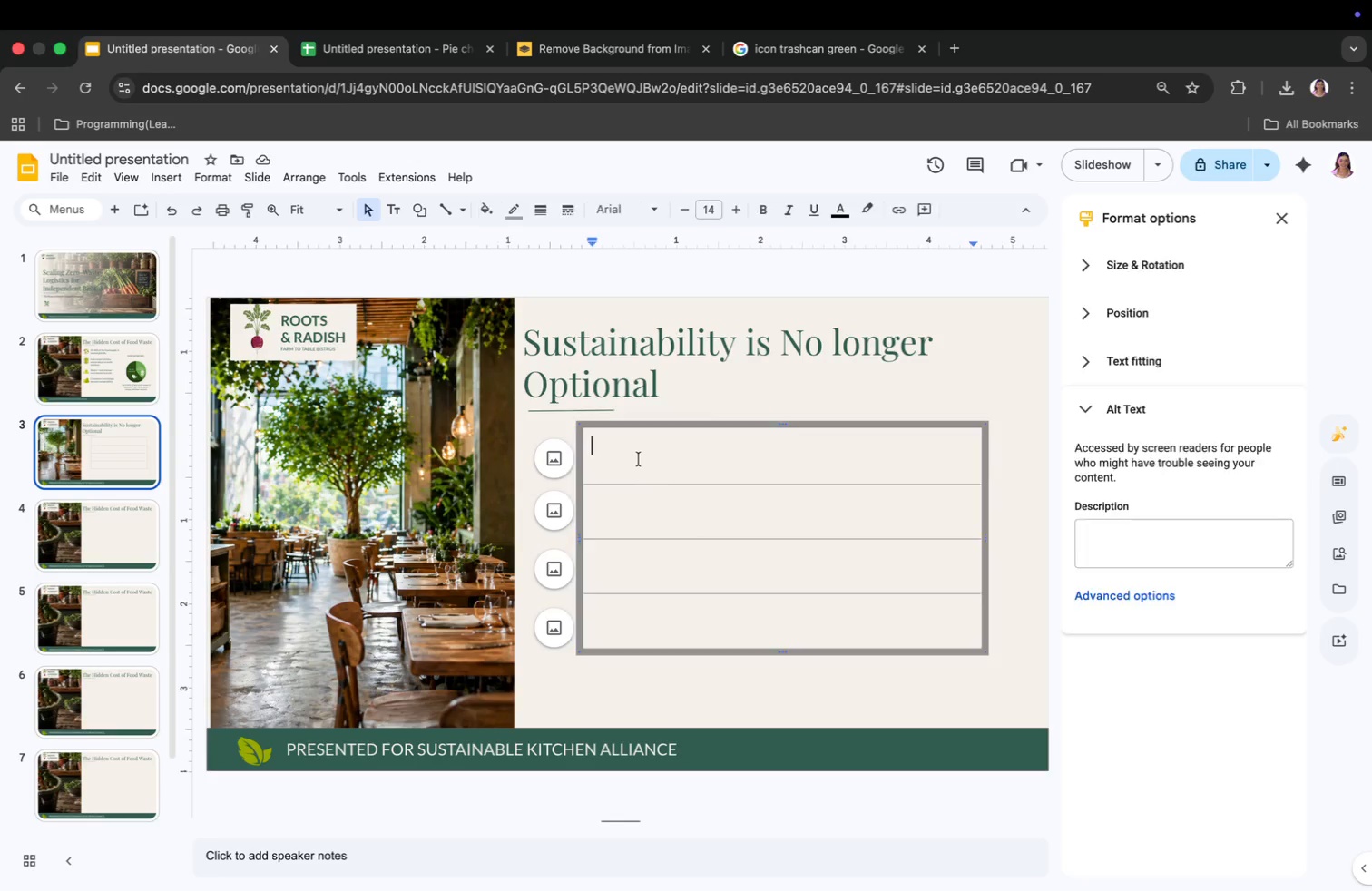 
left_click([630, 217])
 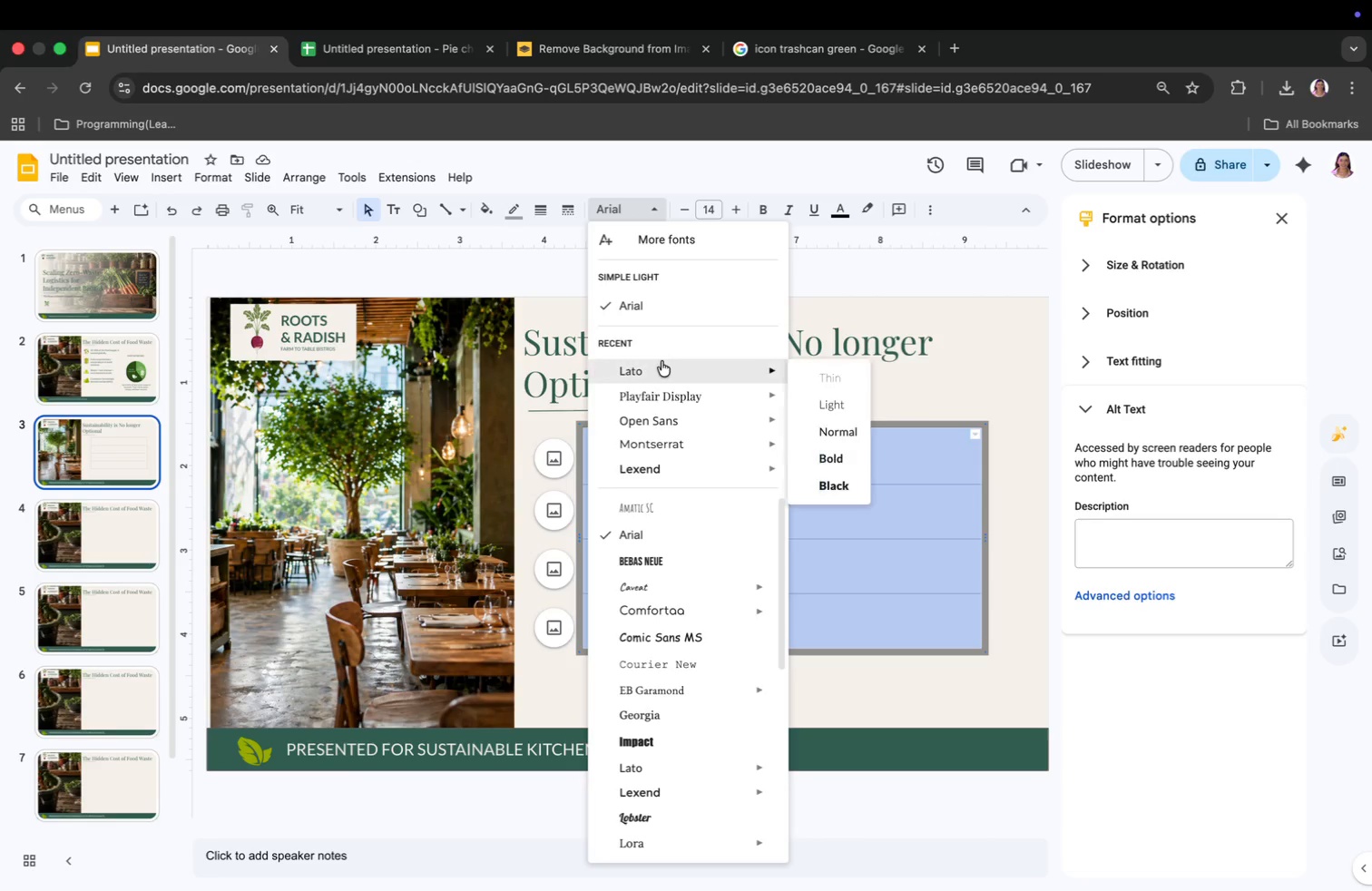 
left_click([659, 365])
 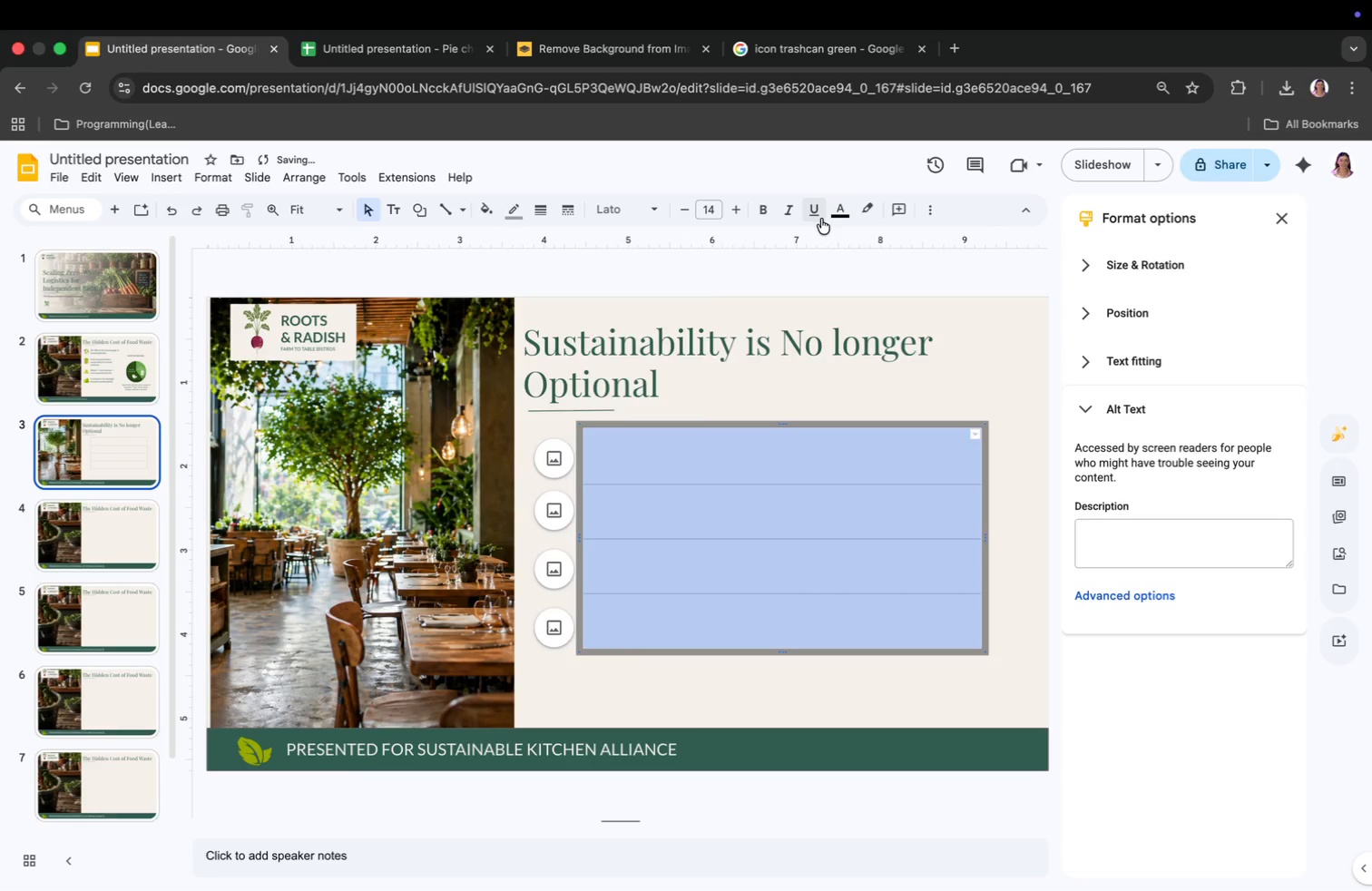 
left_click([833, 212])
 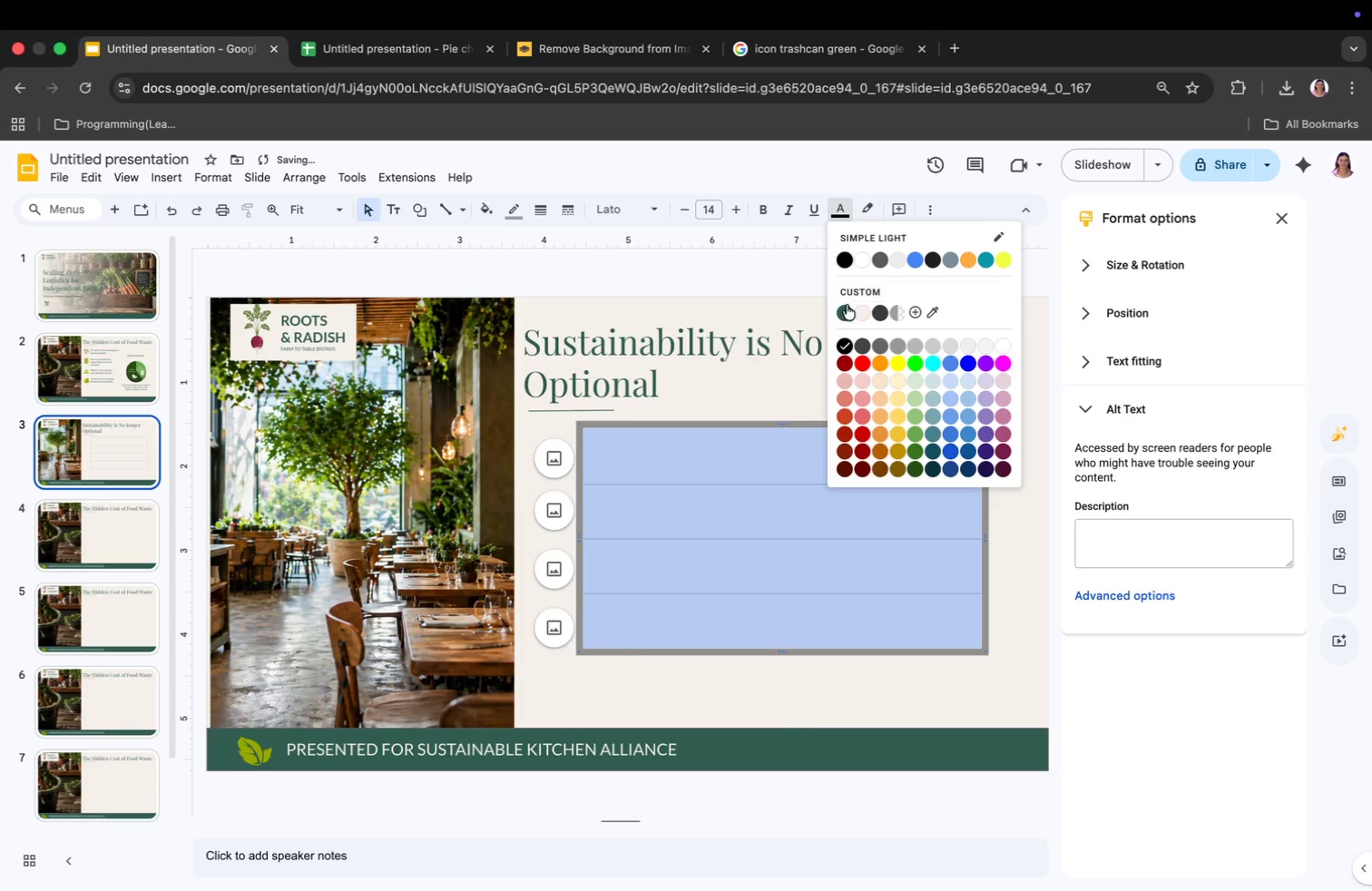 
left_click([844, 309])
 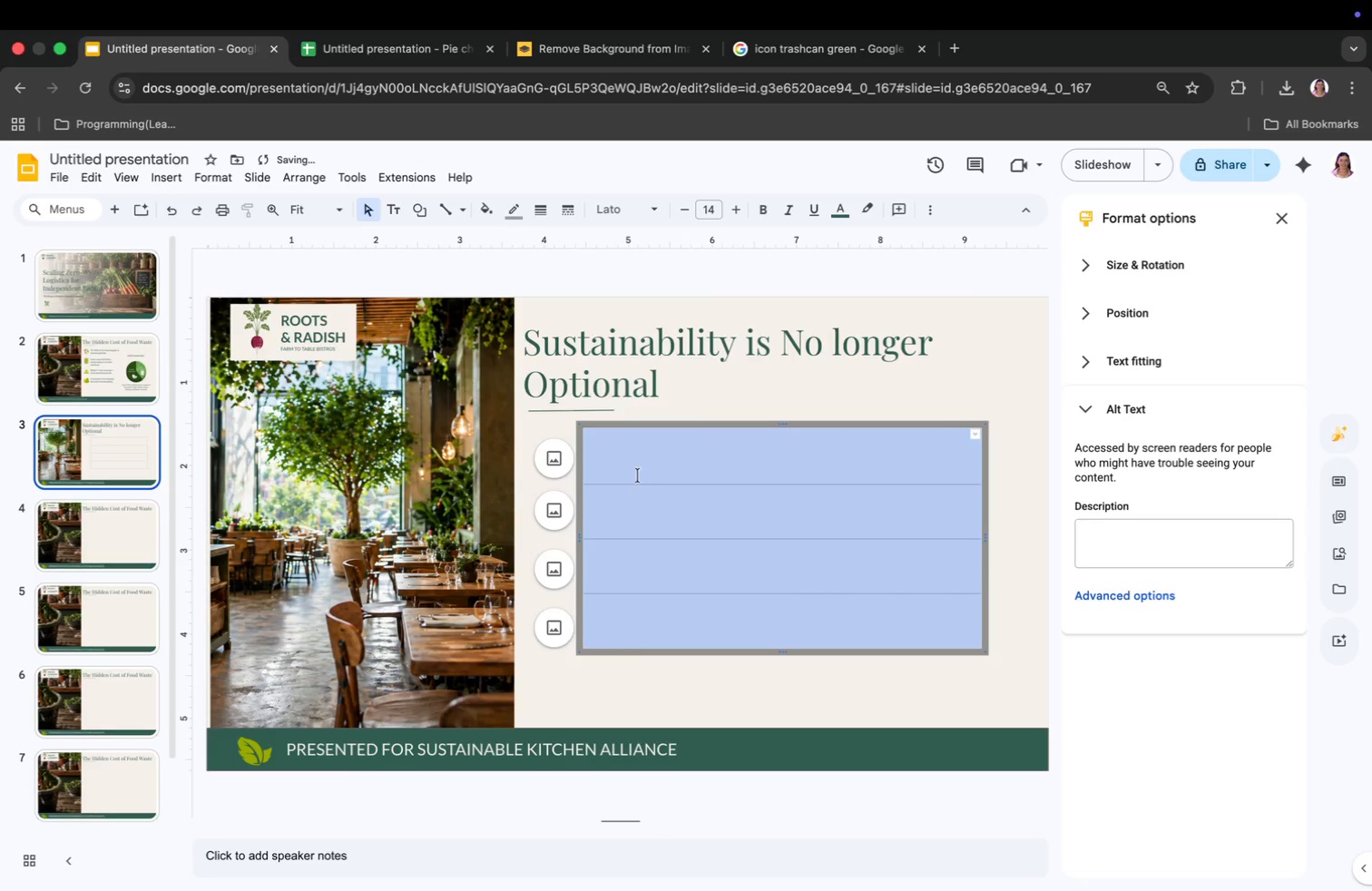 
left_click([637, 465])
 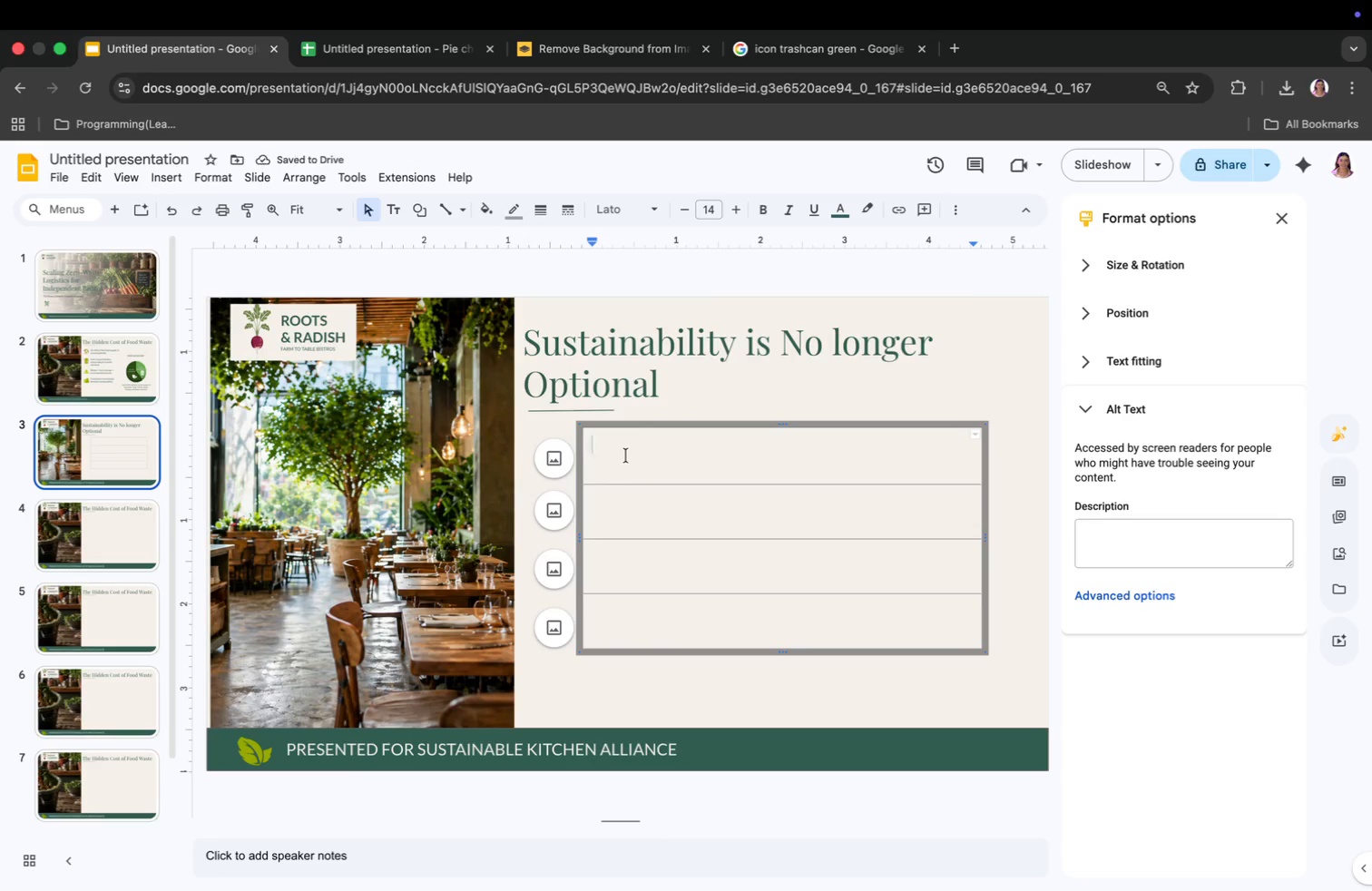 
left_click_drag(start_coordinate=[799, 653], to_coordinate=[799, 666])
 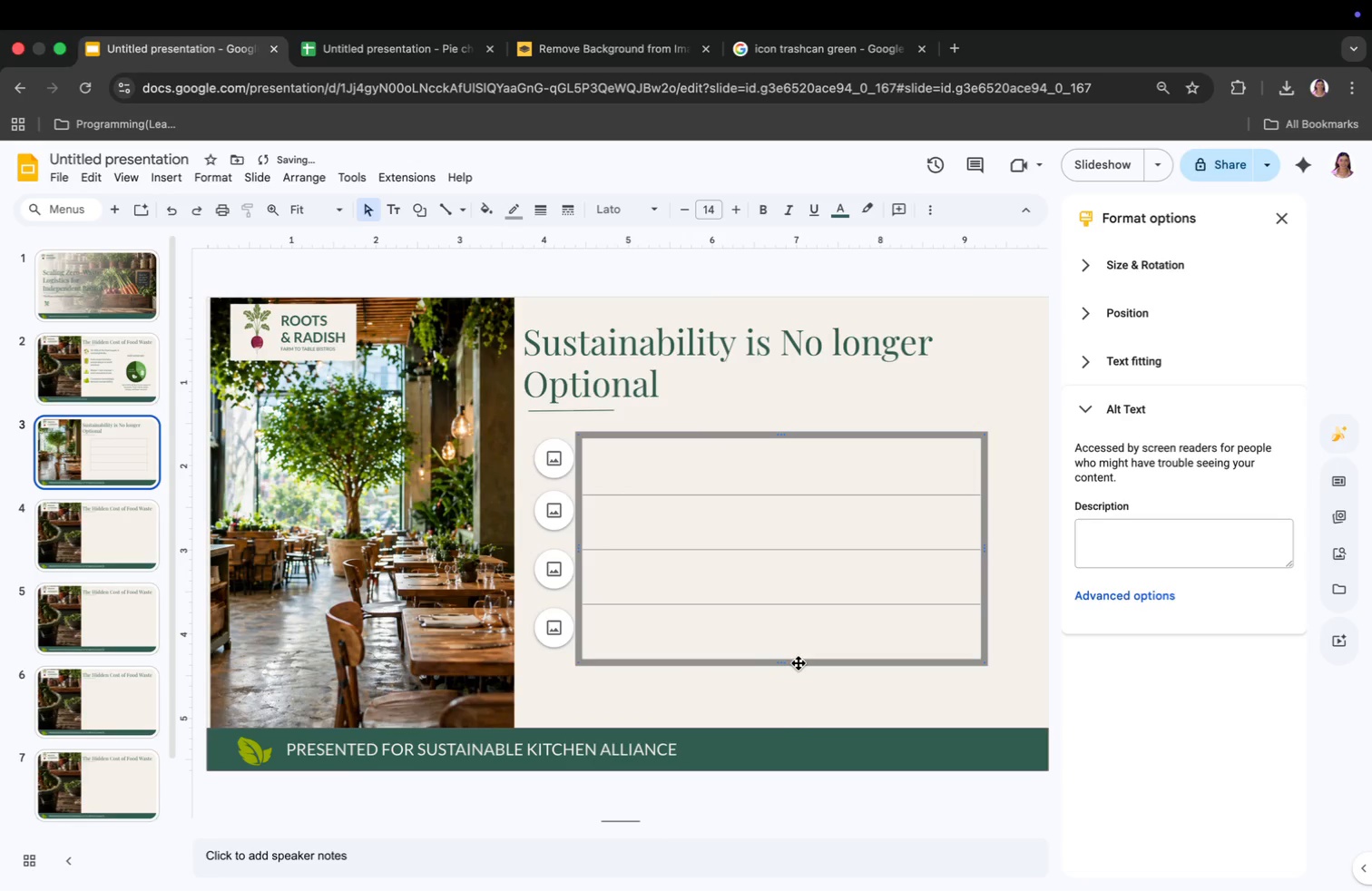 
left_click([620, 465])
 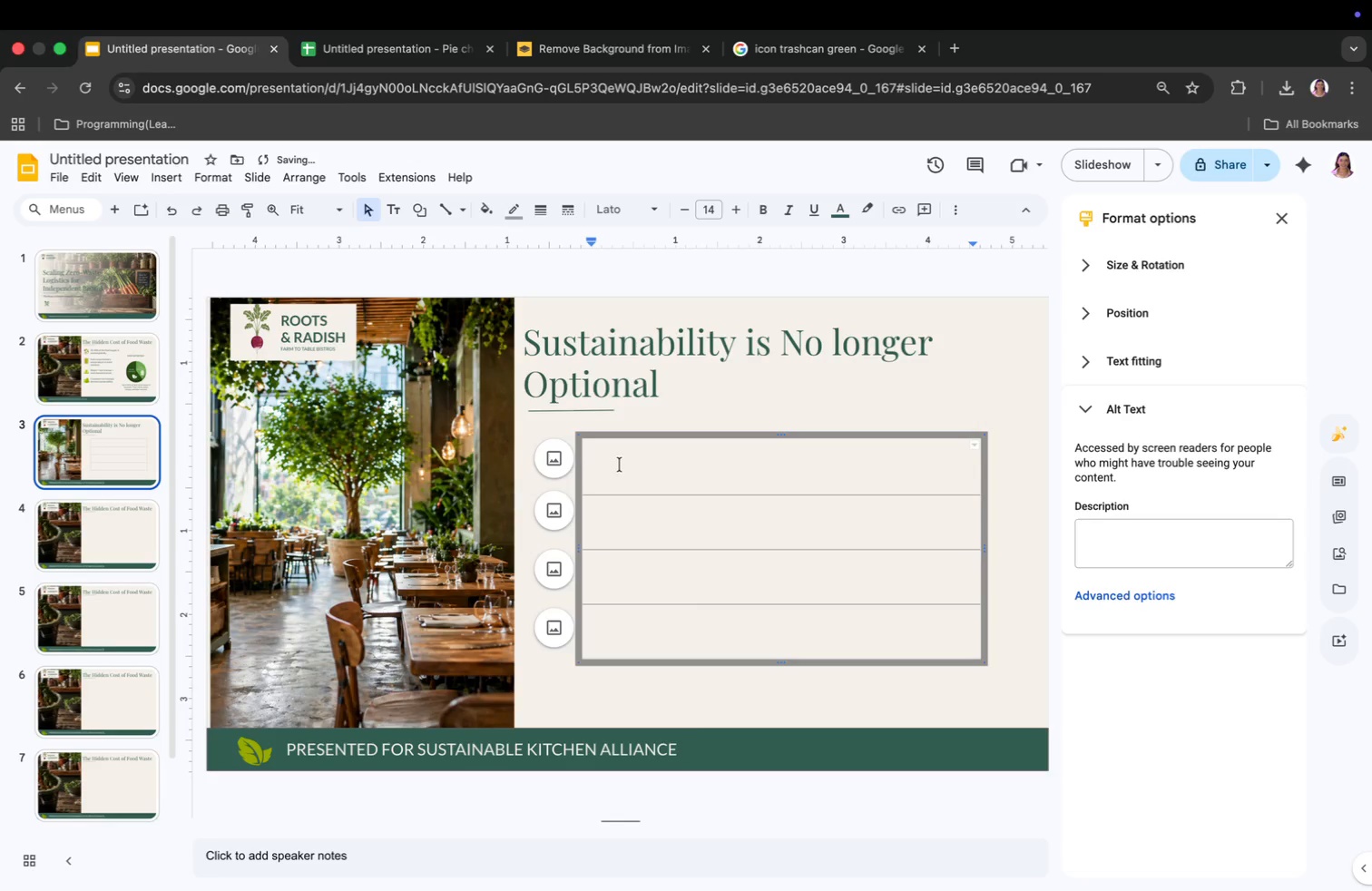 
type(Rising ingredient costs)
 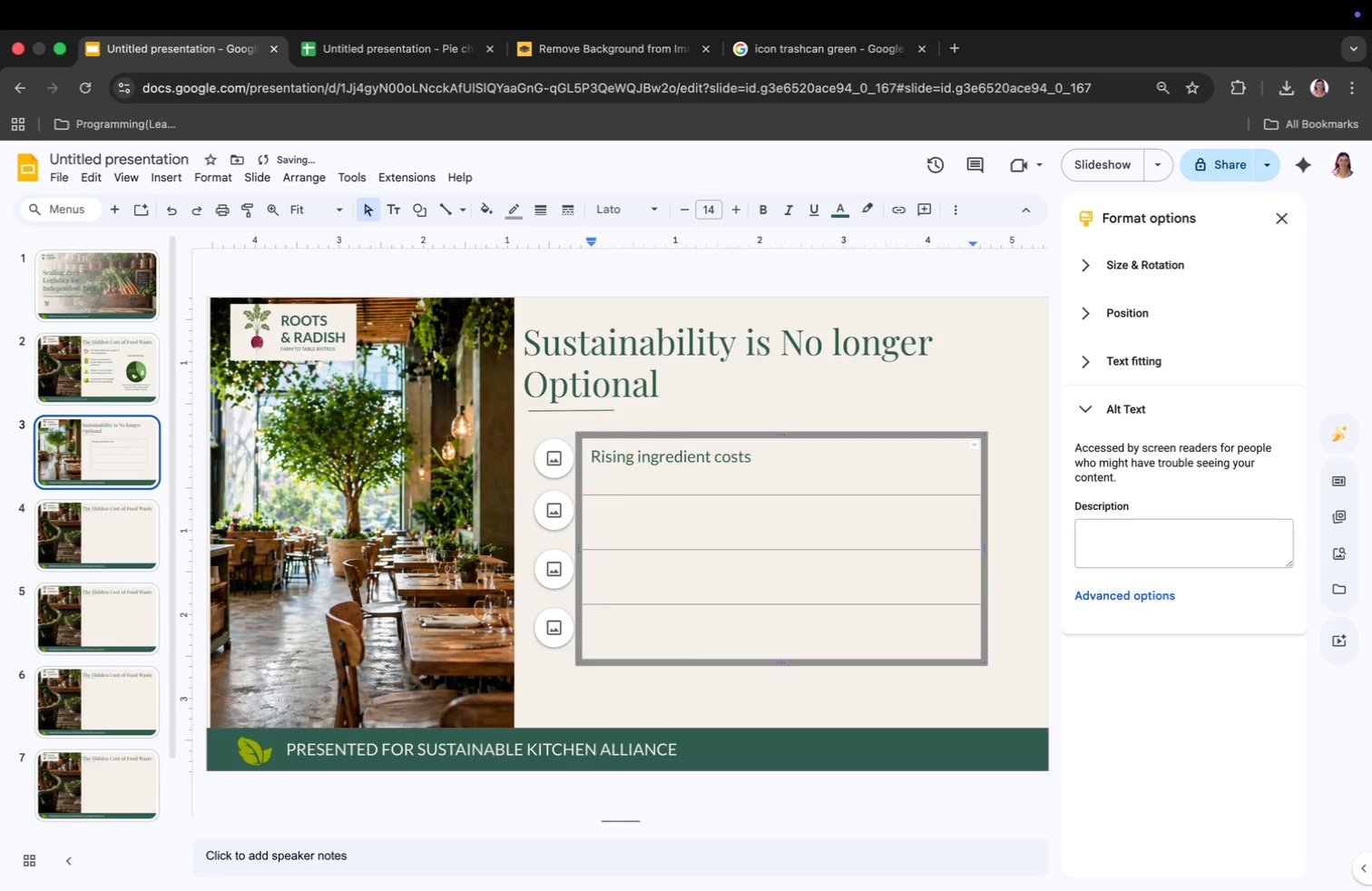 
wait(5.57)
 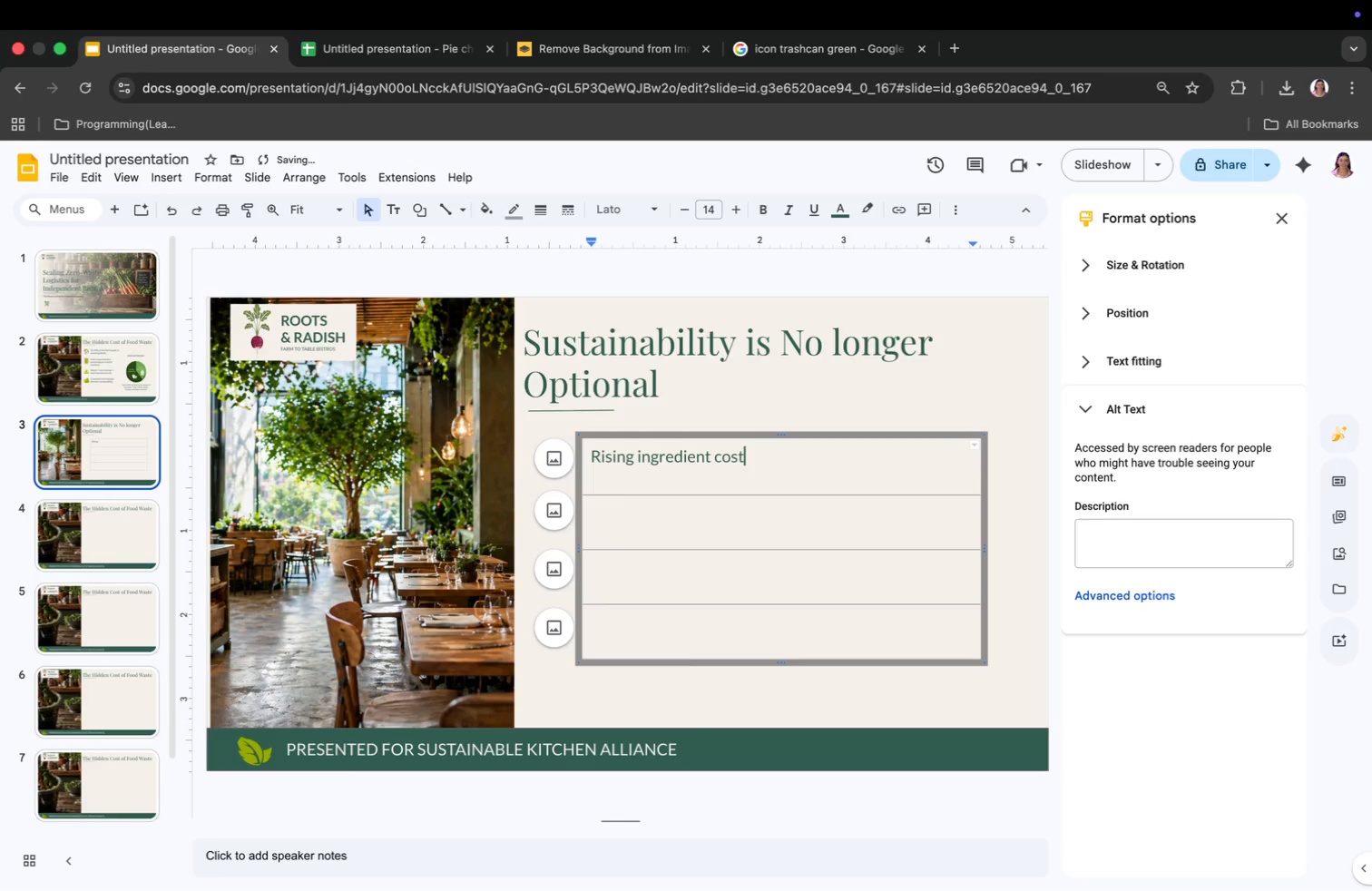 
left_click_drag(start_coordinate=[984, 546], to_coordinate=[844, 572])
 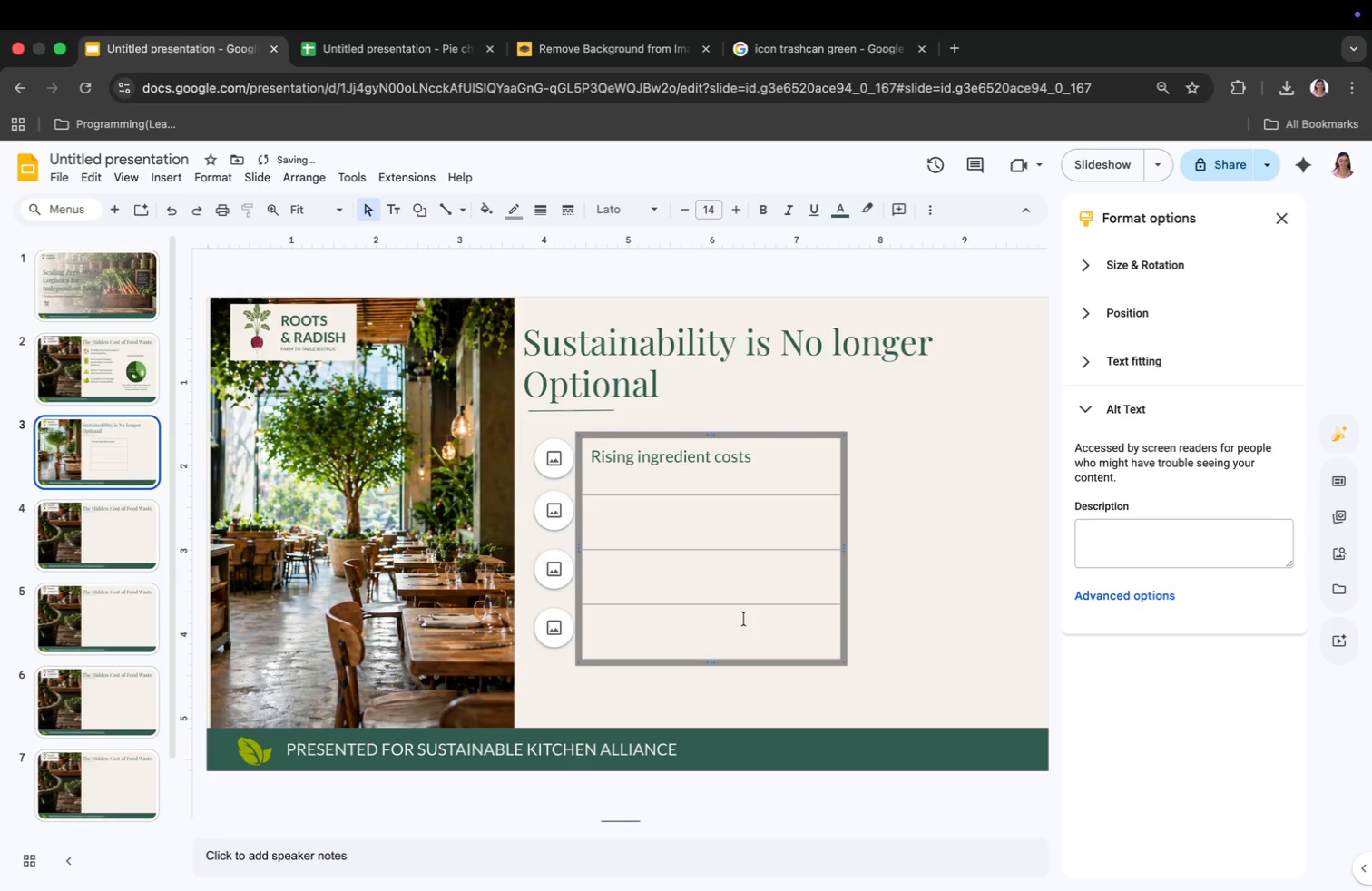 
left_click_drag(start_coordinate=[723, 662], to_coordinate=[765, 662])
 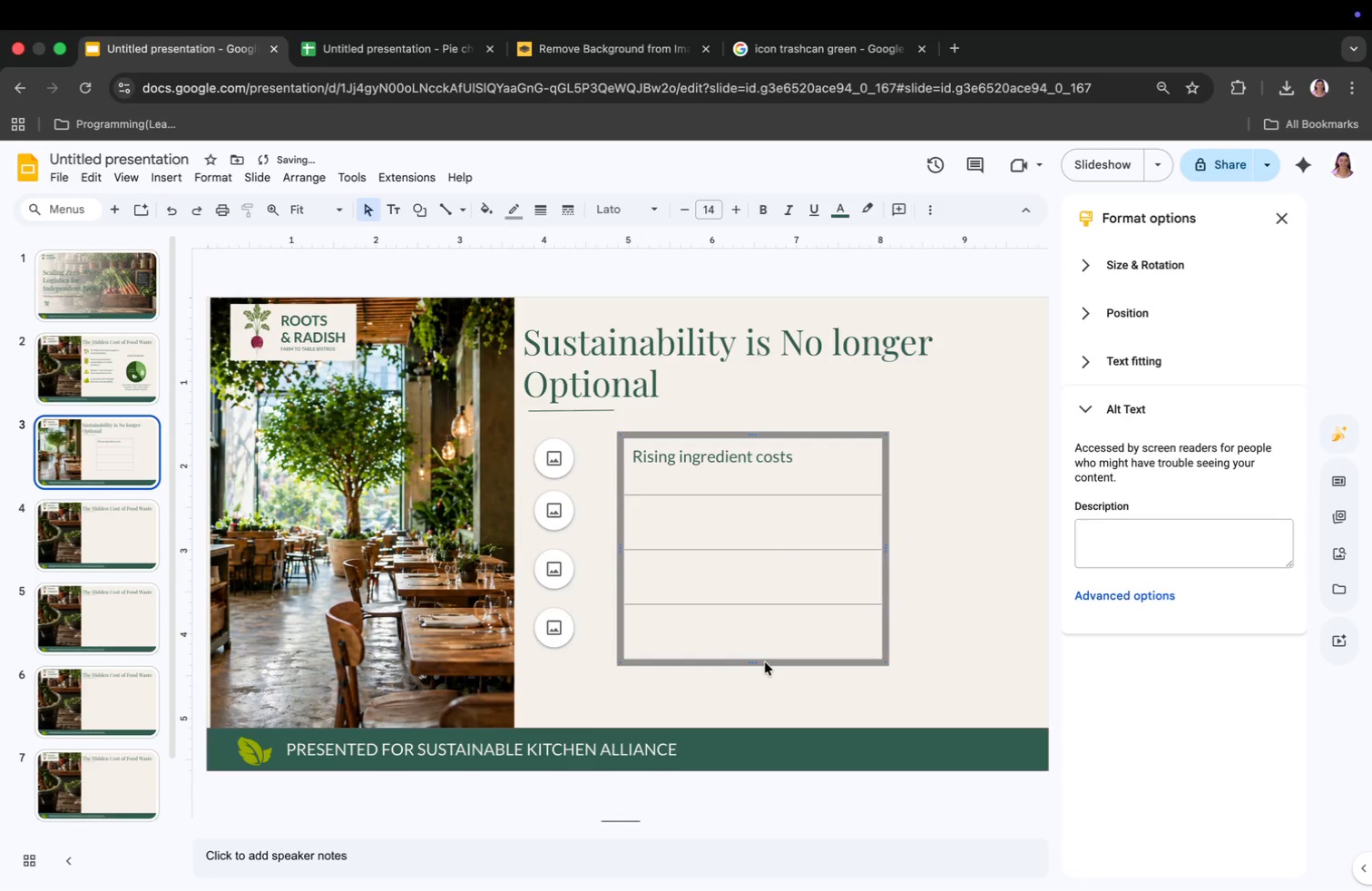 
left_click([993, 372])
 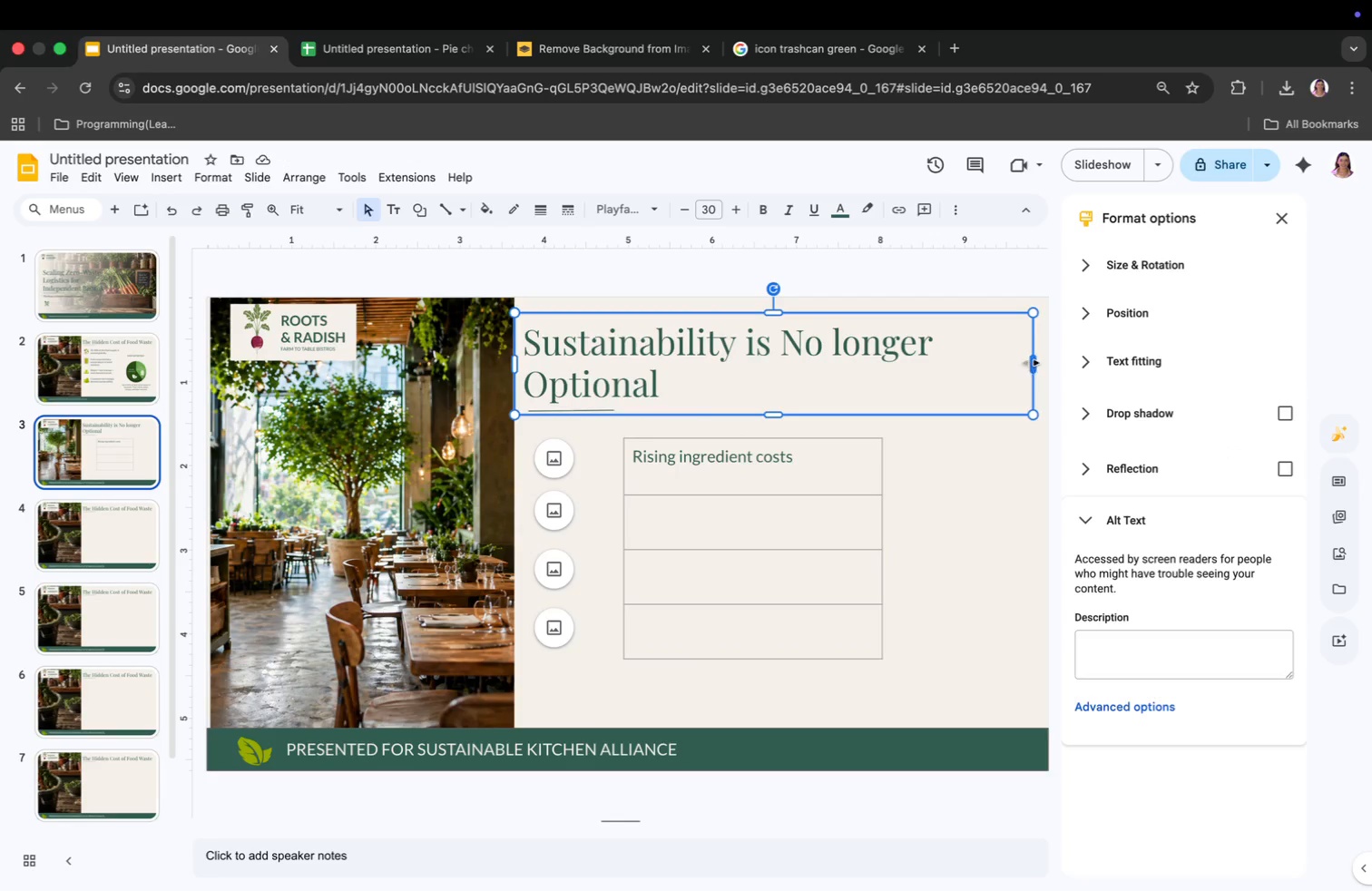 
left_click_drag(start_coordinate=[1032, 363], to_coordinate=[941, 387])
 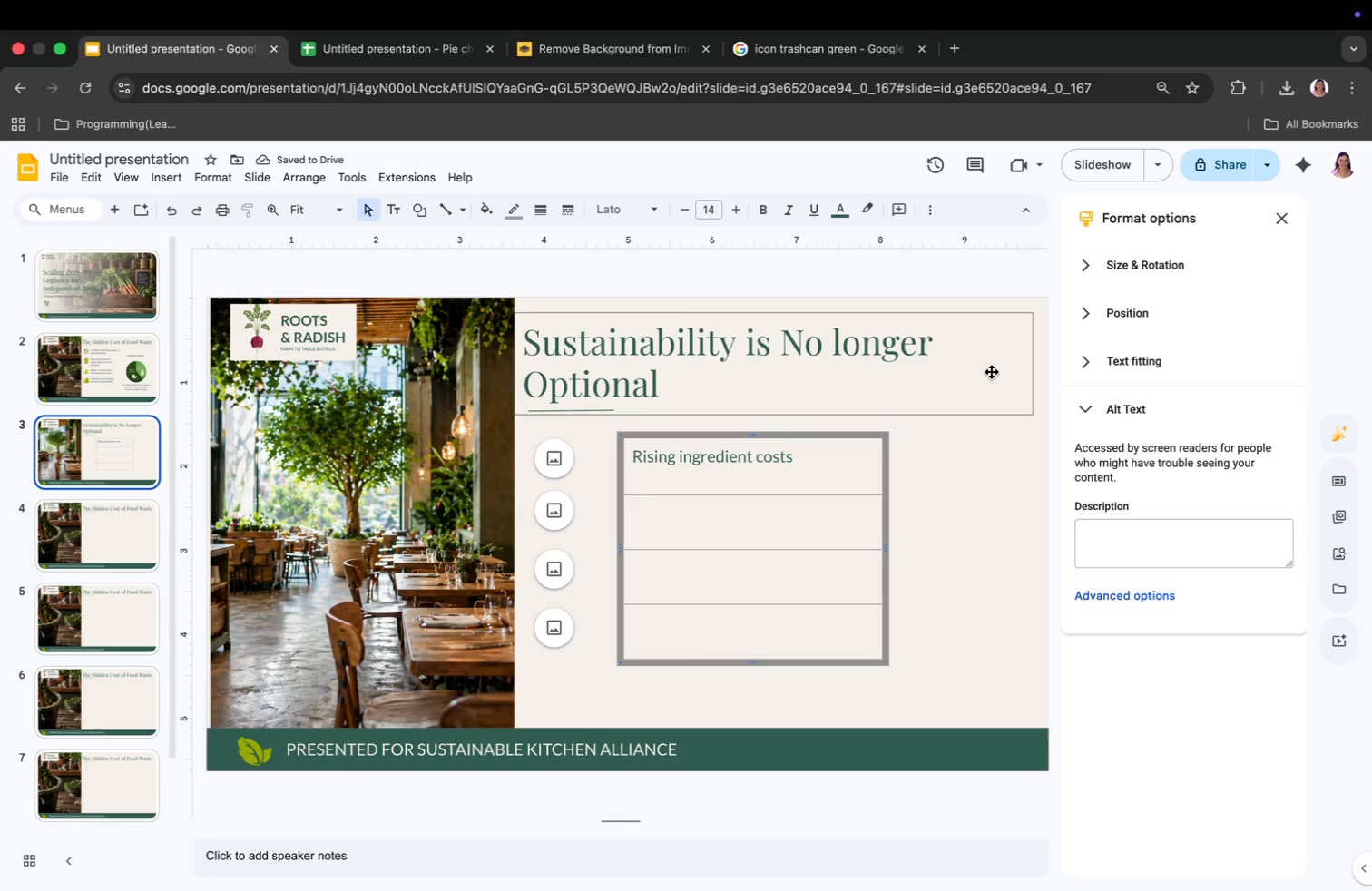 
left_click_drag(start_coordinate=[732, 406], to_coordinate=[834, 407])
 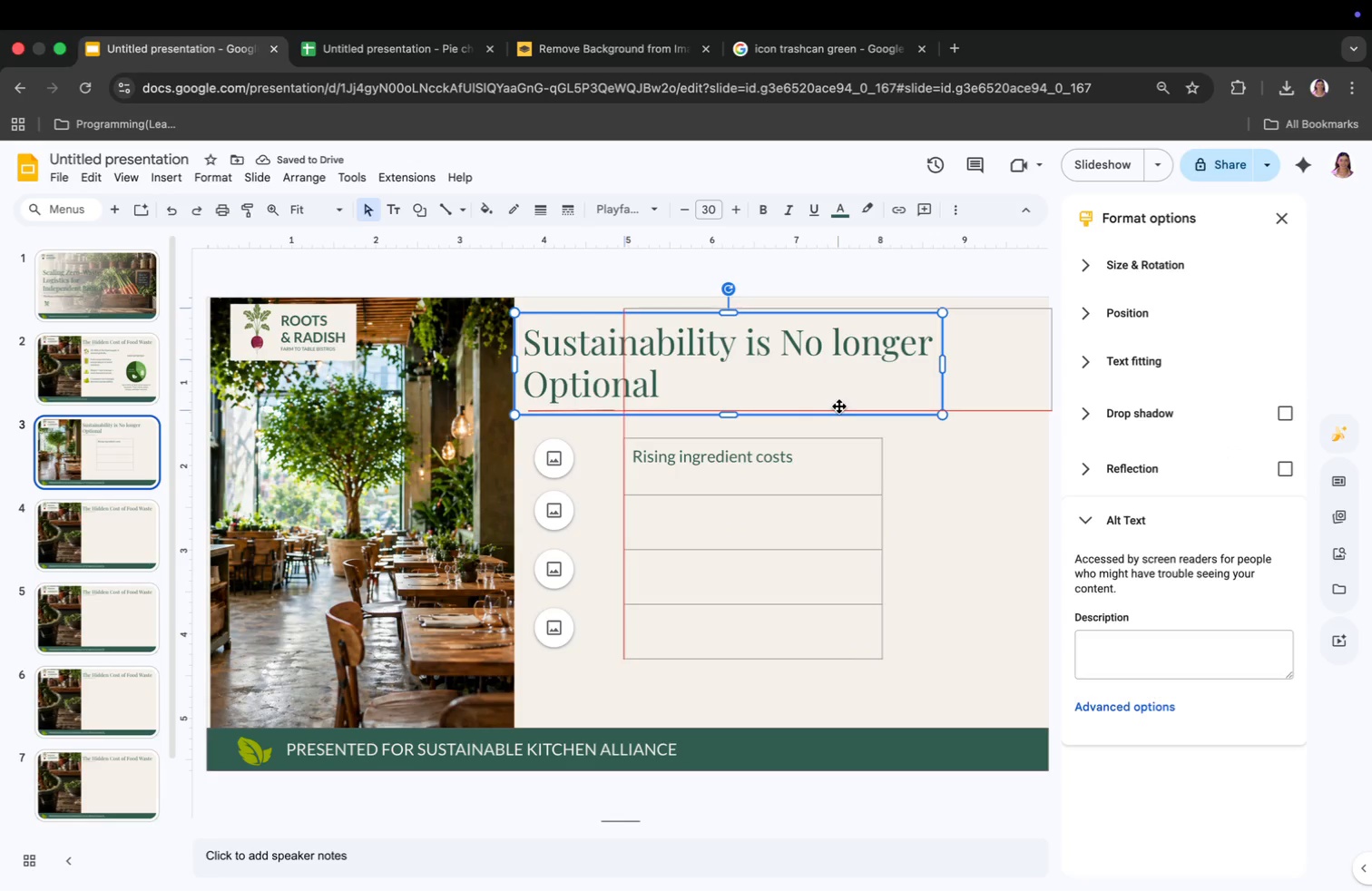 
left_click_drag(start_coordinate=[555, 410], to_coordinate=[657, 411])
 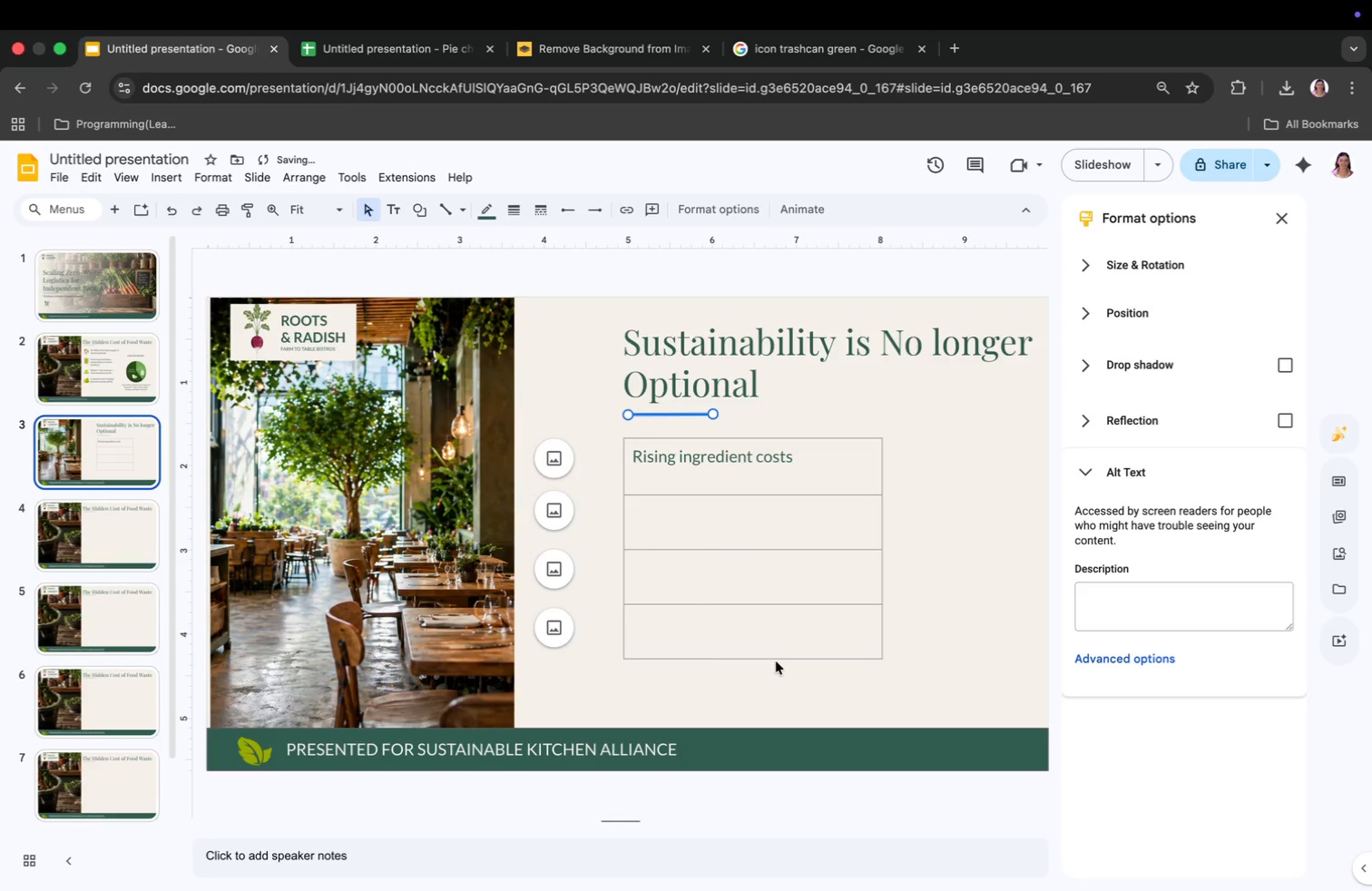 
left_click([755, 648])
 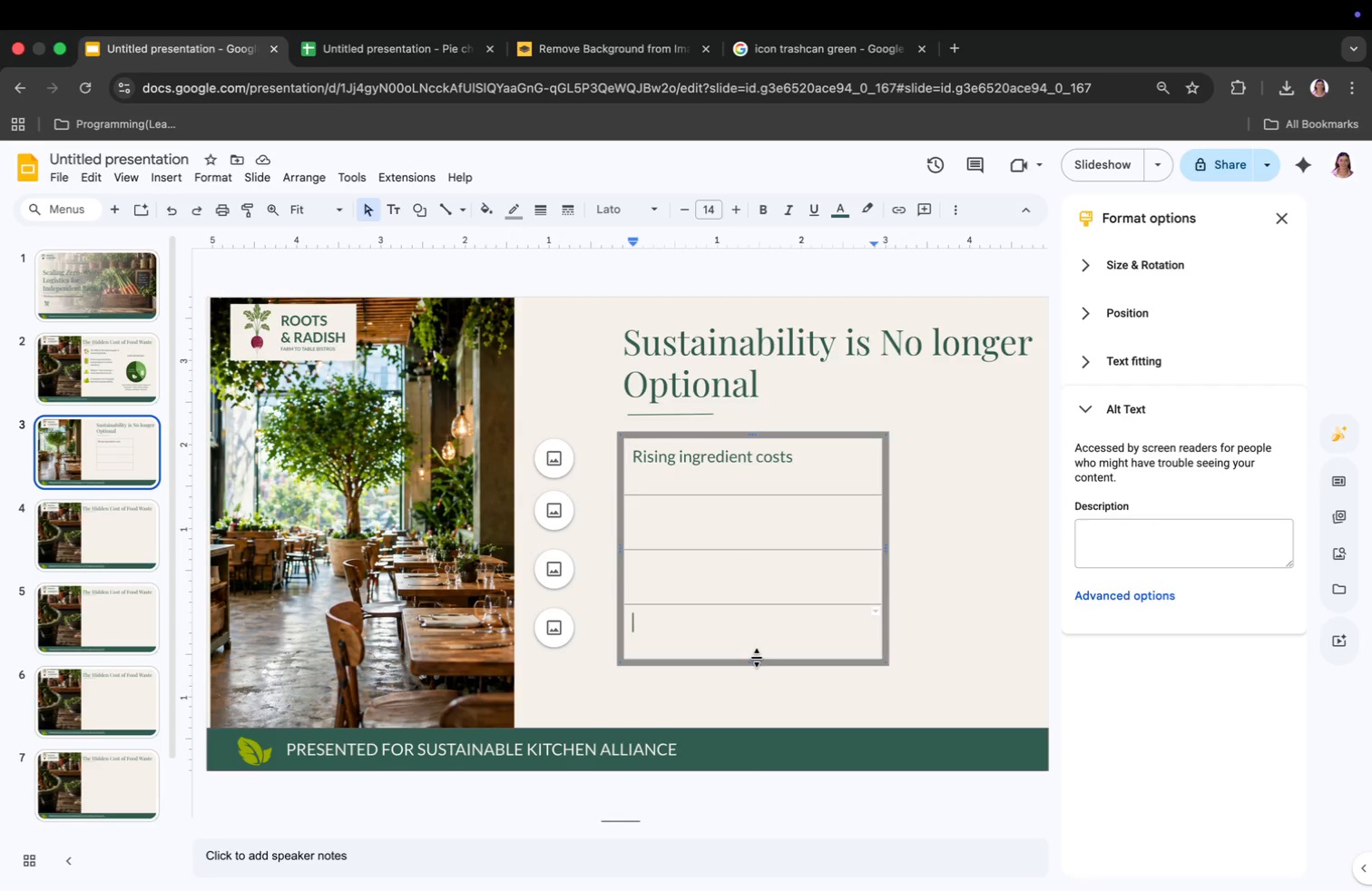 
wait(11.63)
 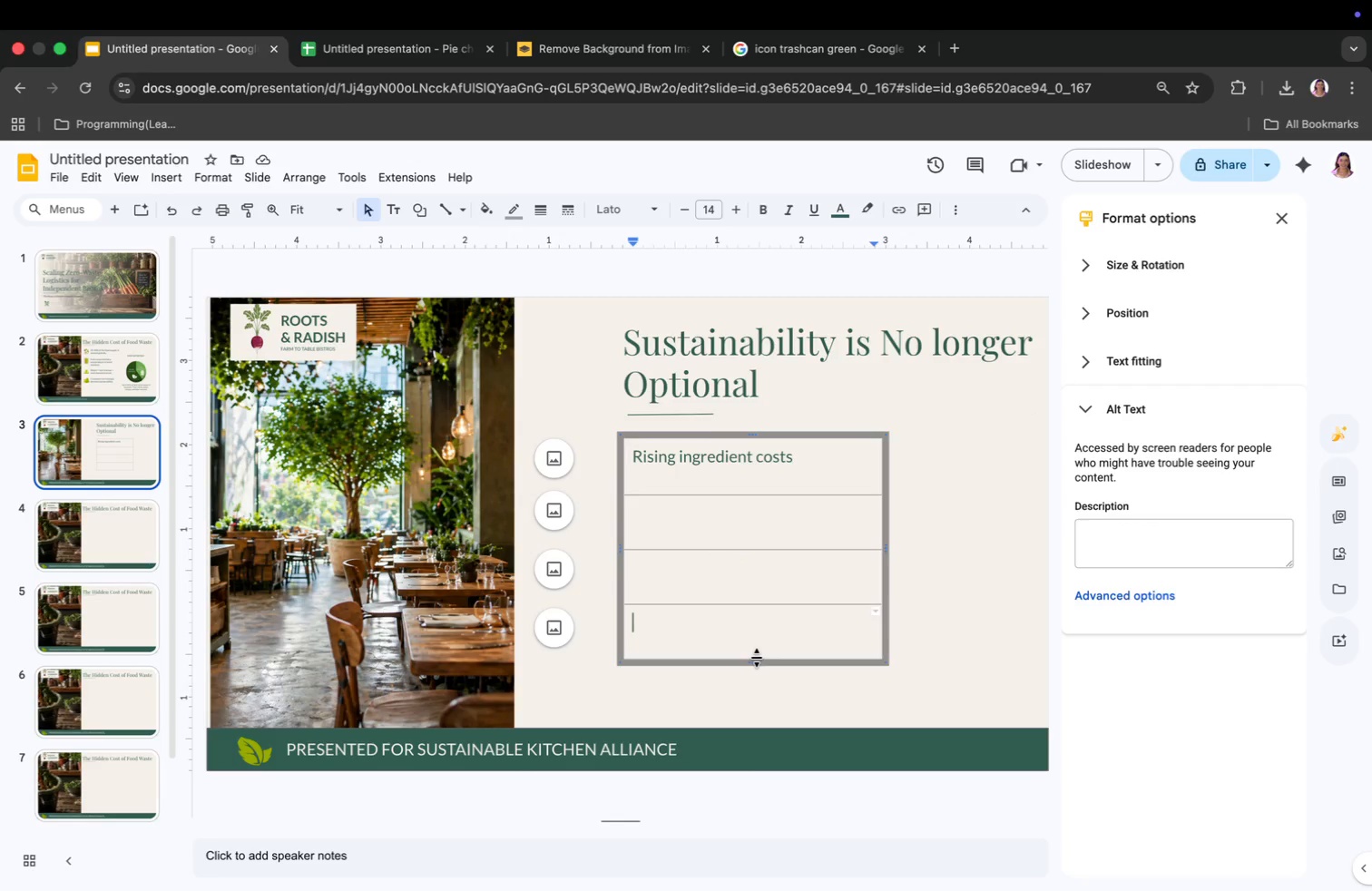 
left_click_drag(start_coordinate=[761, 659], to_coordinate=[877, 656])
 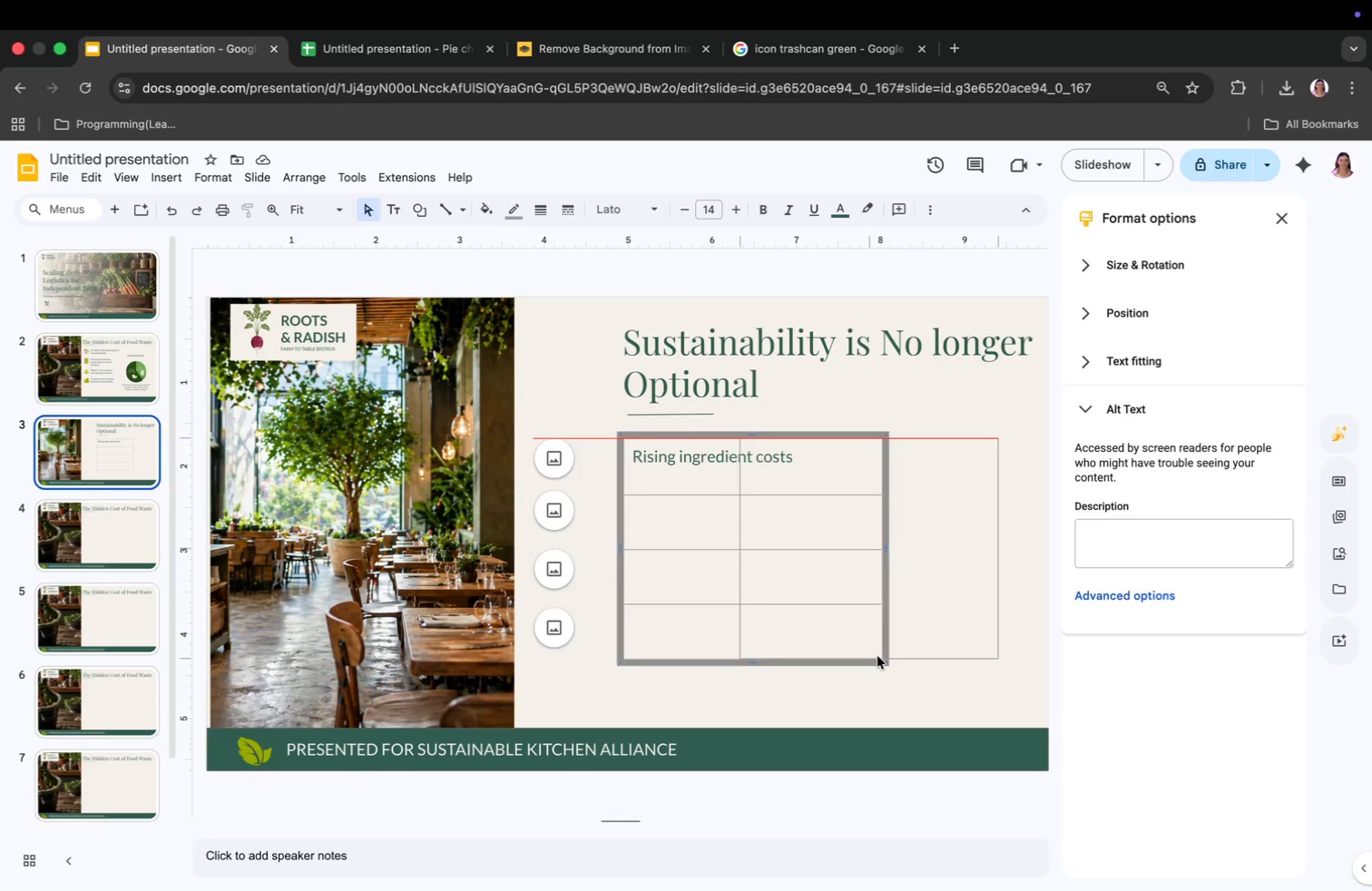 
left_click_drag(start_coordinate=[558, 454], to_coordinate=[709, 455])
 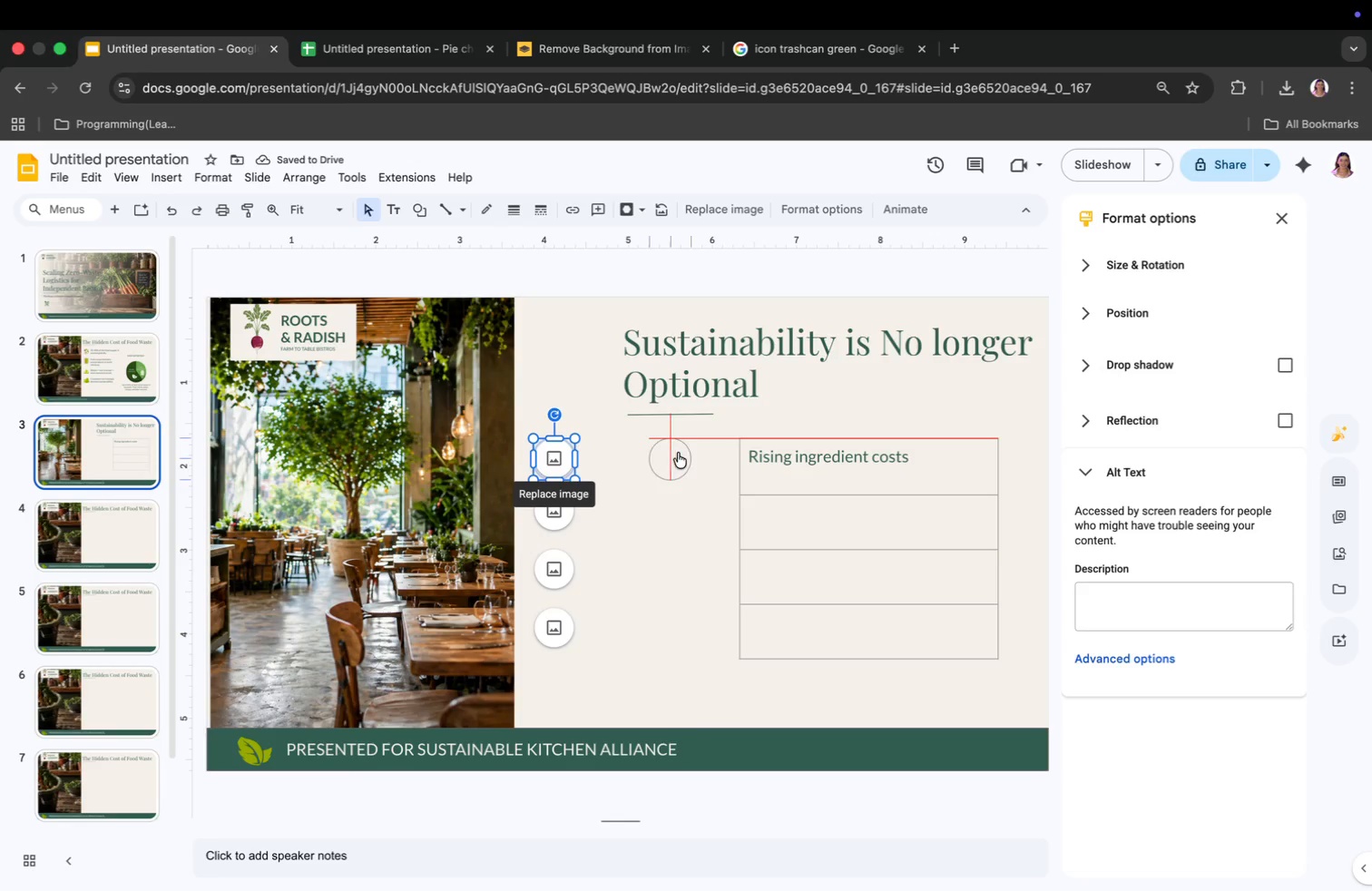 
left_click_drag(start_coordinate=[561, 514], to_coordinate=[713, 516])
 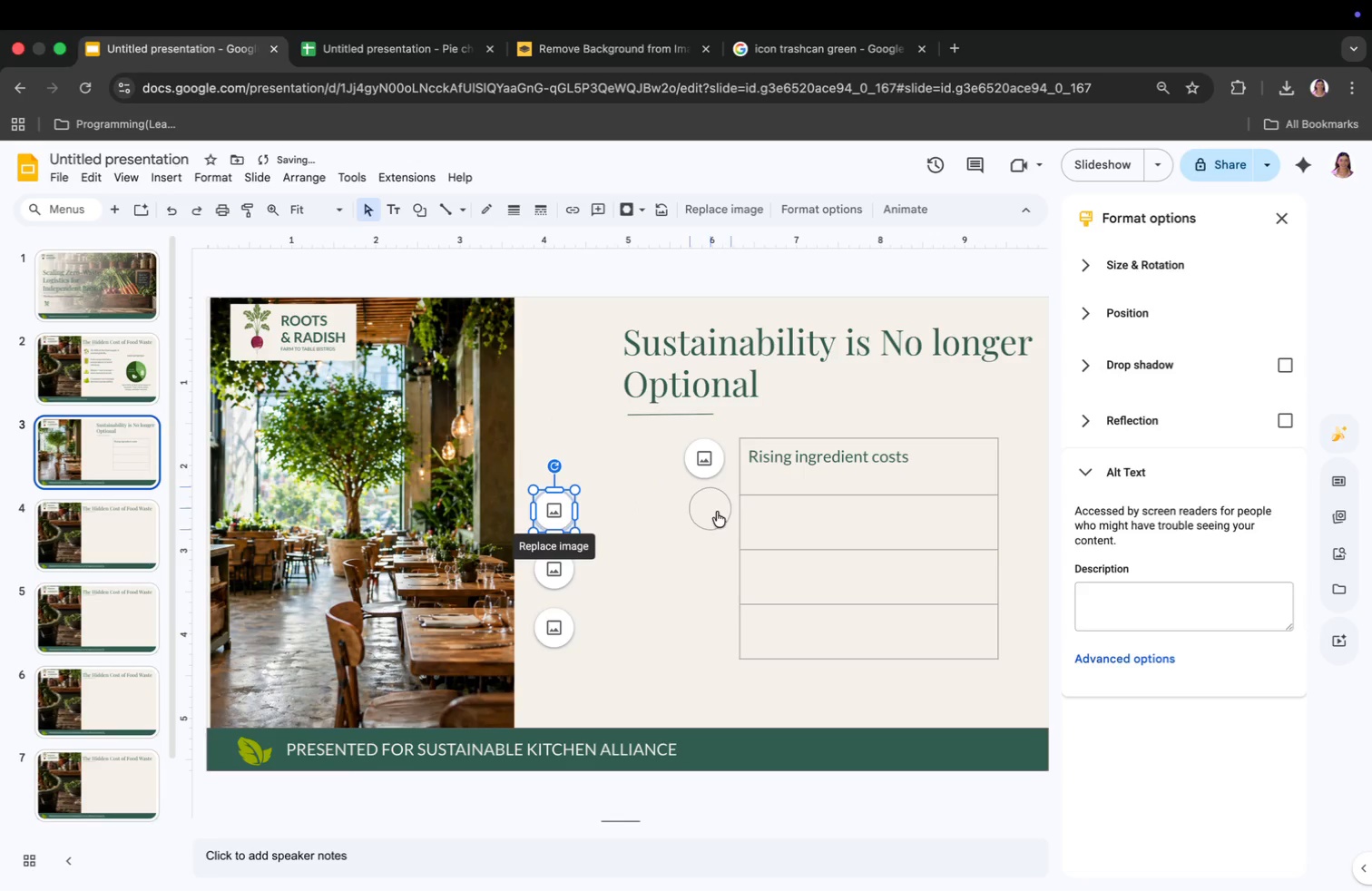 
left_click_drag(start_coordinate=[554, 576], to_coordinate=[705, 573])
 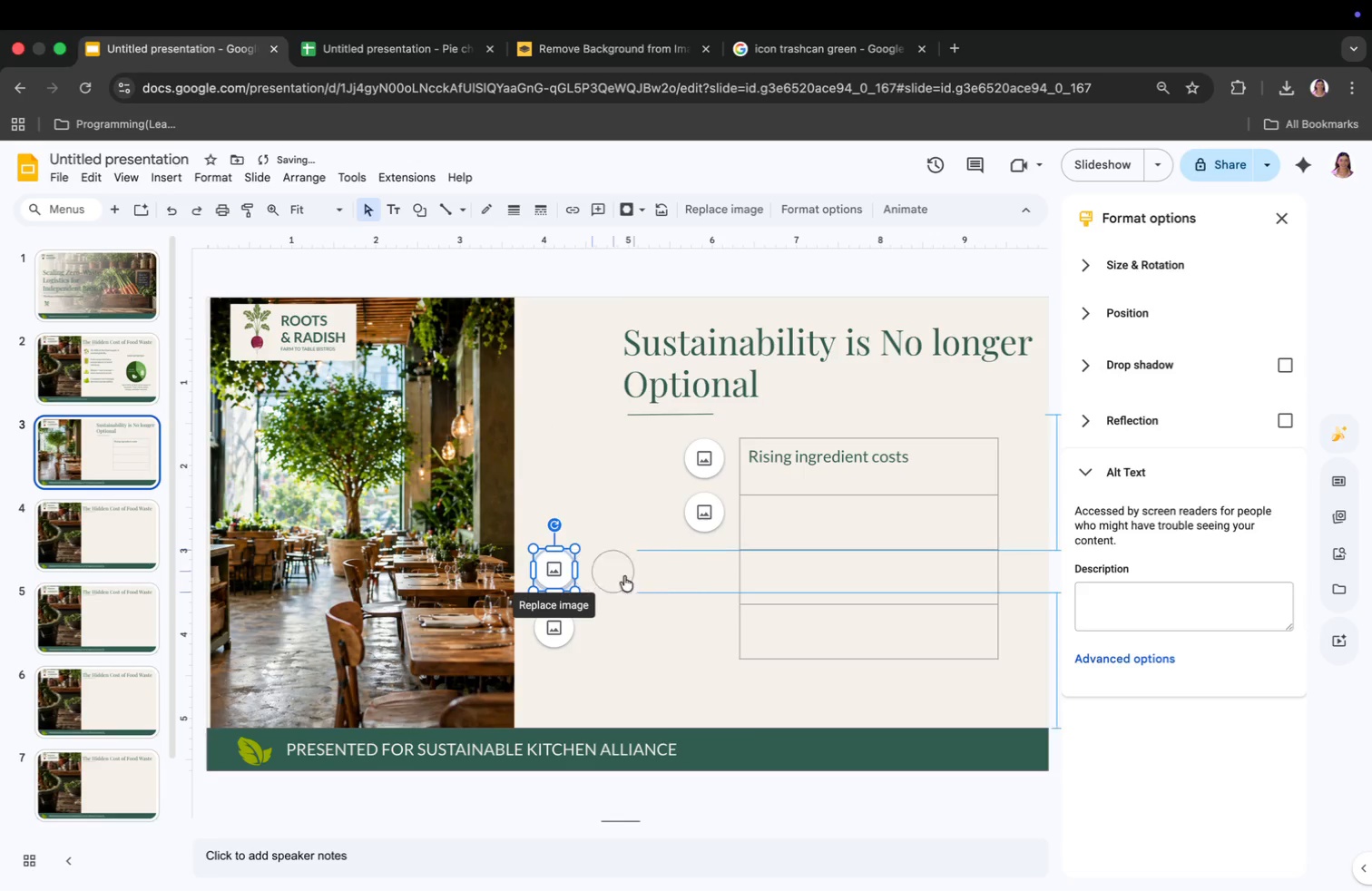 
left_click_drag(start_coordinate=[545, 635], to_coordinate=[697, 633])
 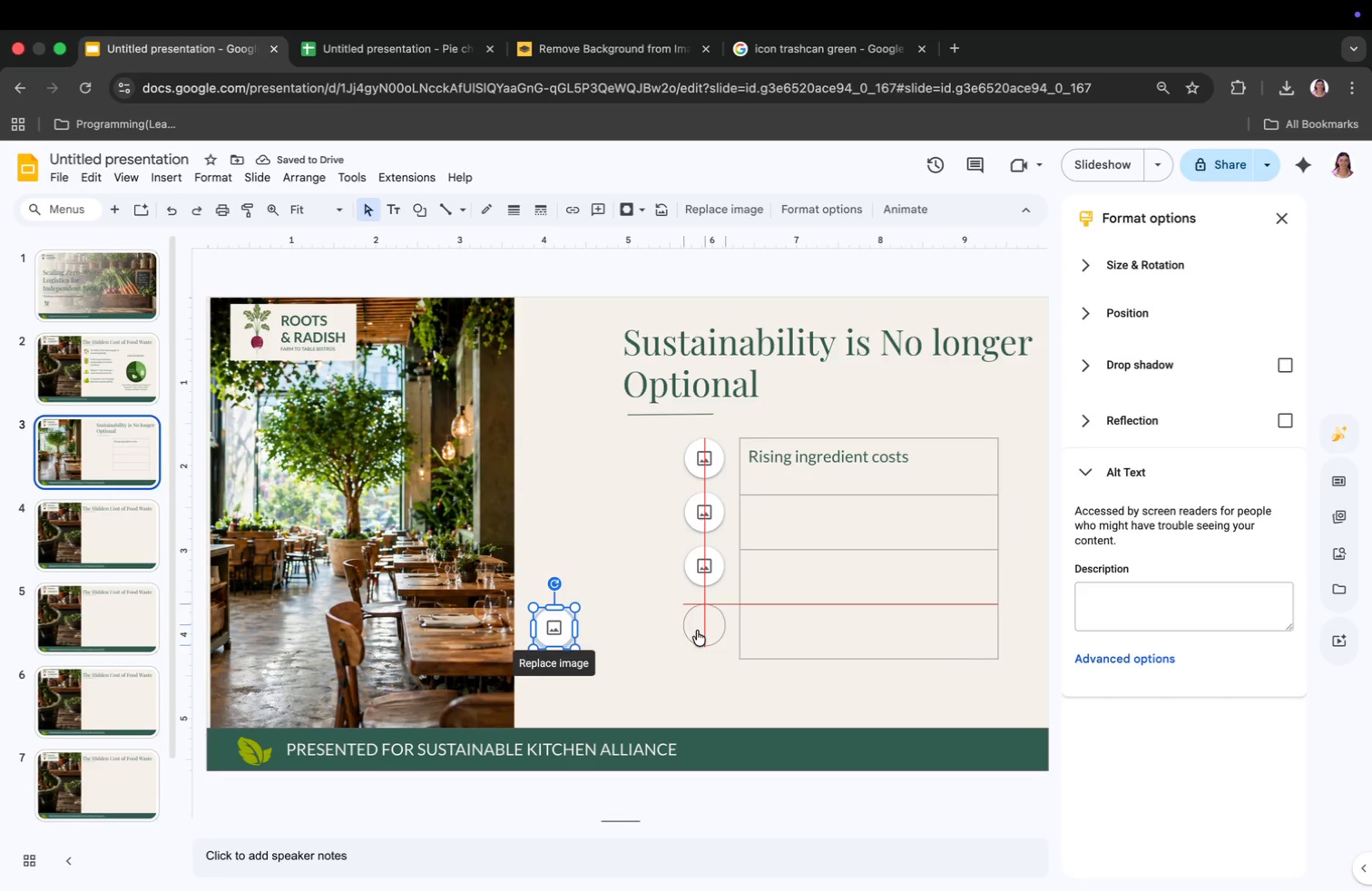 
left_click([426, 496])
 